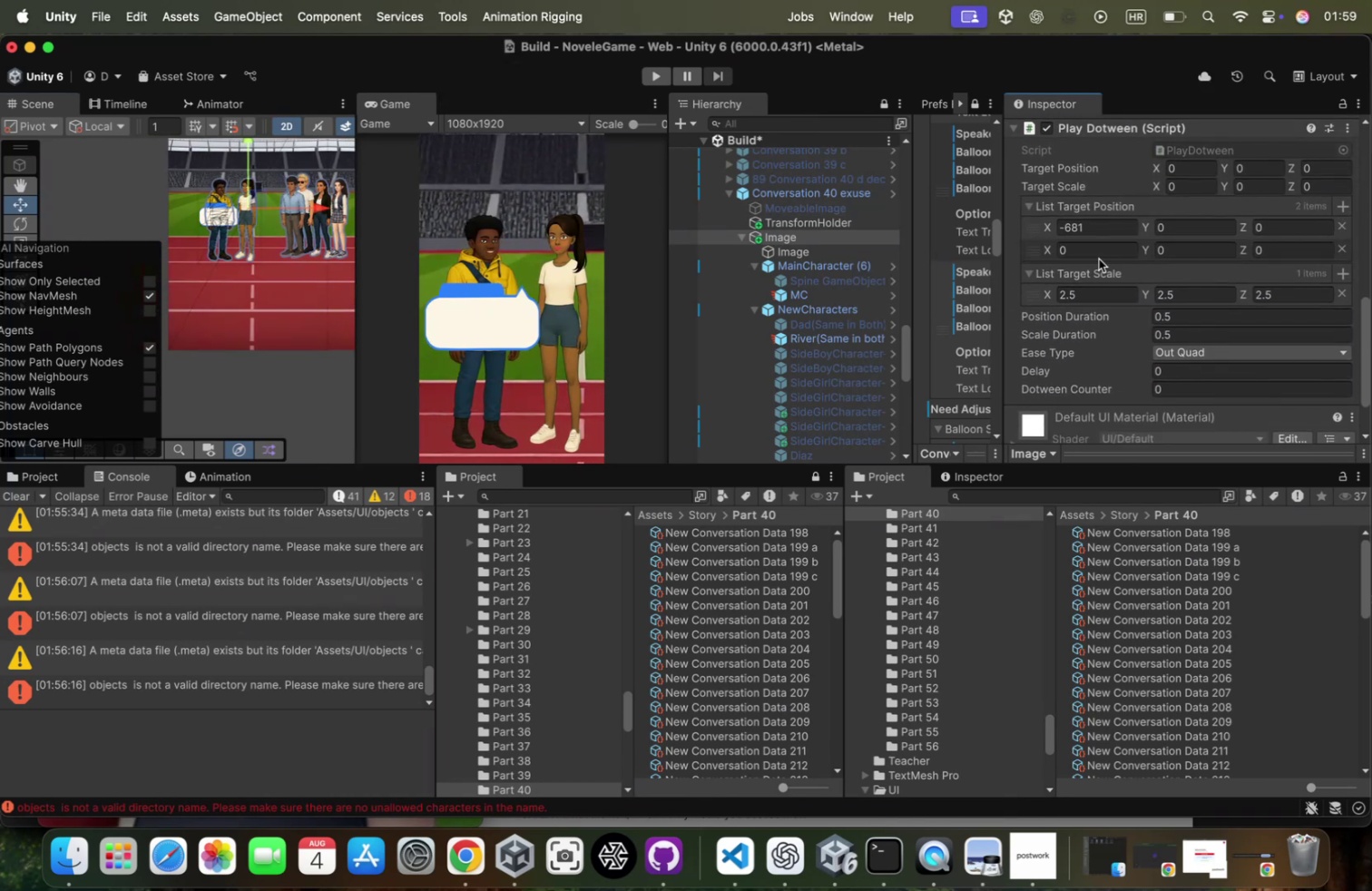 
left_click([1098, 249])
 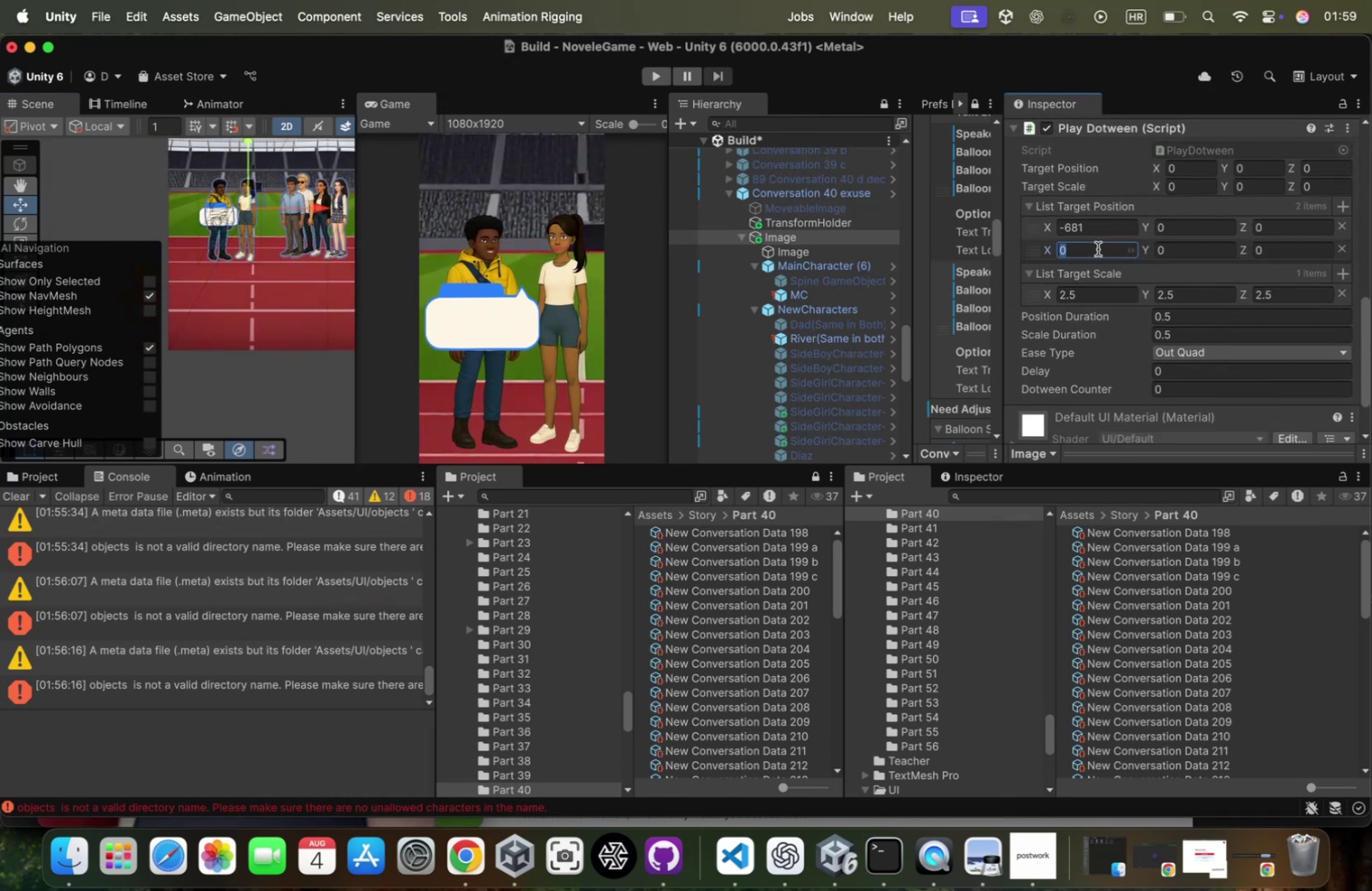 
key(Meta+CommandLeft)
 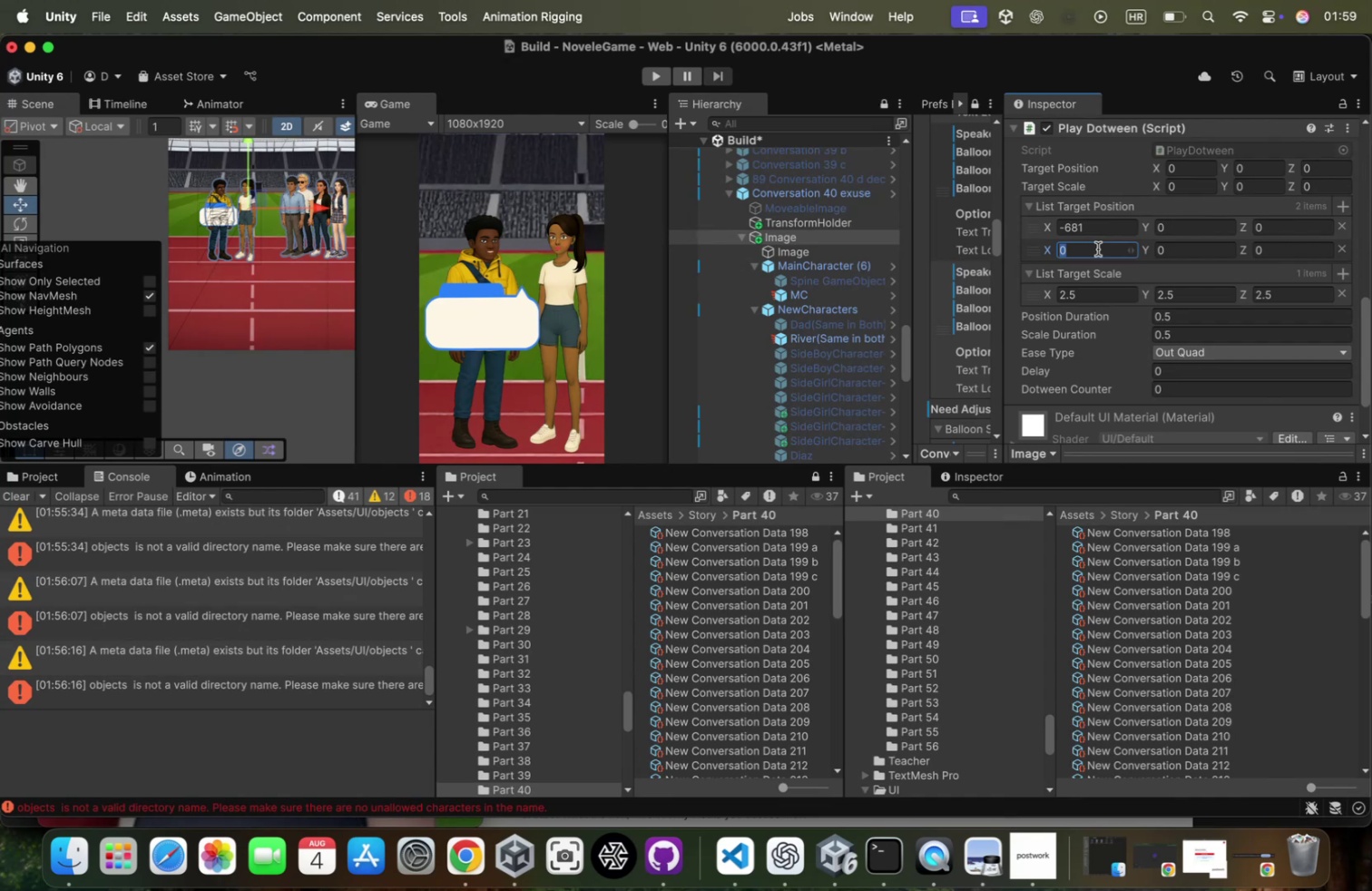 
key(Meta+V)
 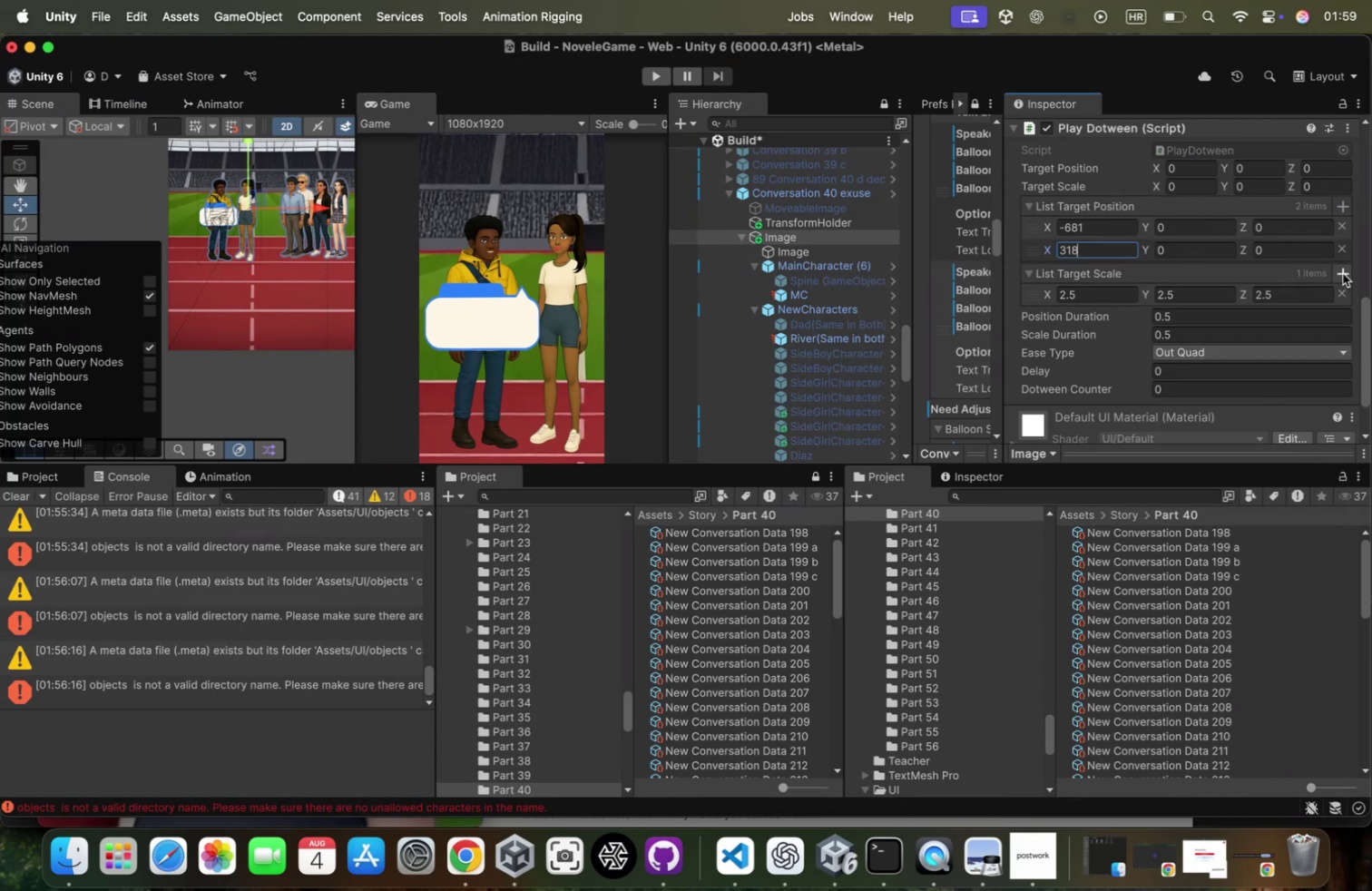 
left_click([1343, 273])
 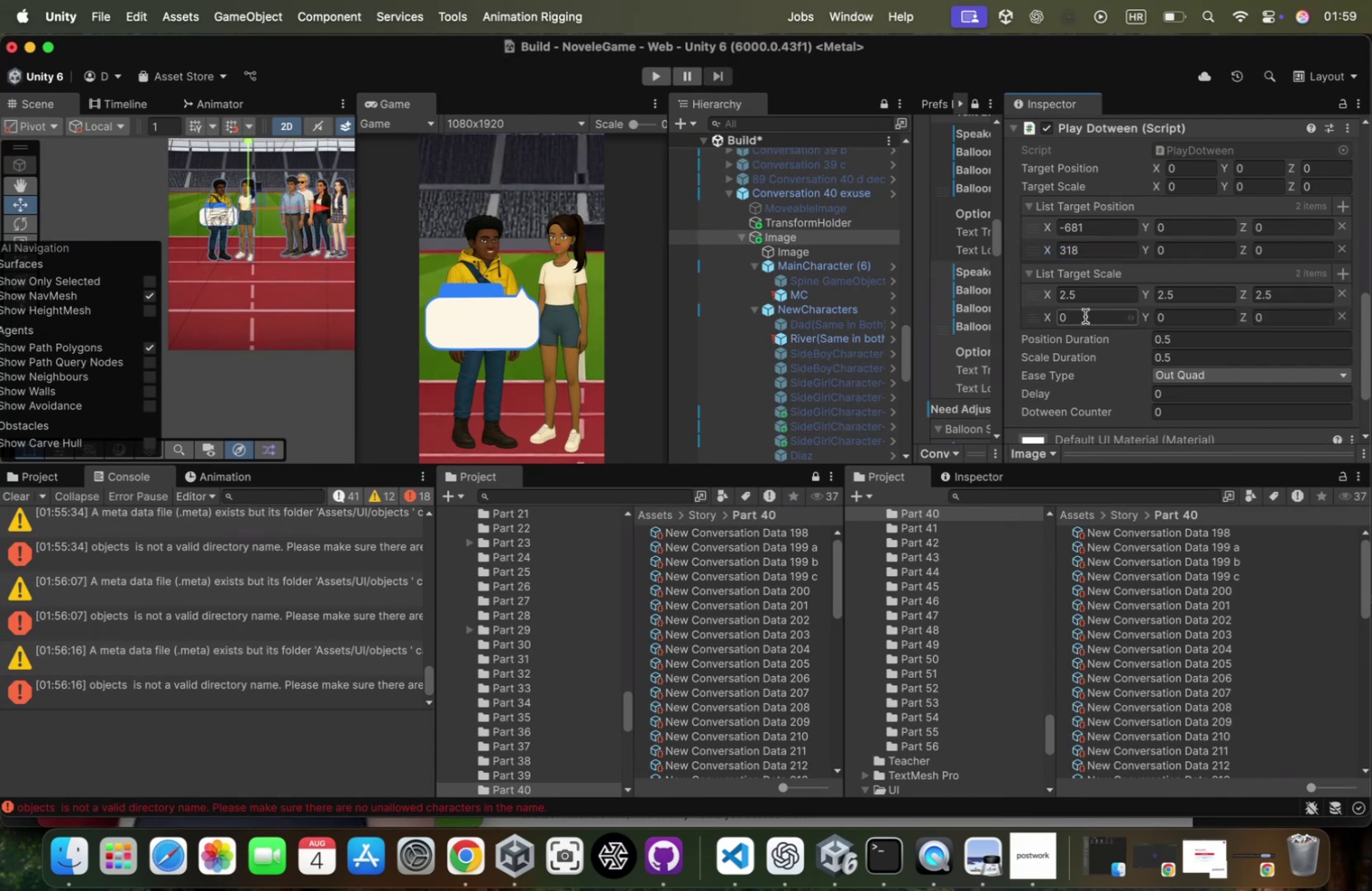 
left_click([1083, 318])
 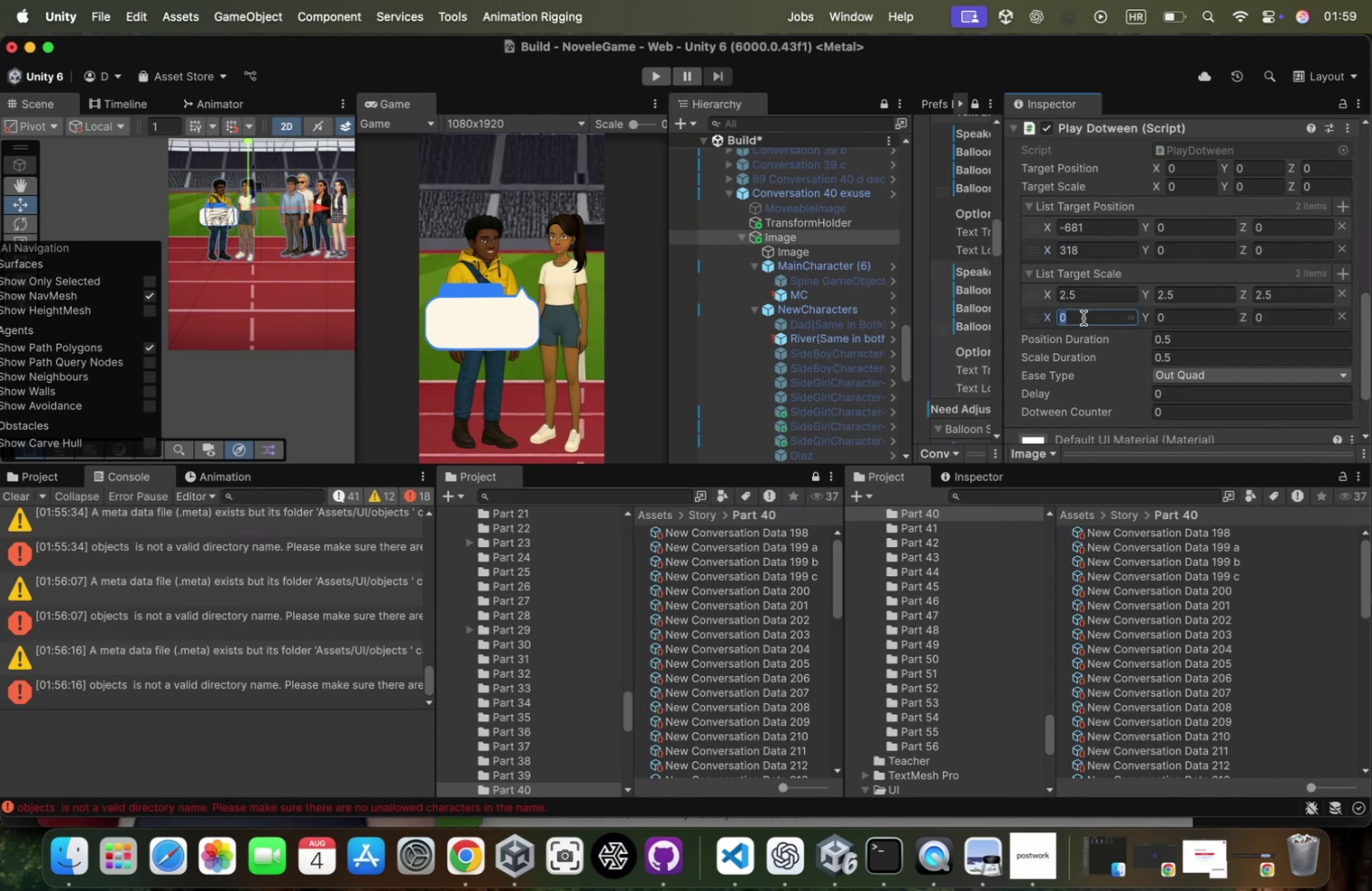 
key(2)
 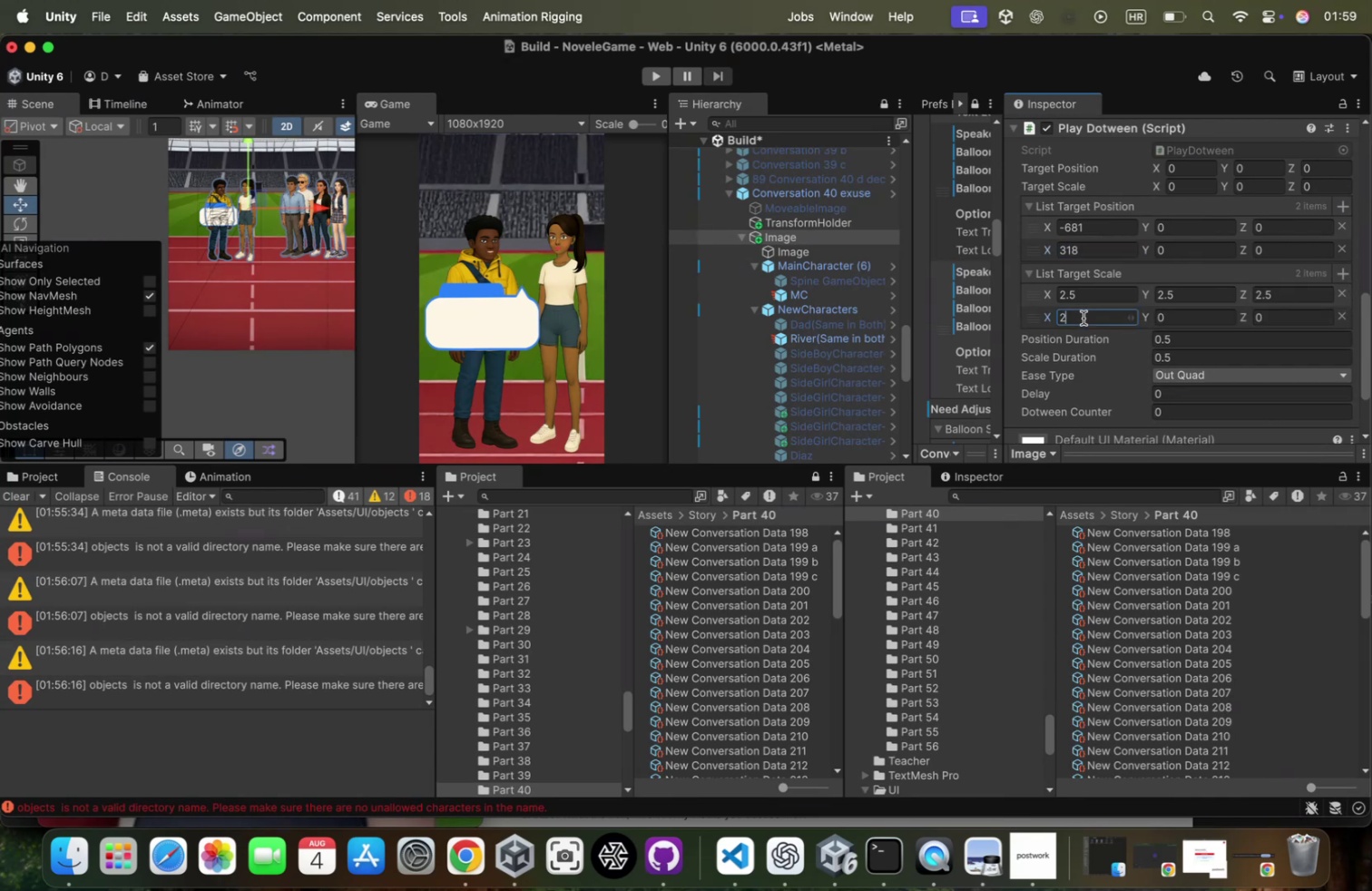 
key(Period)
 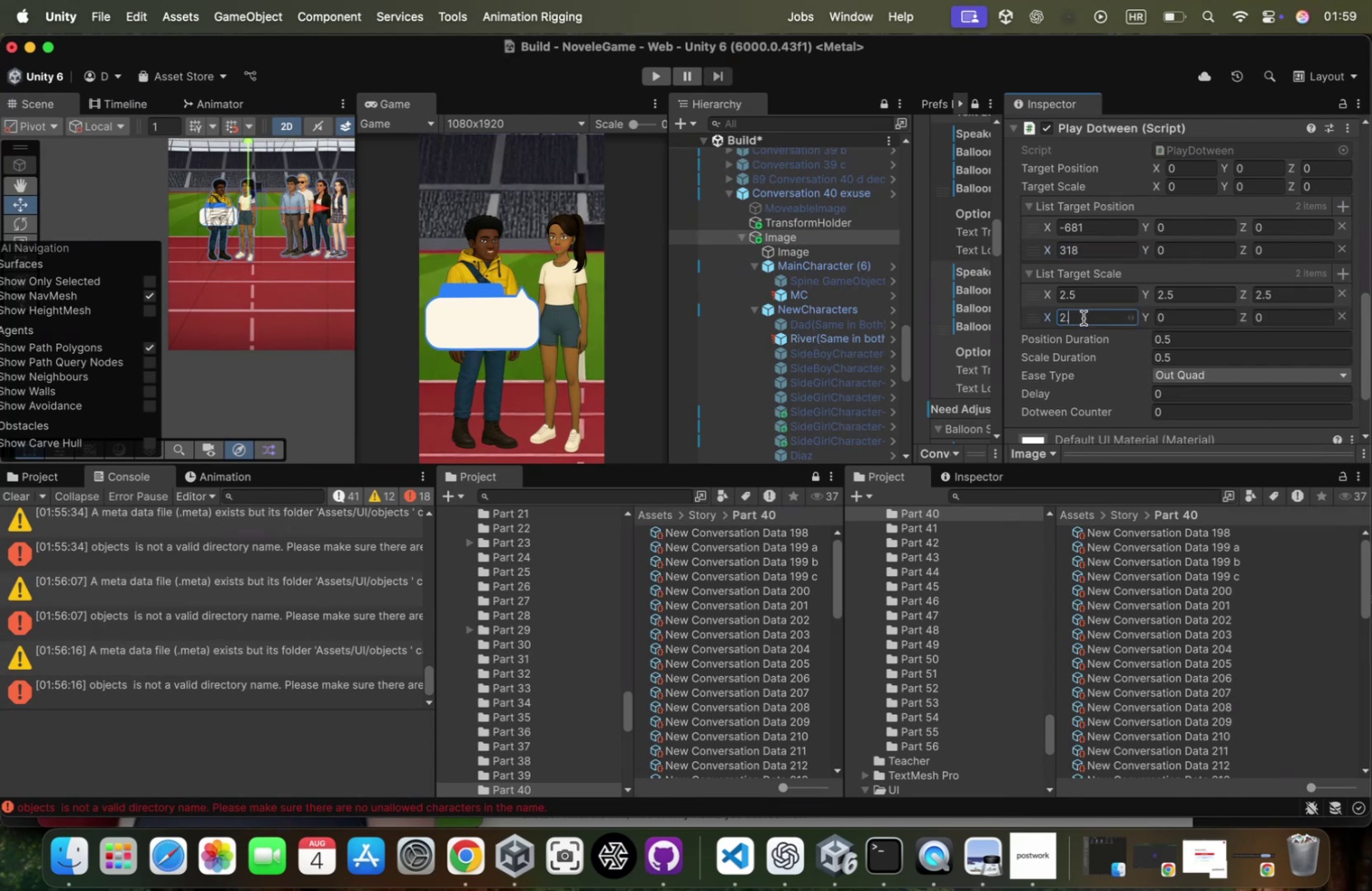 
key(5)
 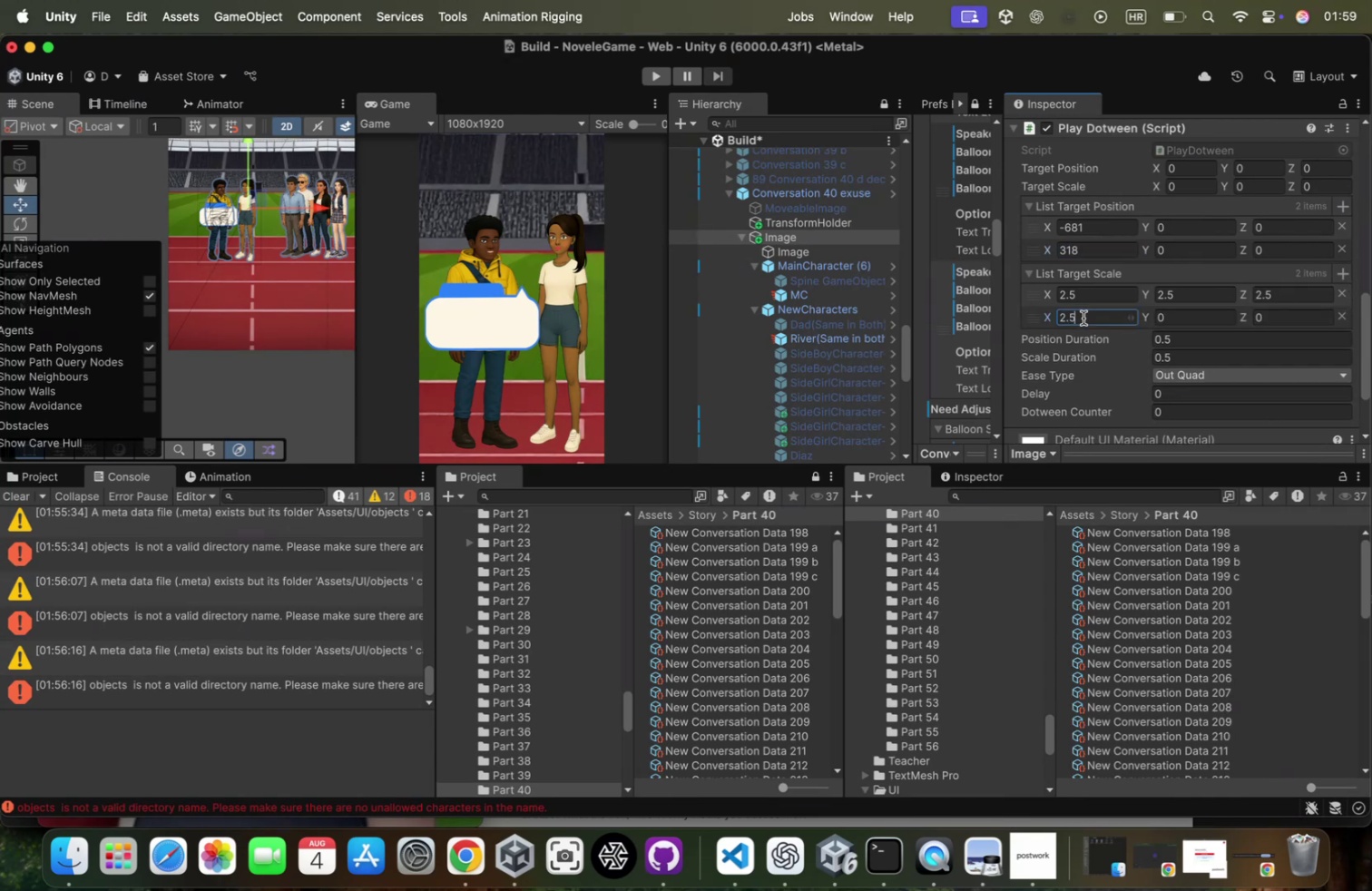 
key(Tab)
 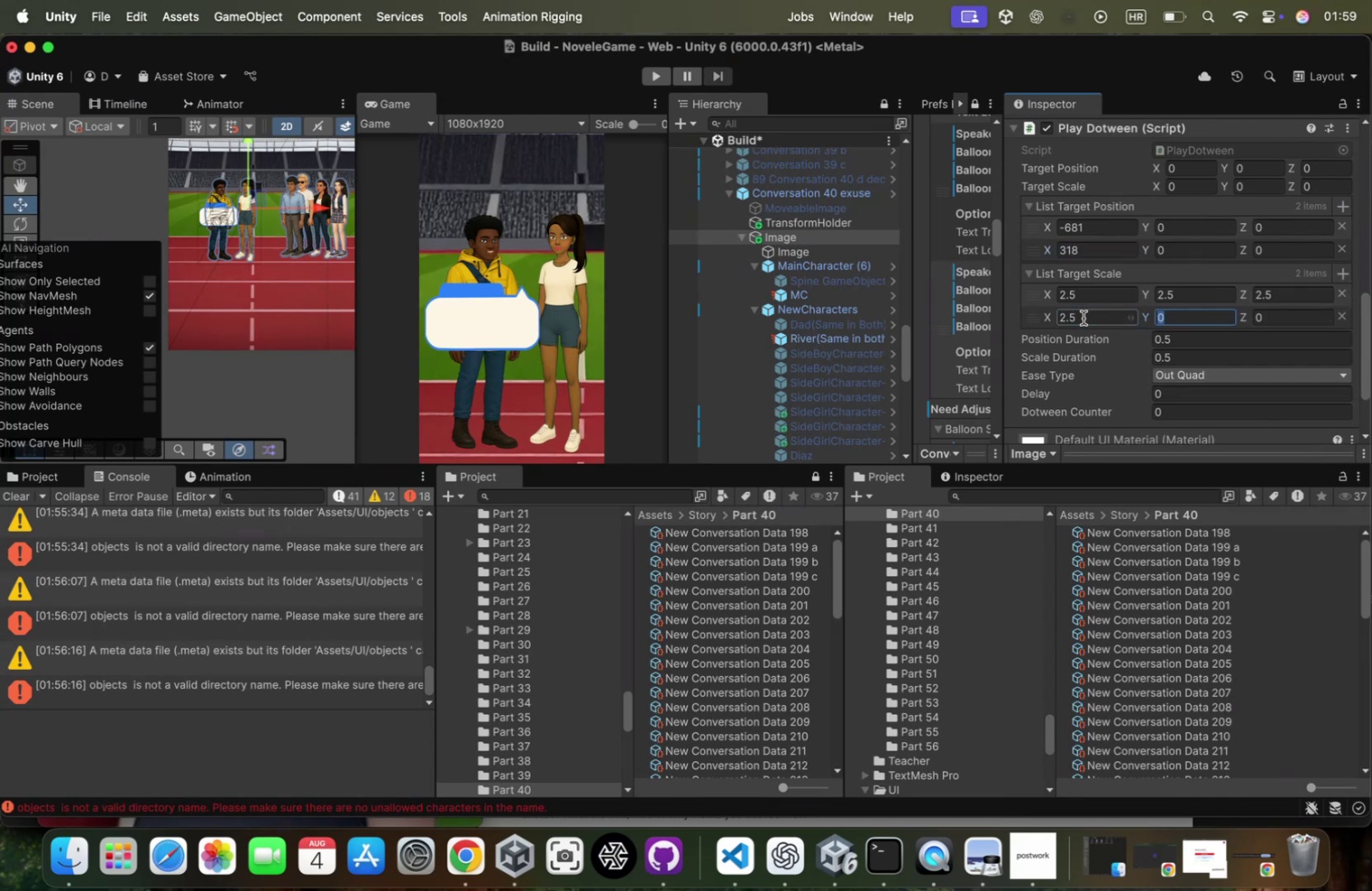 
key(2)
 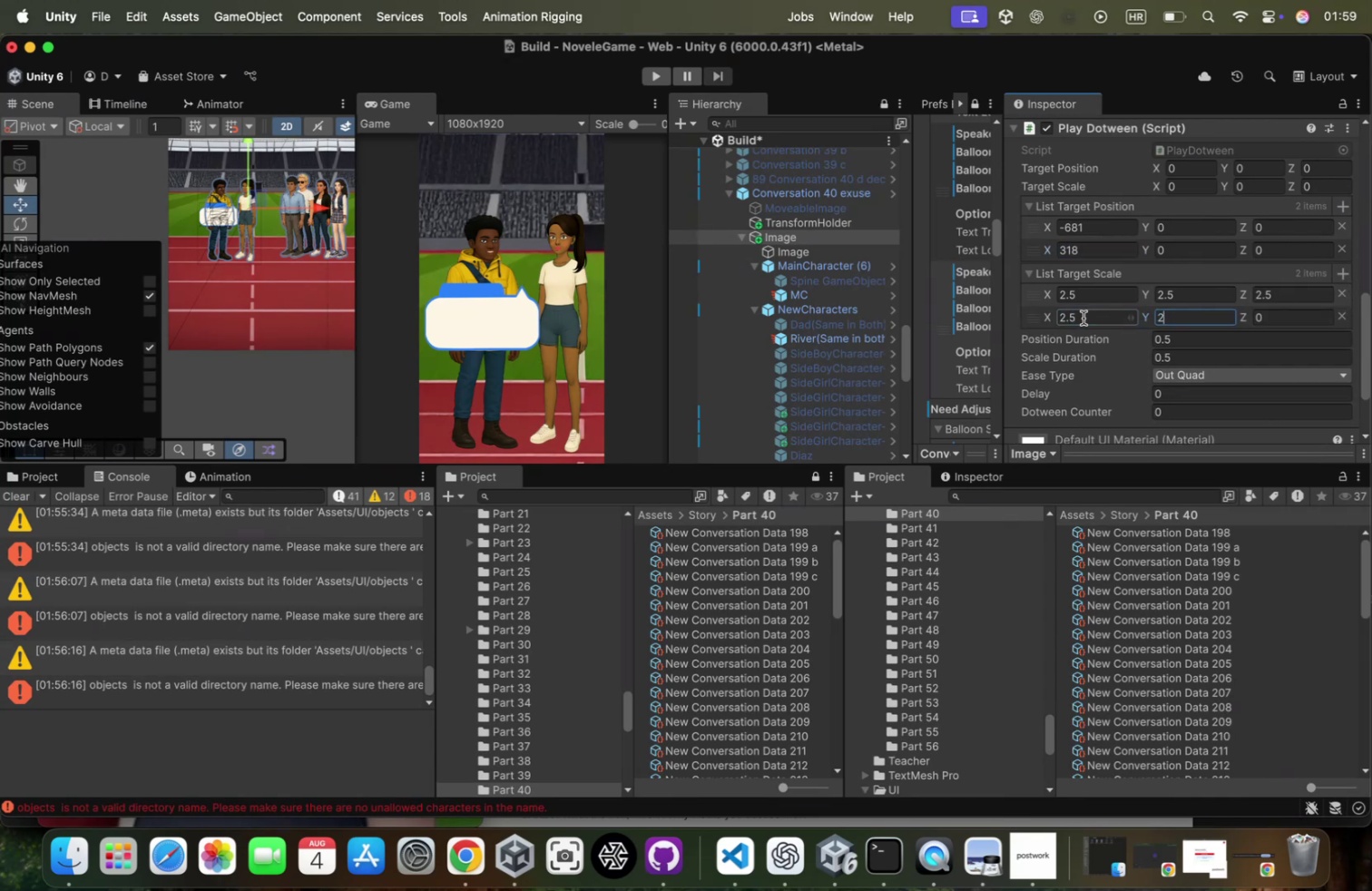 
key(Period)
 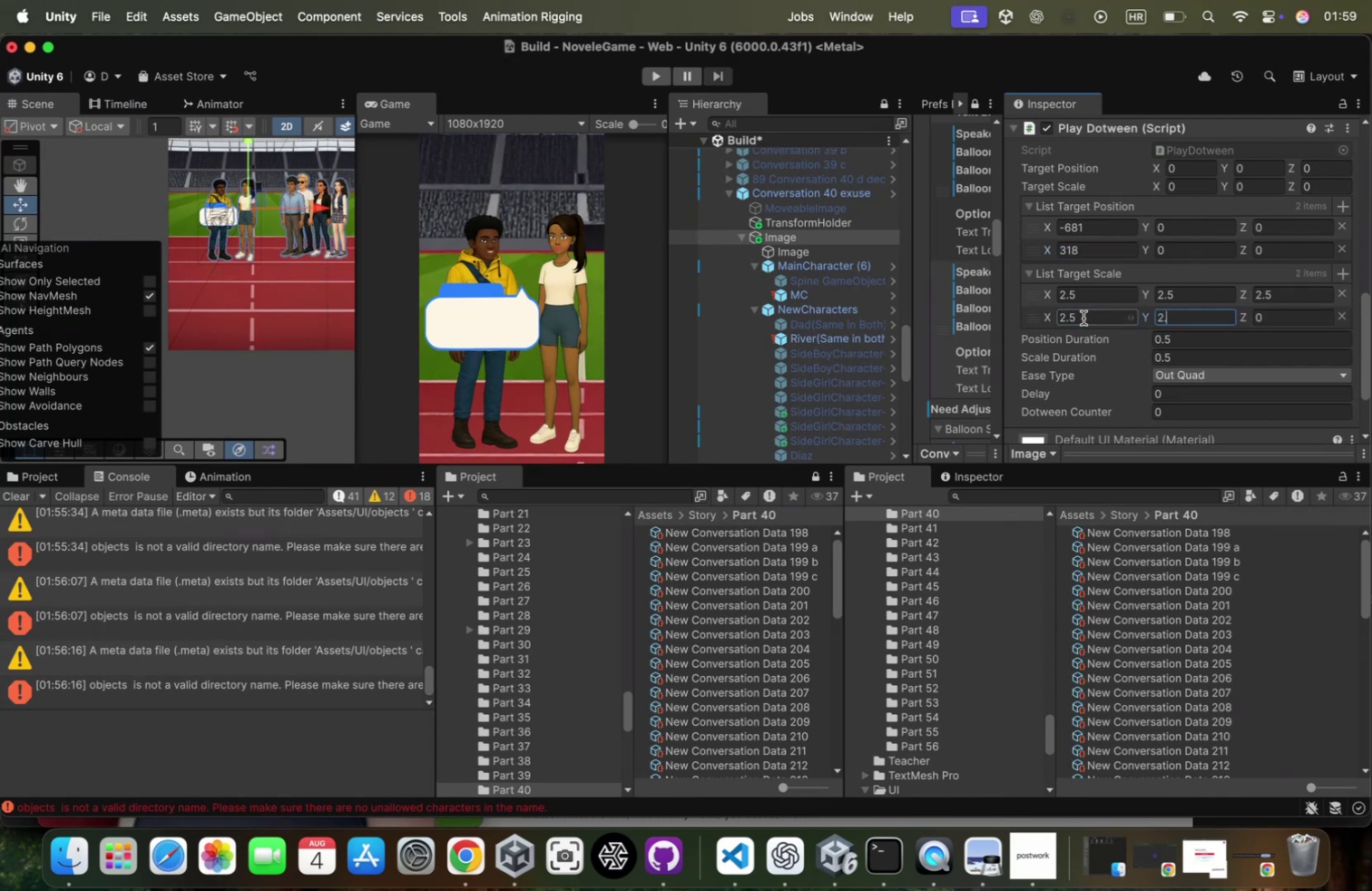 
key(5)
 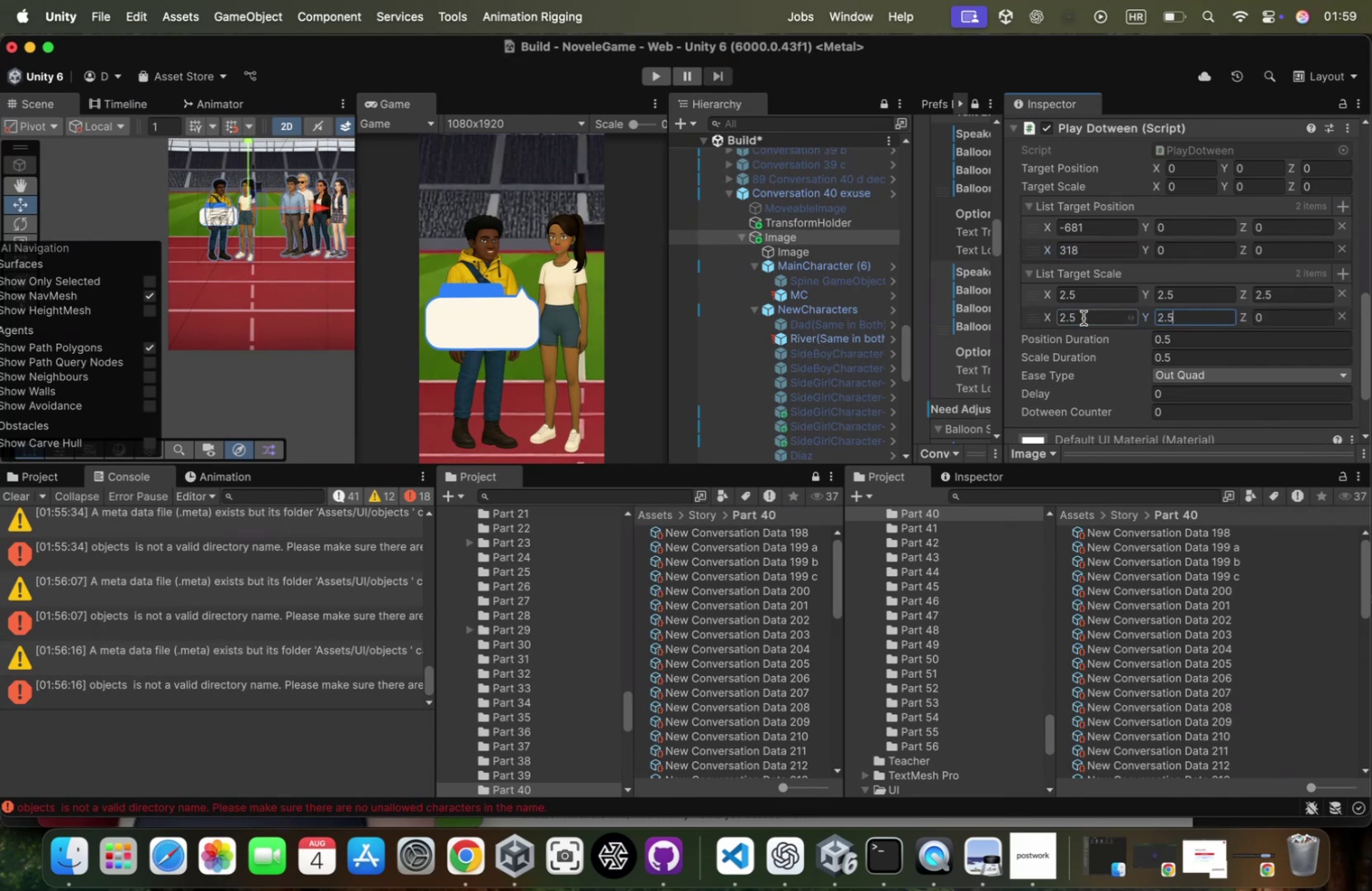 
key(Tab)
 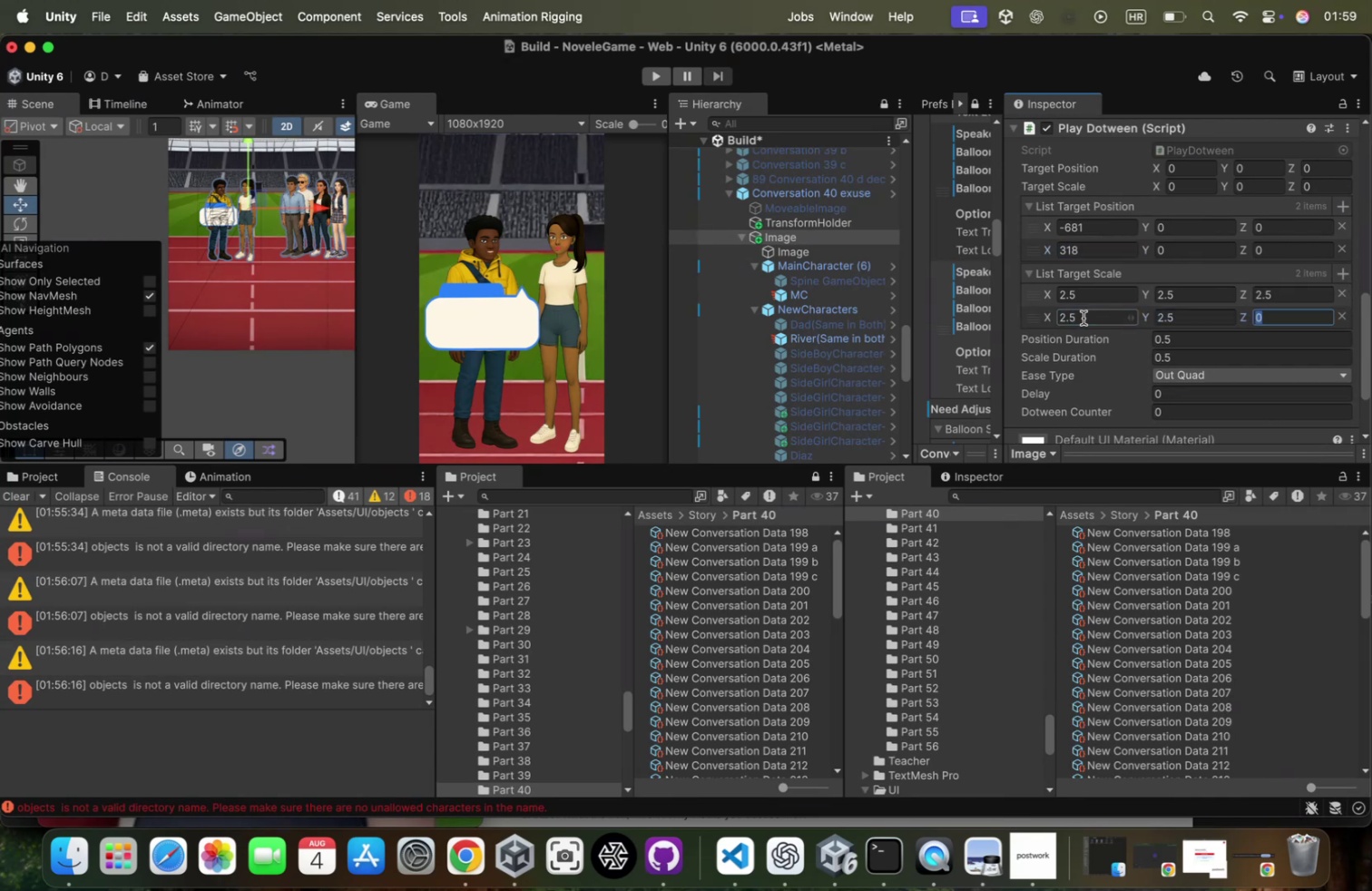 
key(2)
 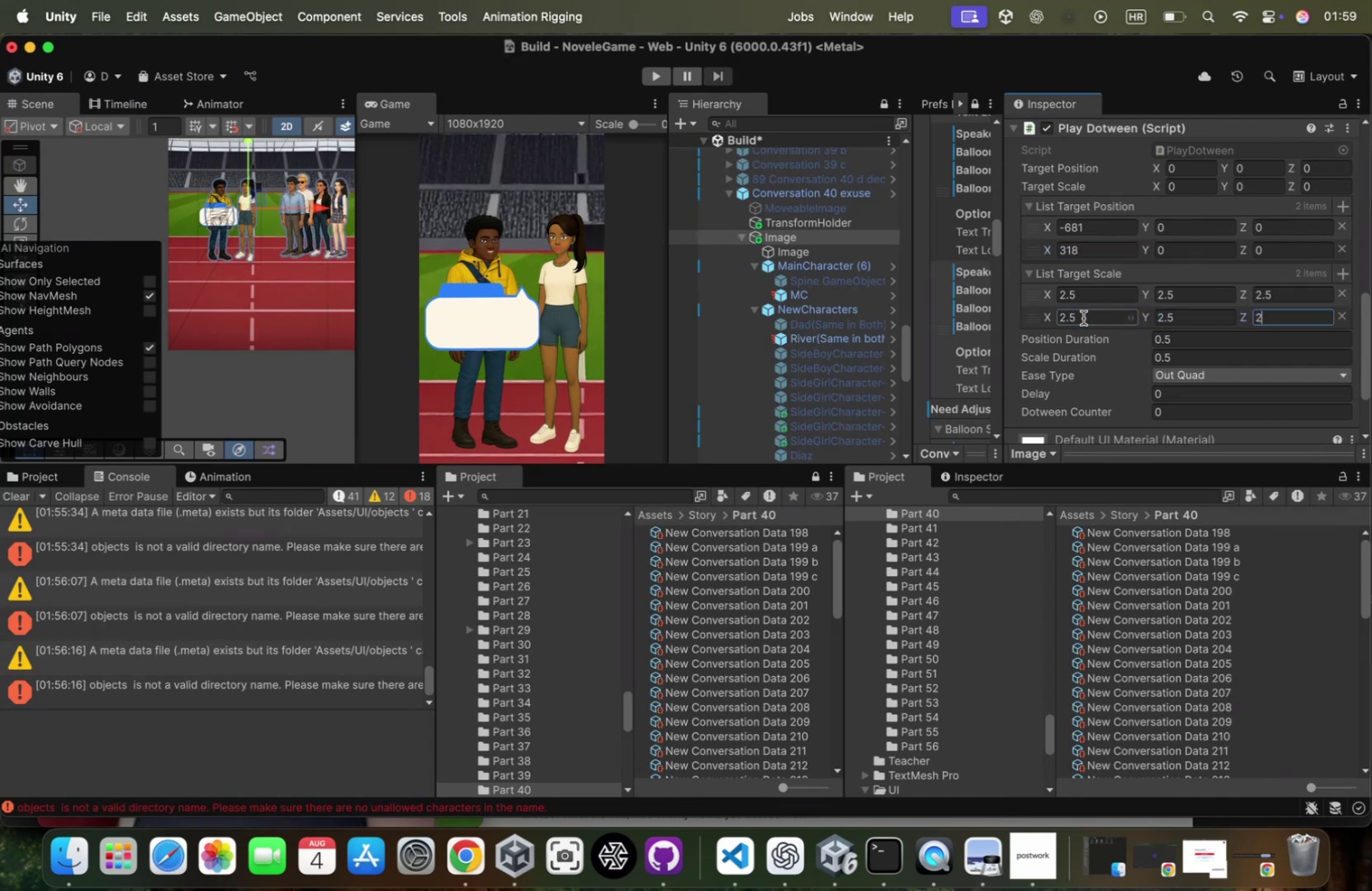 
key(Period)
 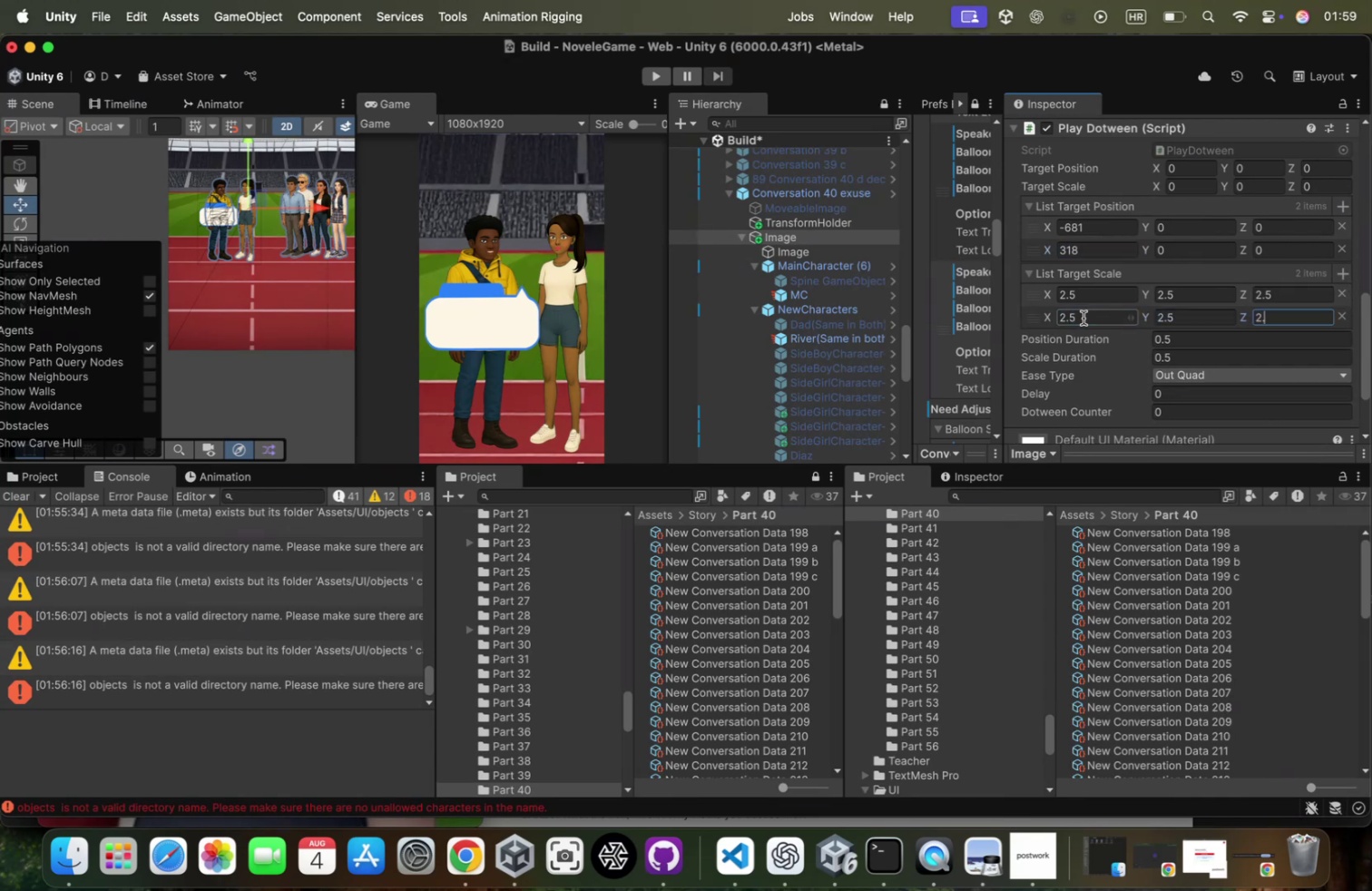 
key(5)
 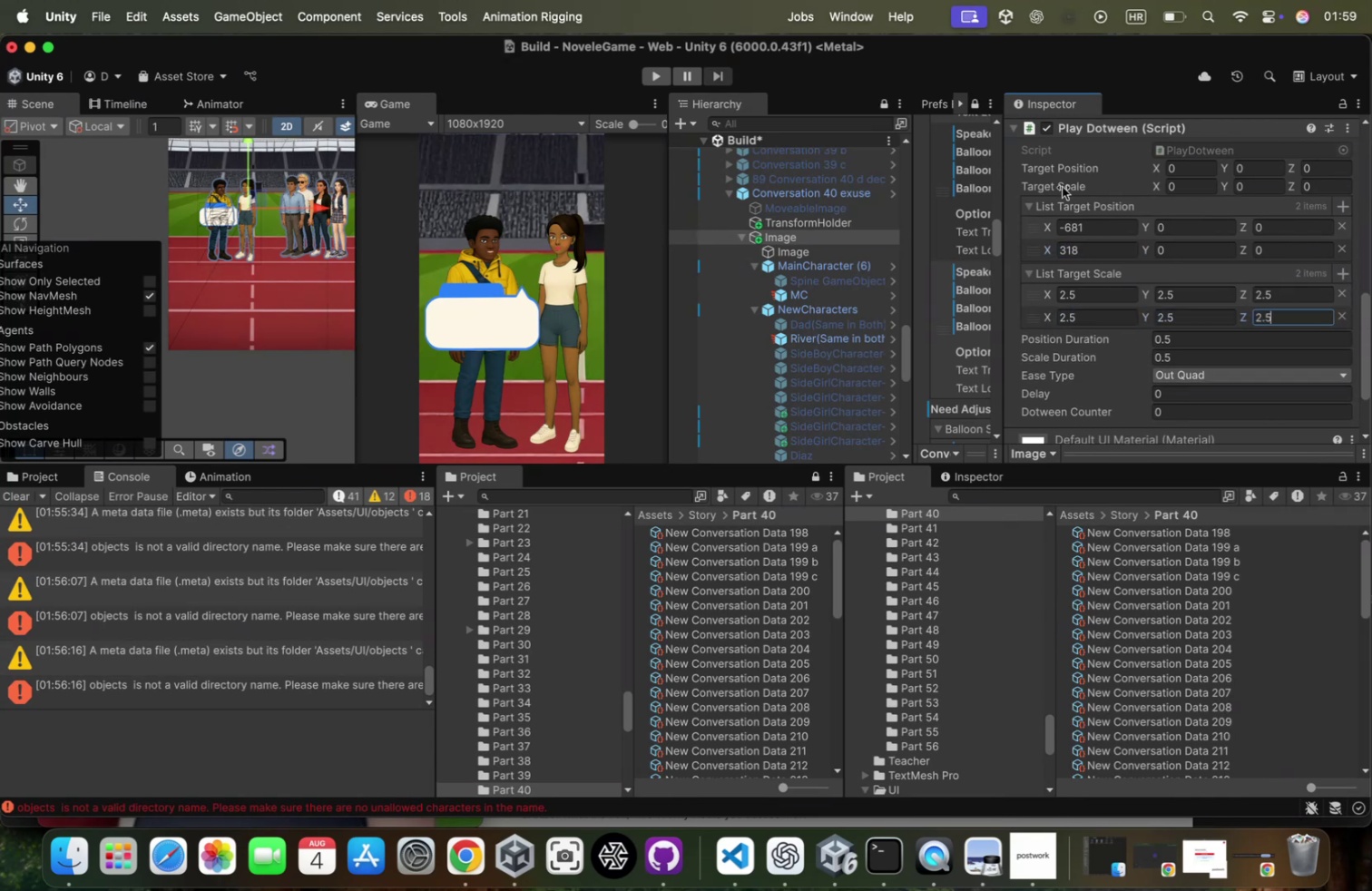 
scroll: coordinate [1115, 252], scroll_direction: up, amount: 57.0
 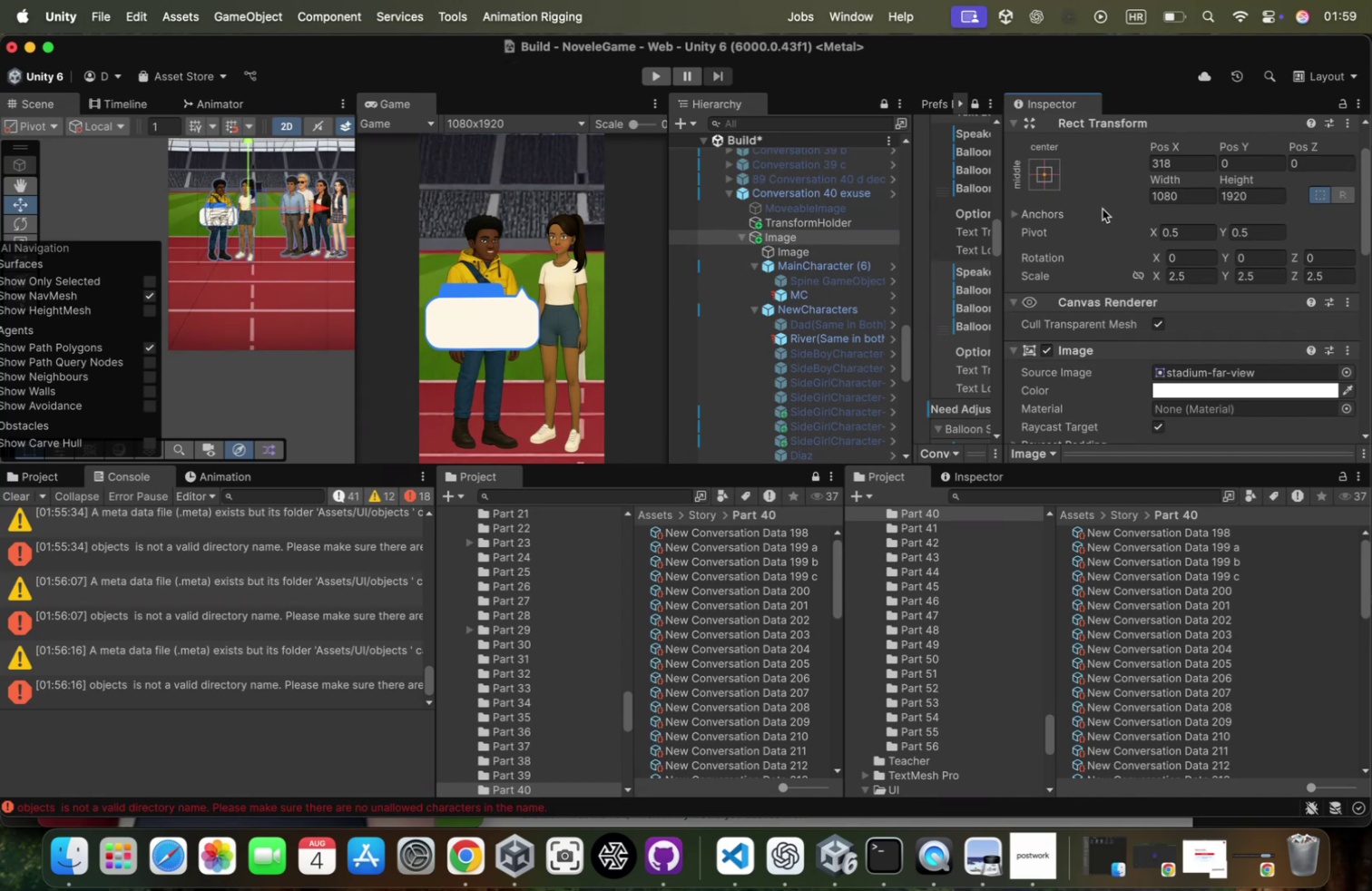 
left_click([842, 195])
 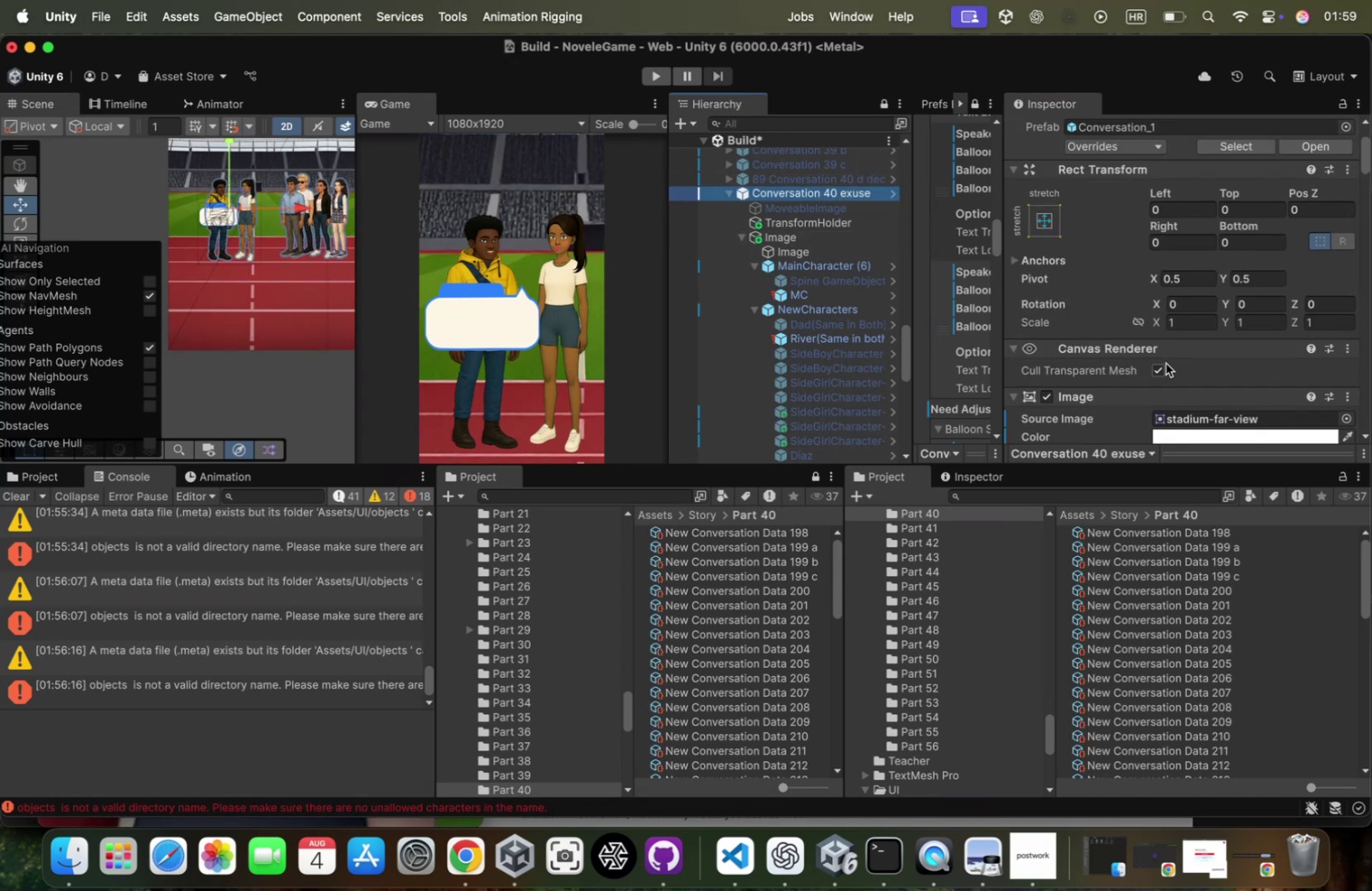 
scroll: coordinate [1191, 320], scroll_direction: down, amount: 72.0
 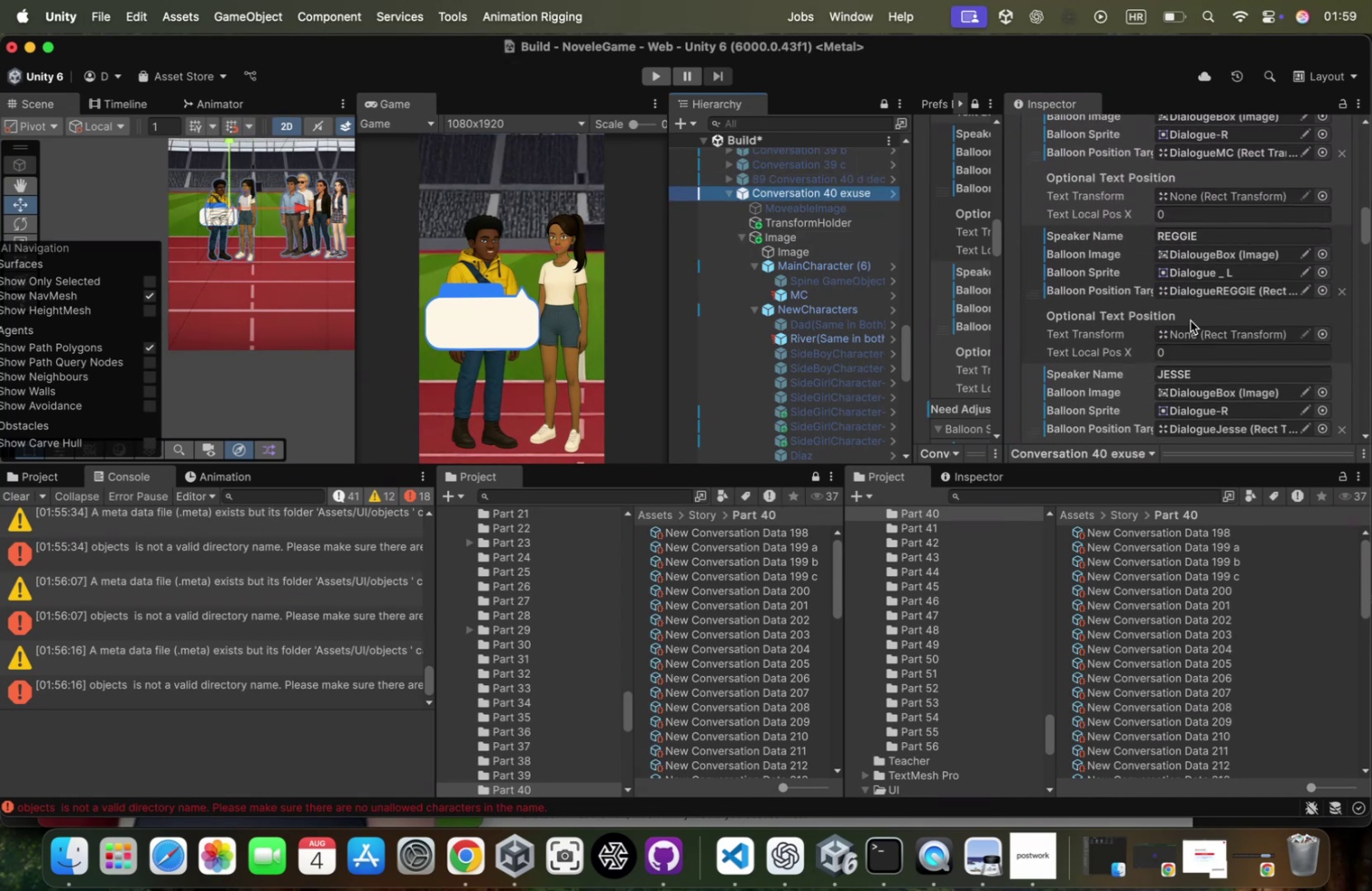 
scroll: coordinate [1191, 320], scroll_direction: up, amount: 29.0
 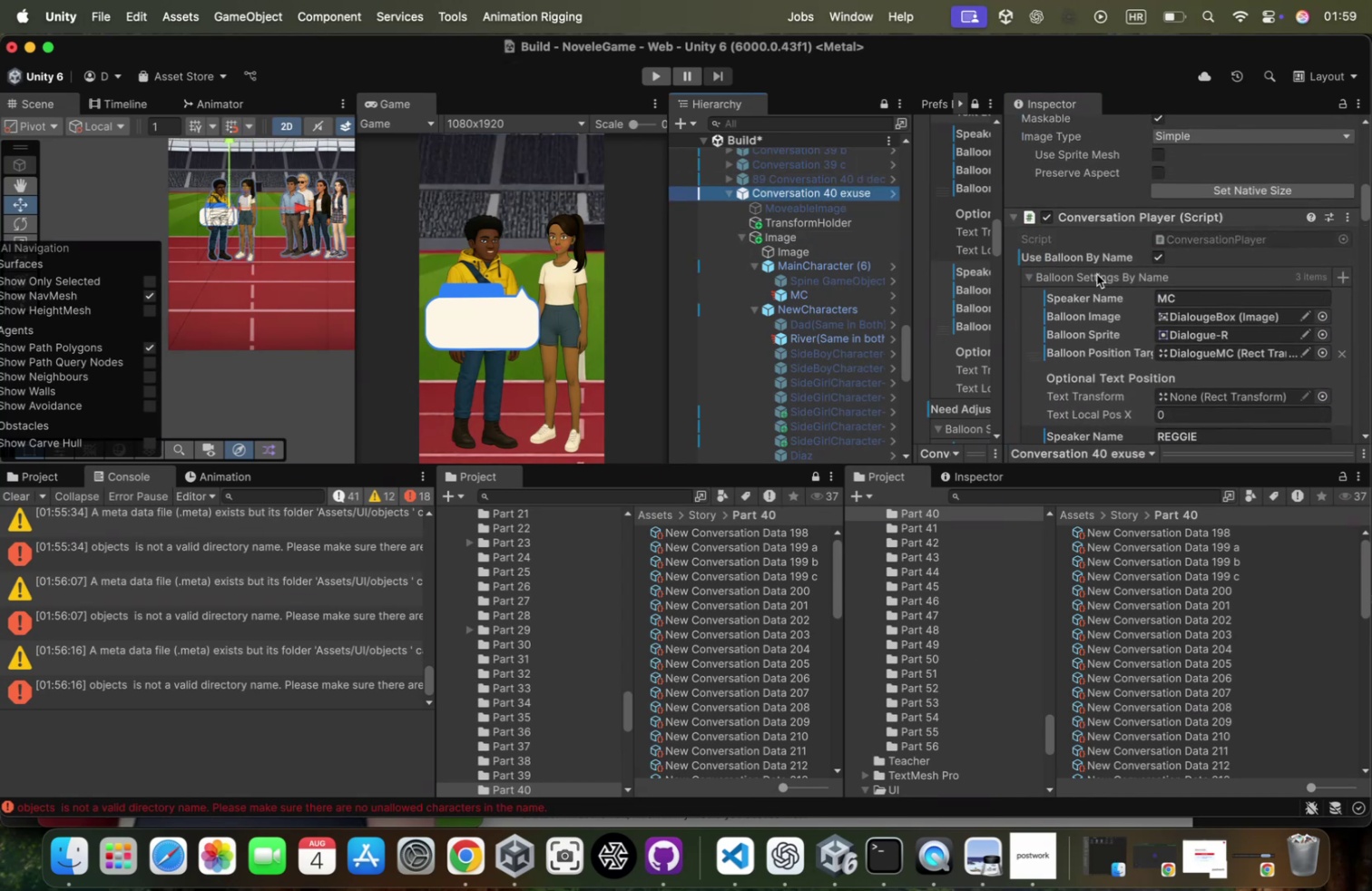 
left_click([1097, 273])
 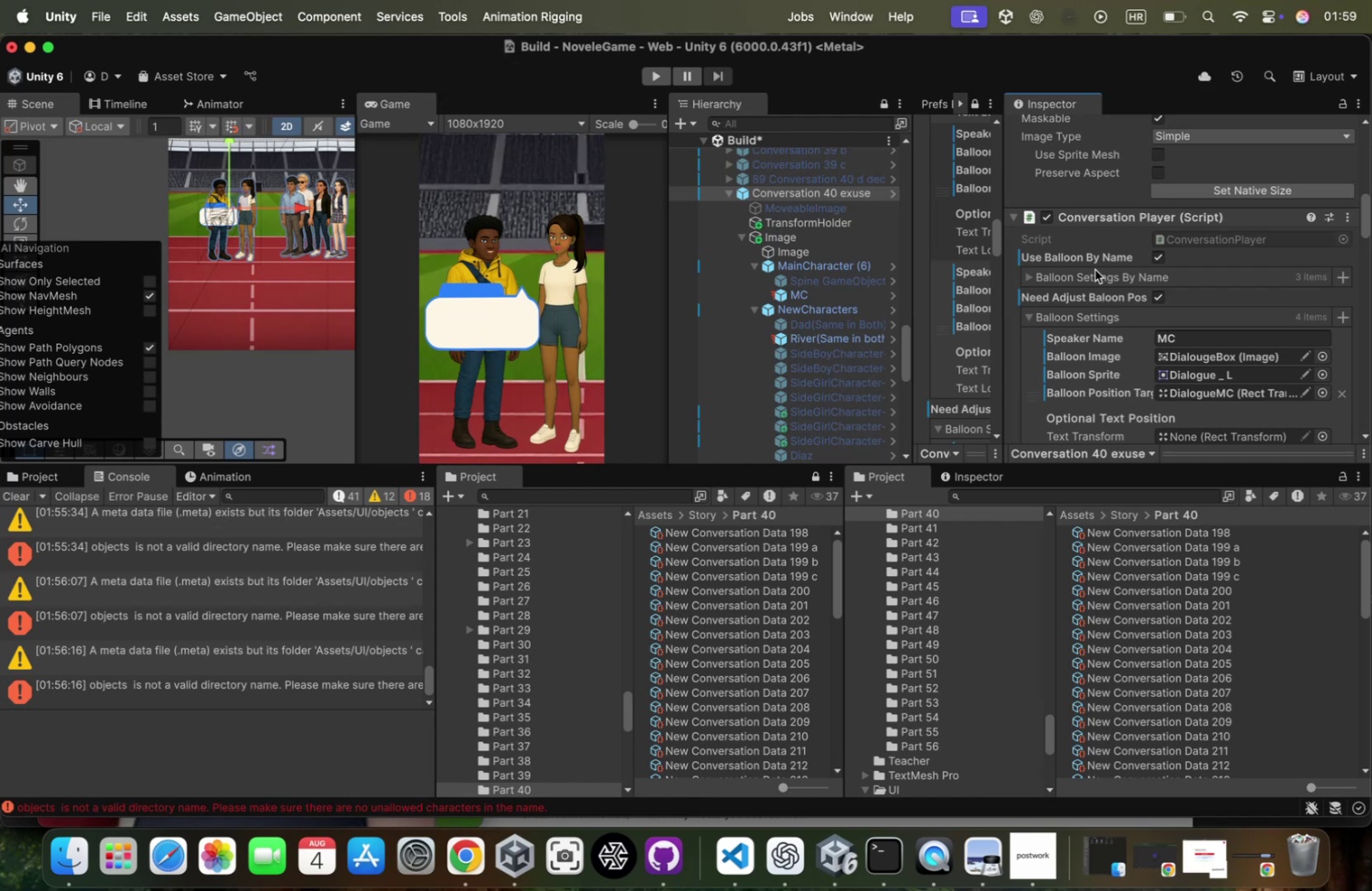 
left_click([1098, 264])
 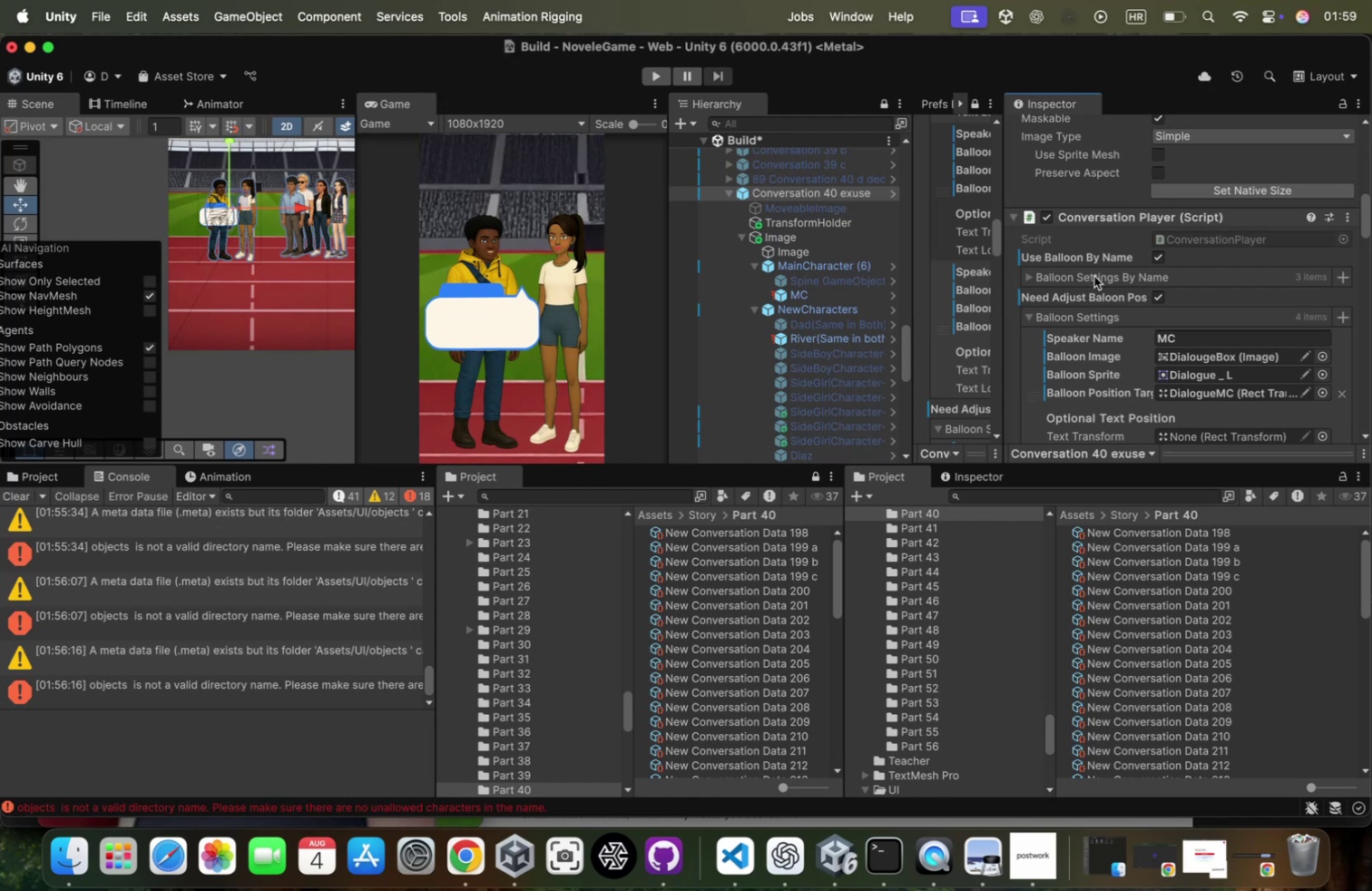 
left_click([1094, 276])
 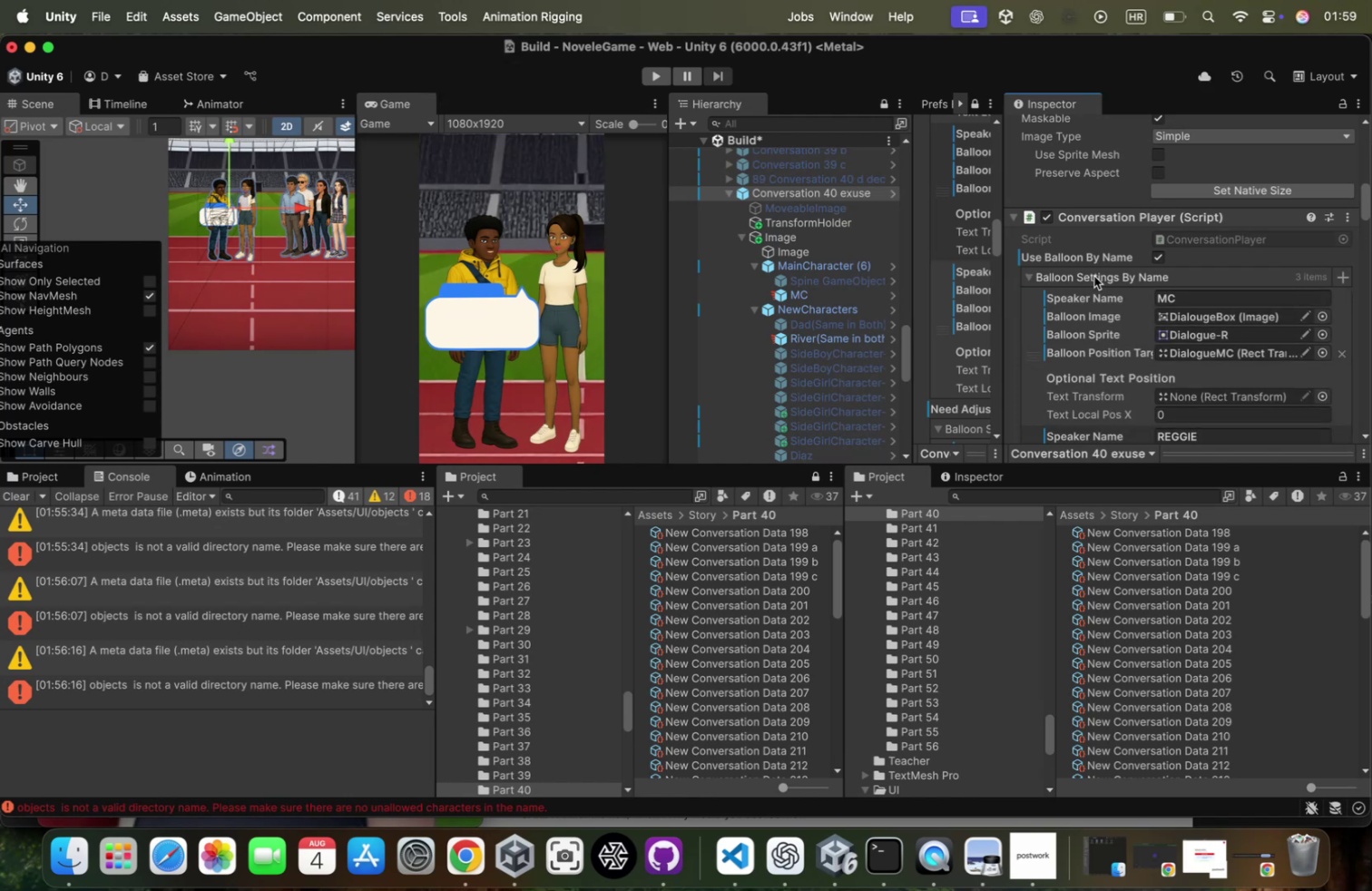 
left_click([1094, 276])
 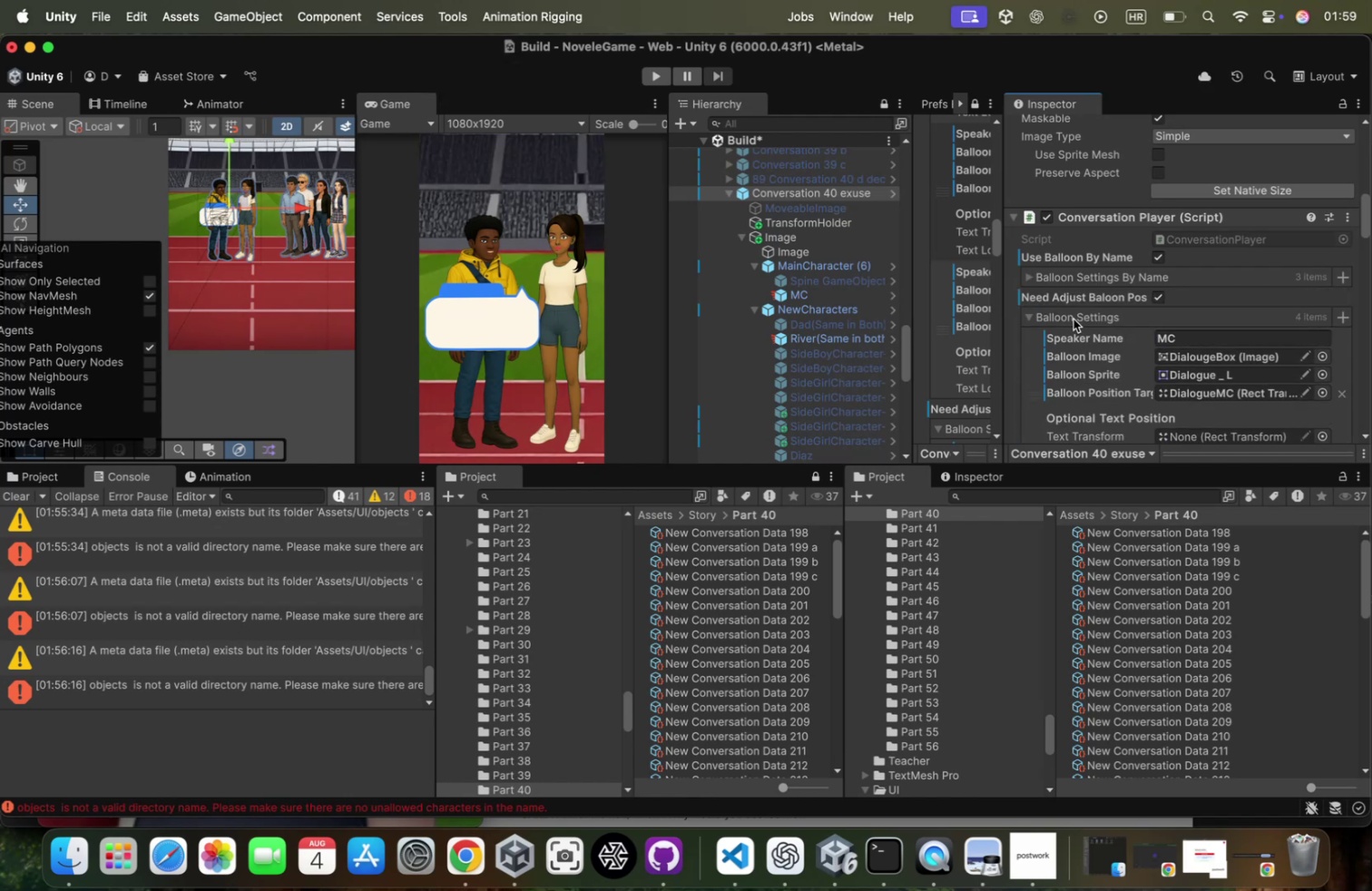 
left_click([1073, 318])
 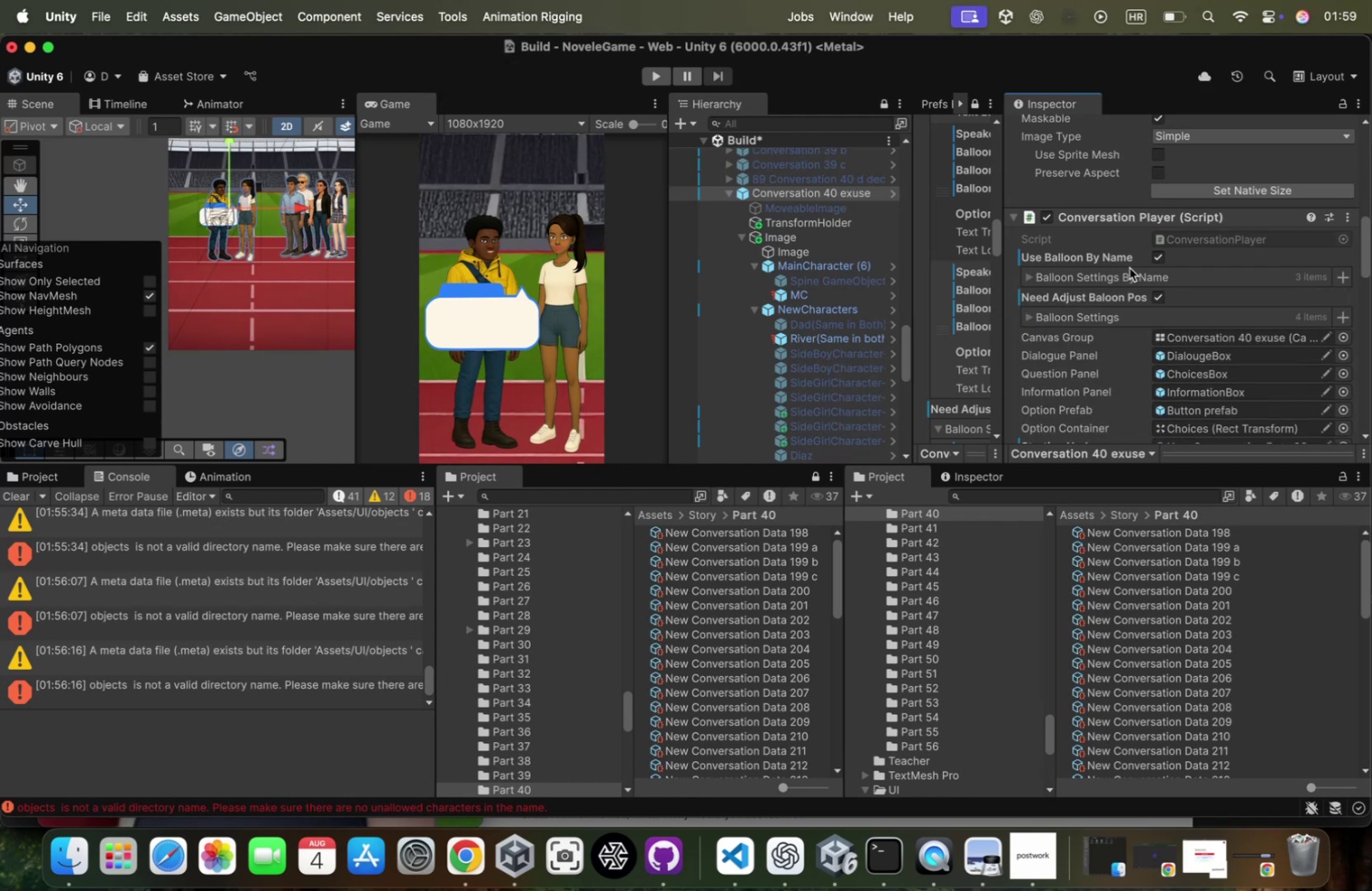 
left_click([1121, 277])
 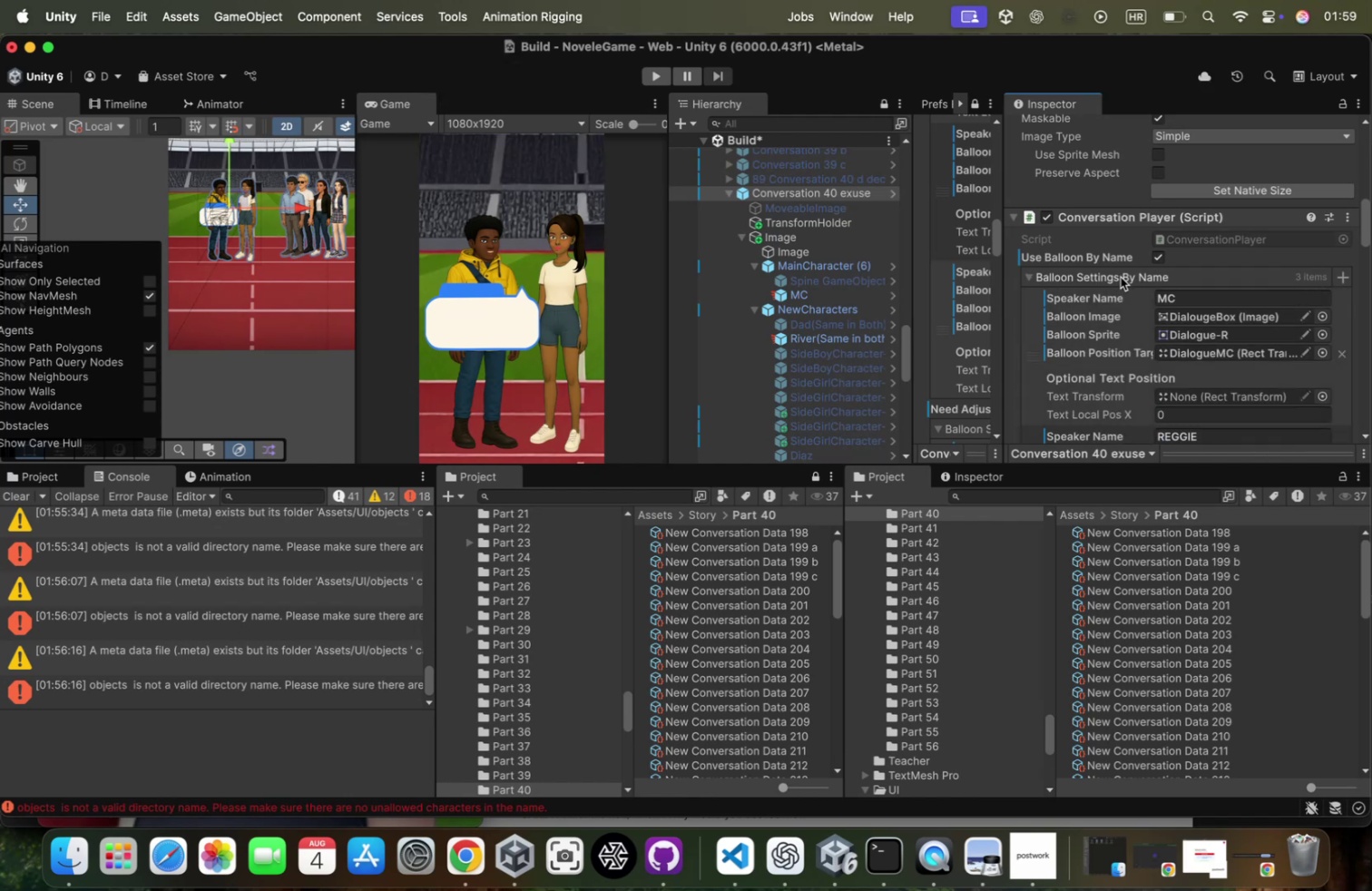 
scroll: coordinate [1121, 277], scroll_direction: down, amount: 17.0
 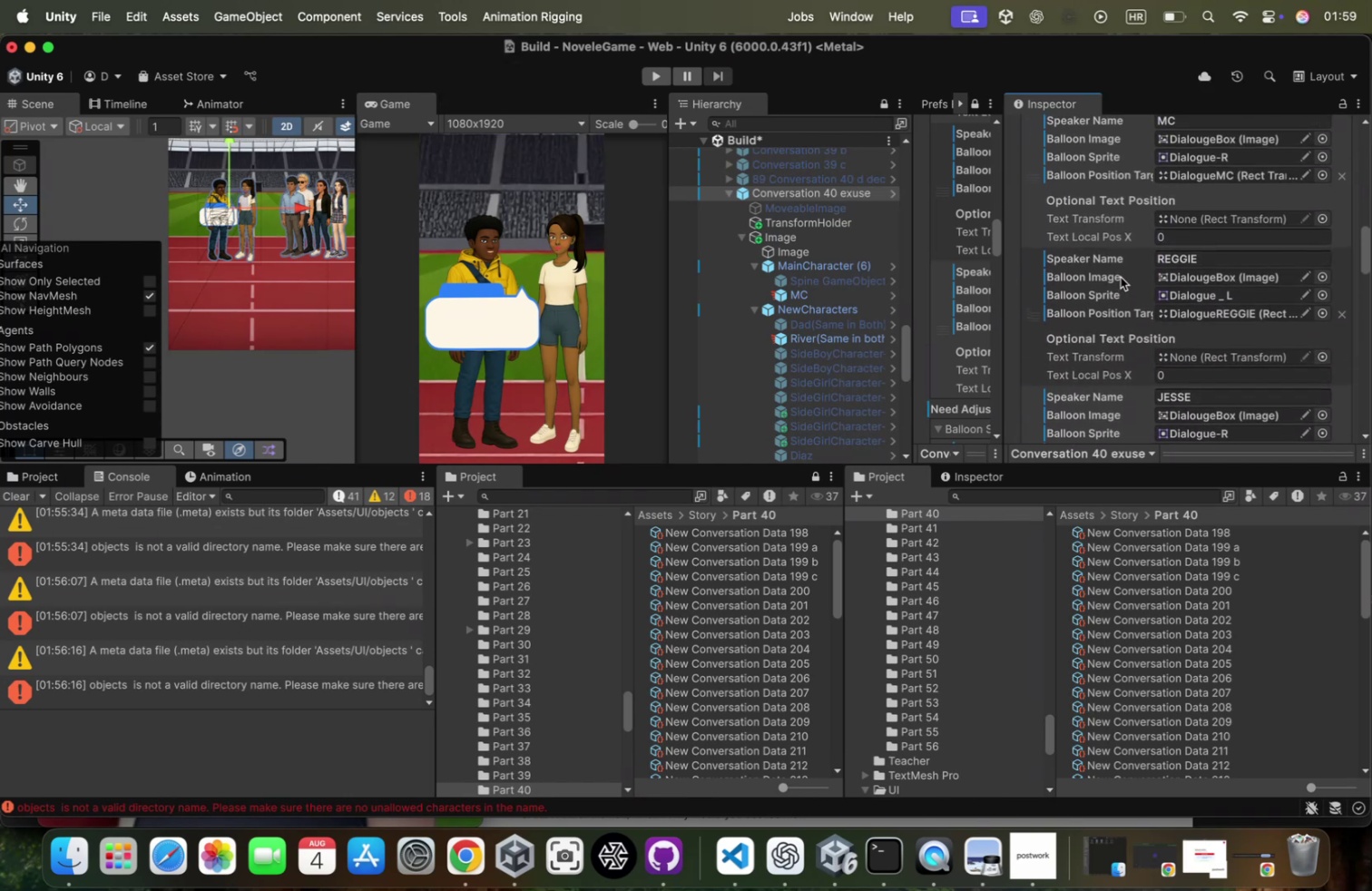 
scroll: coordinate [1121, 277], scroll_direction: up, amount: 10.0
 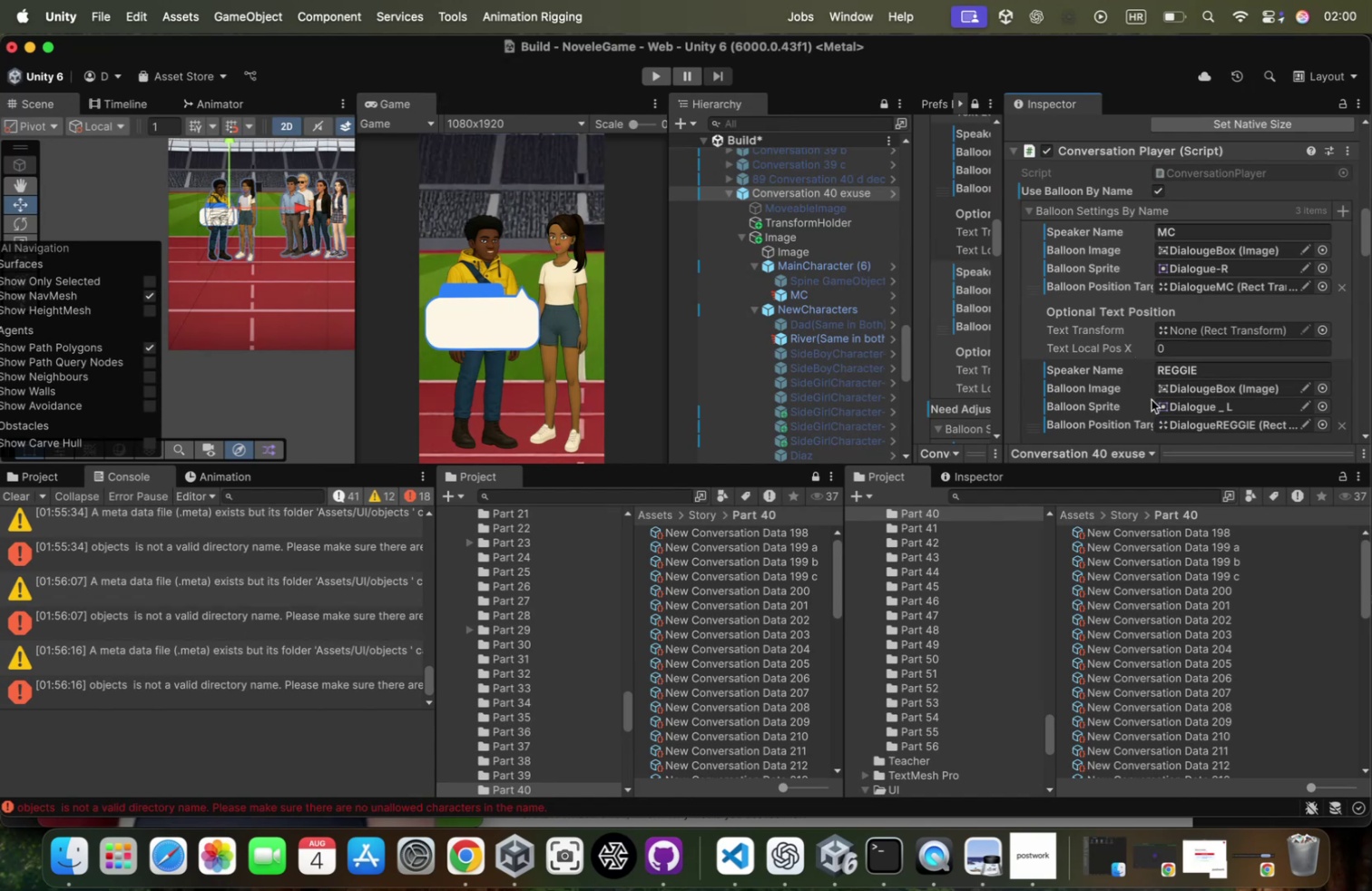 
wait(7.37)
 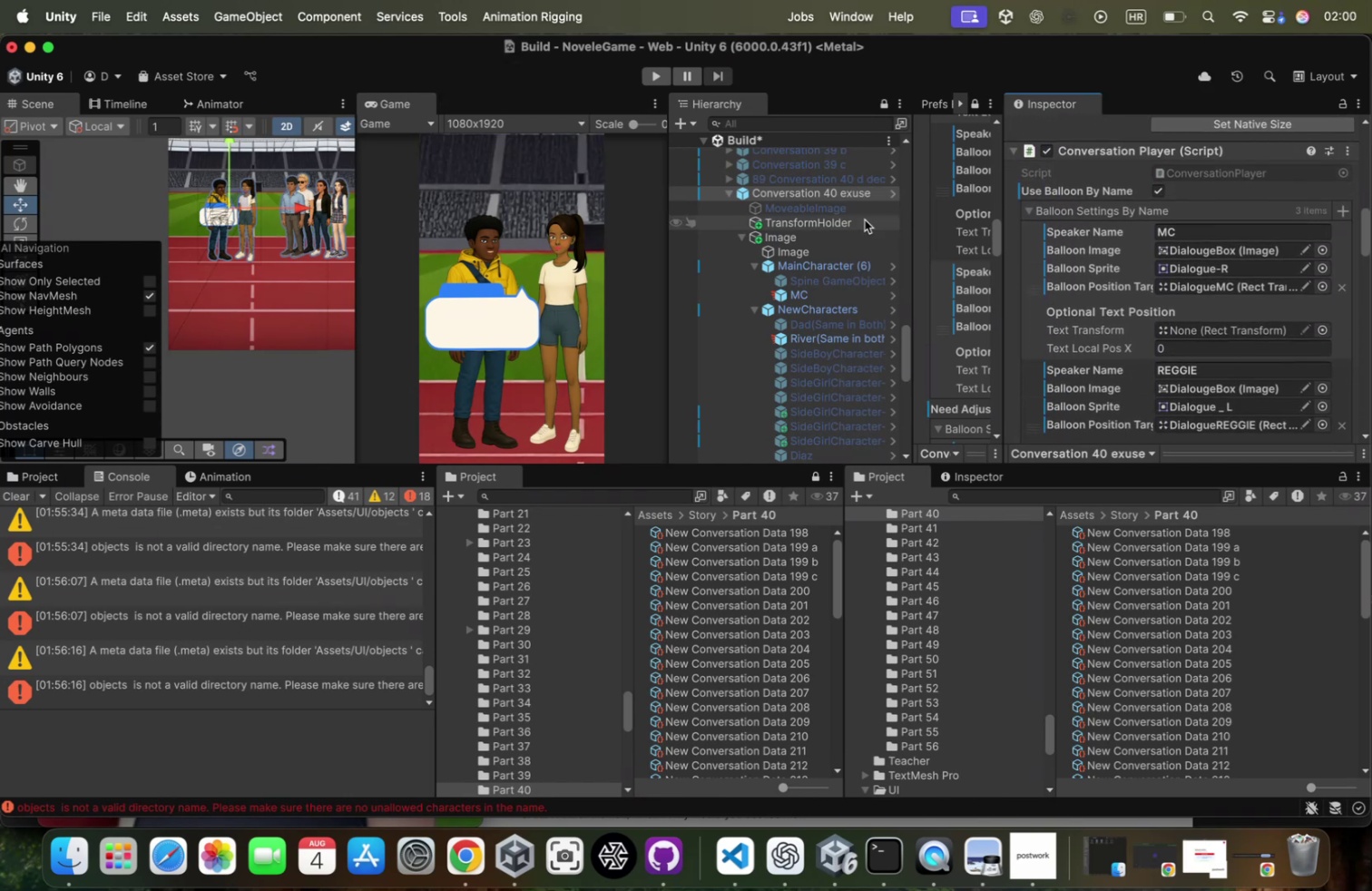 
left_click([1085, 208])
 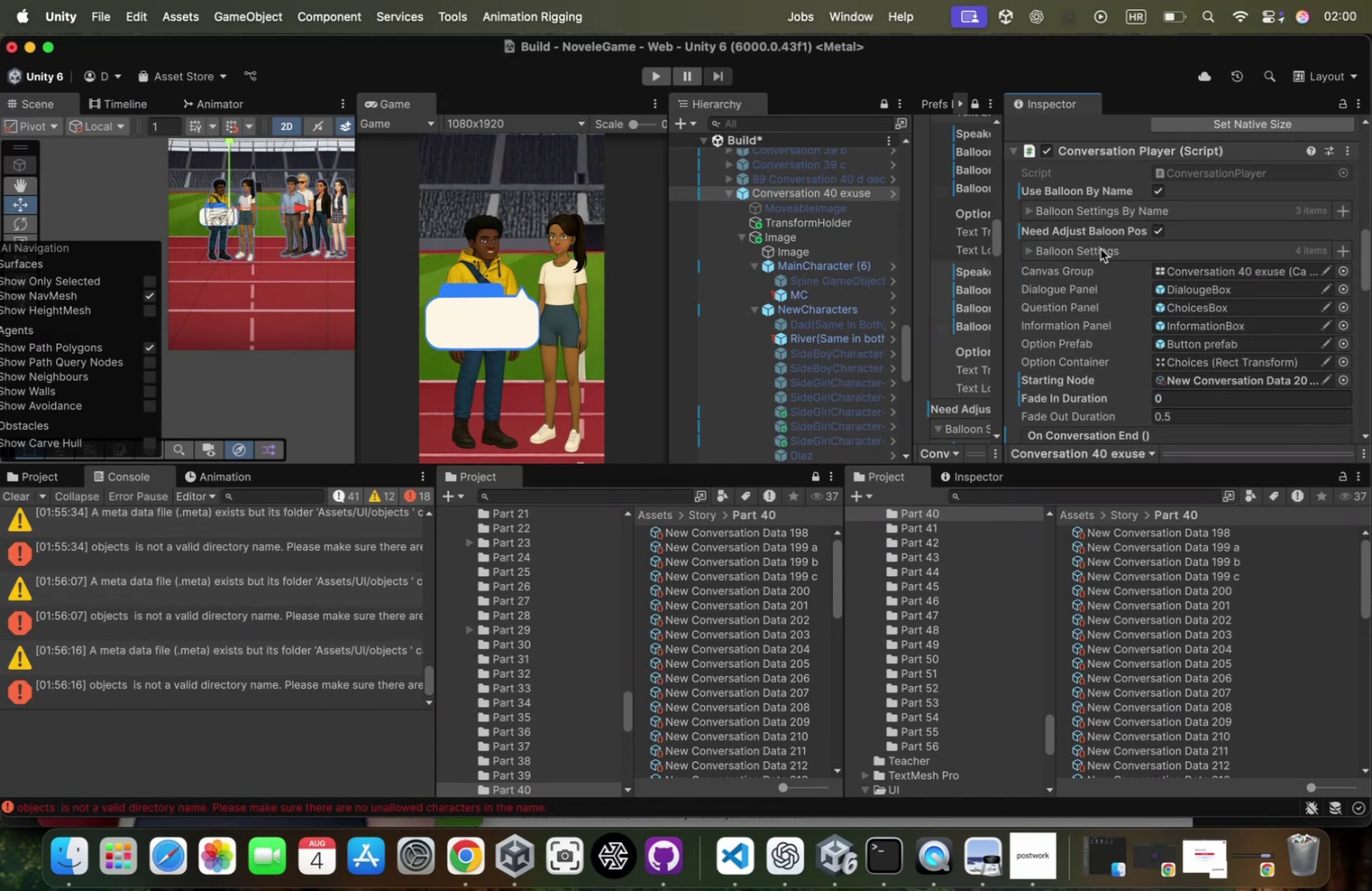 
scroll: coordinate [1122, 300], scroll_direction: down, amount: 21.0
 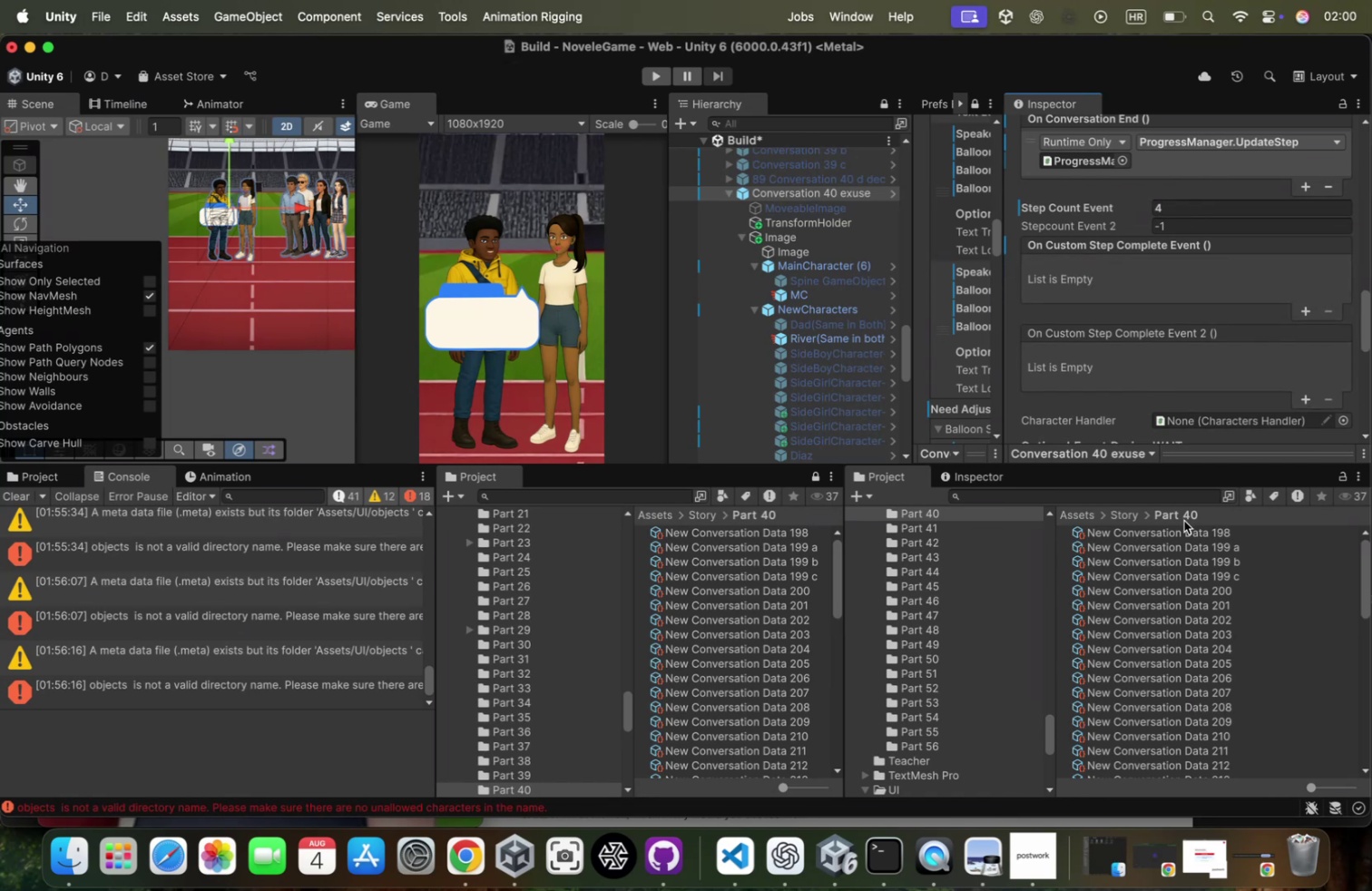 
wait(5.25)
 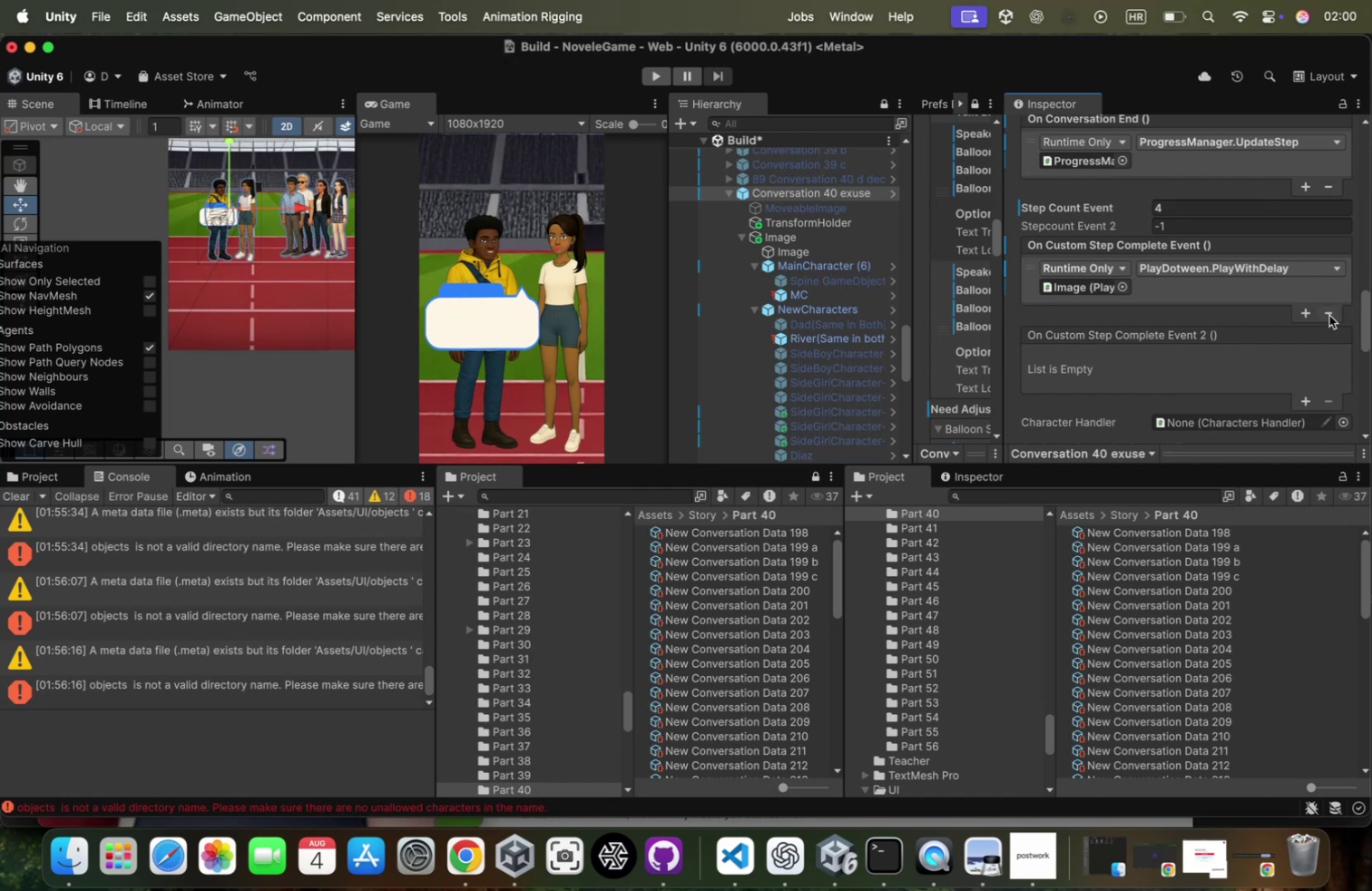 
key(ArrowDown)
 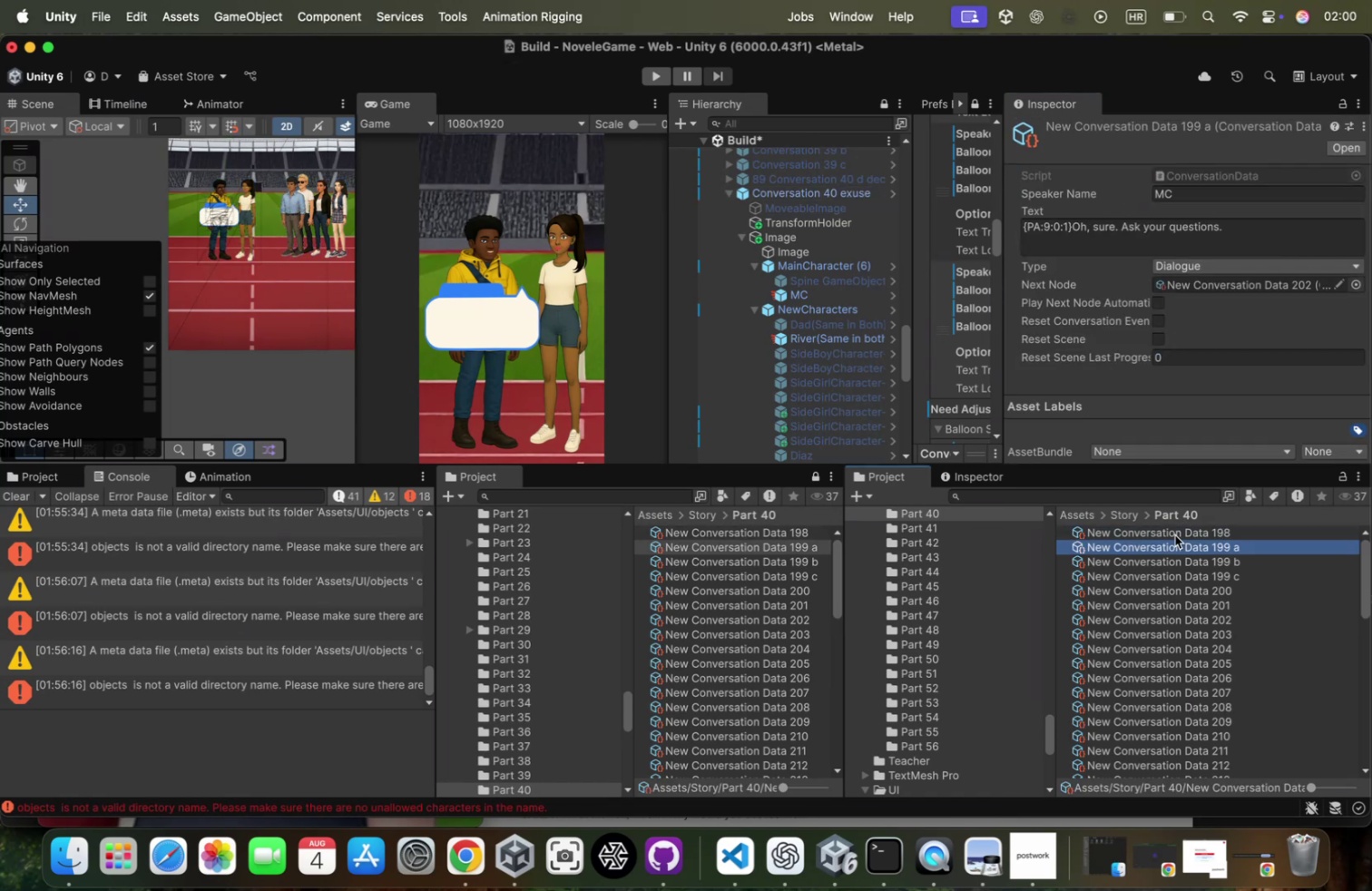 
key(ArrowDown)
 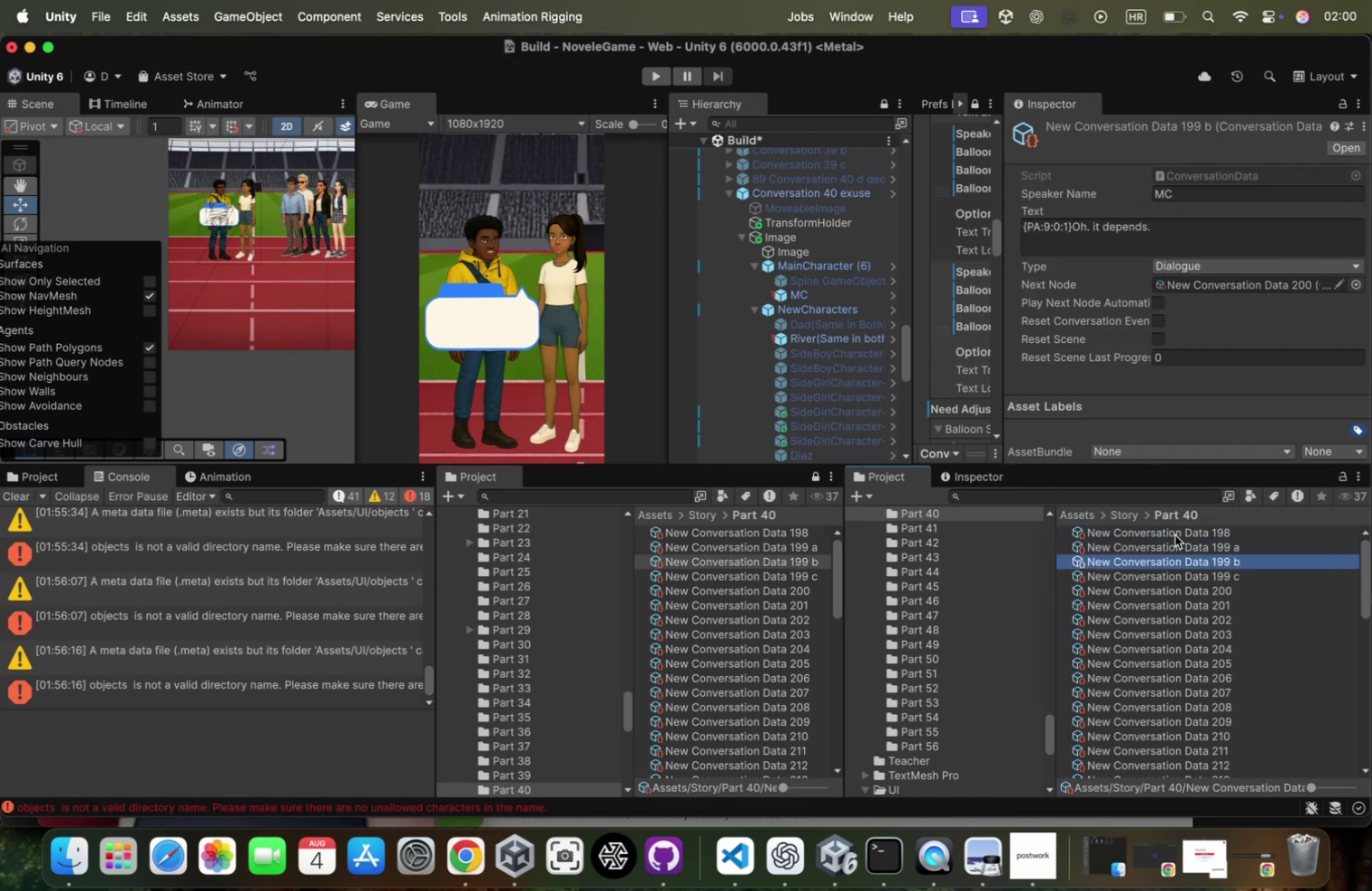 
key(ArrowDown)
 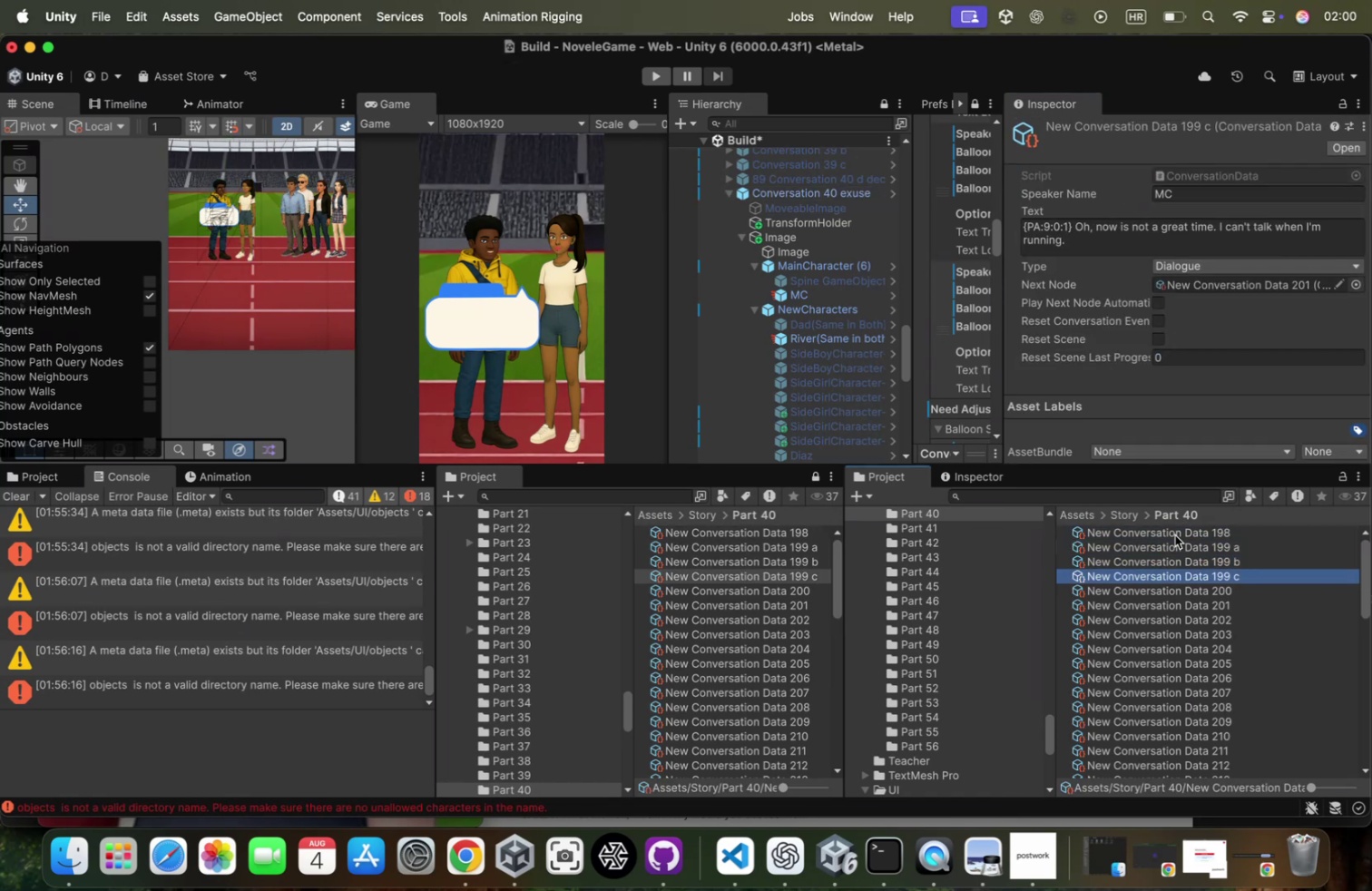 
key(ArrowDown)
 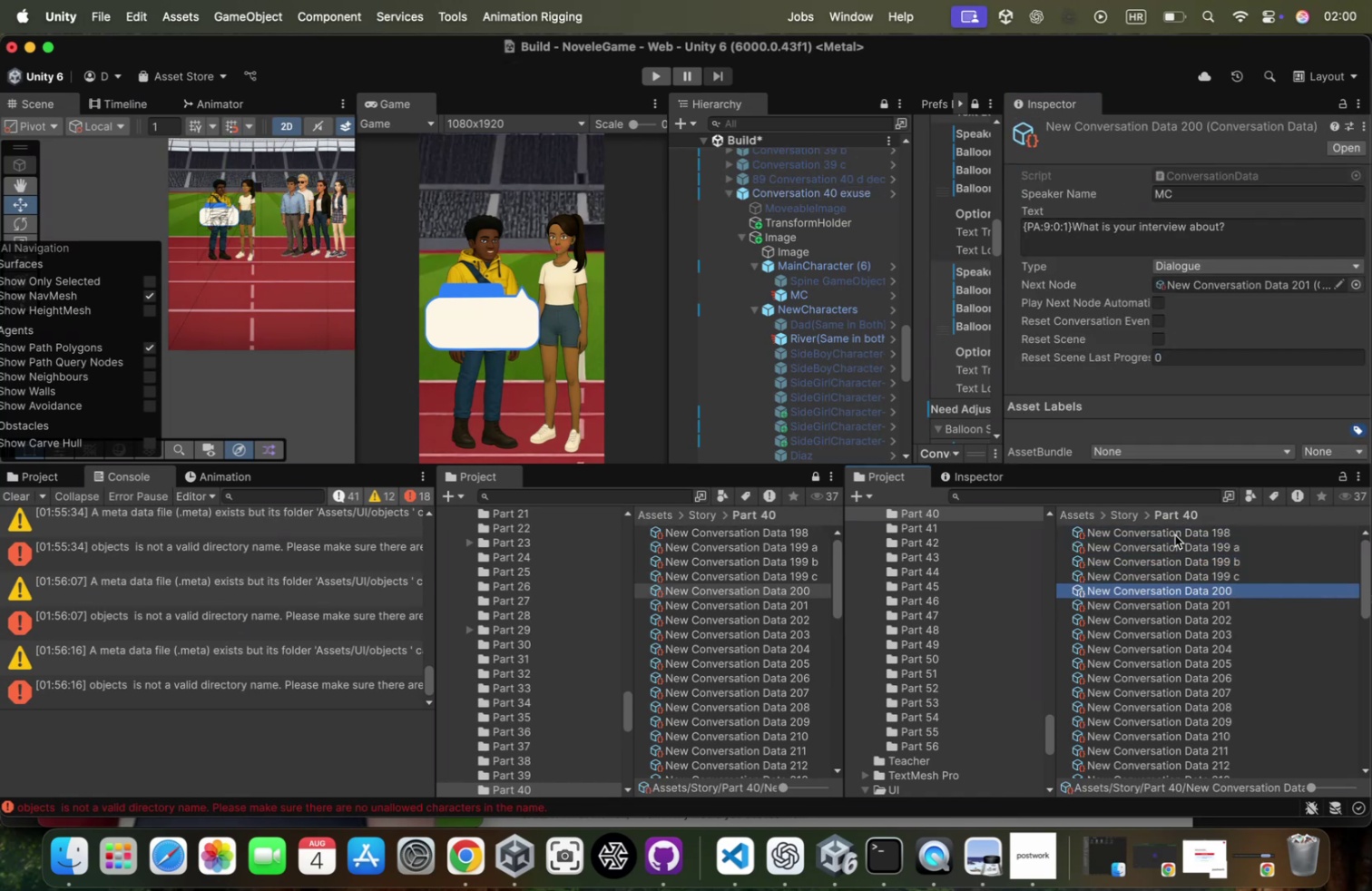 
key(ArrowDown)
 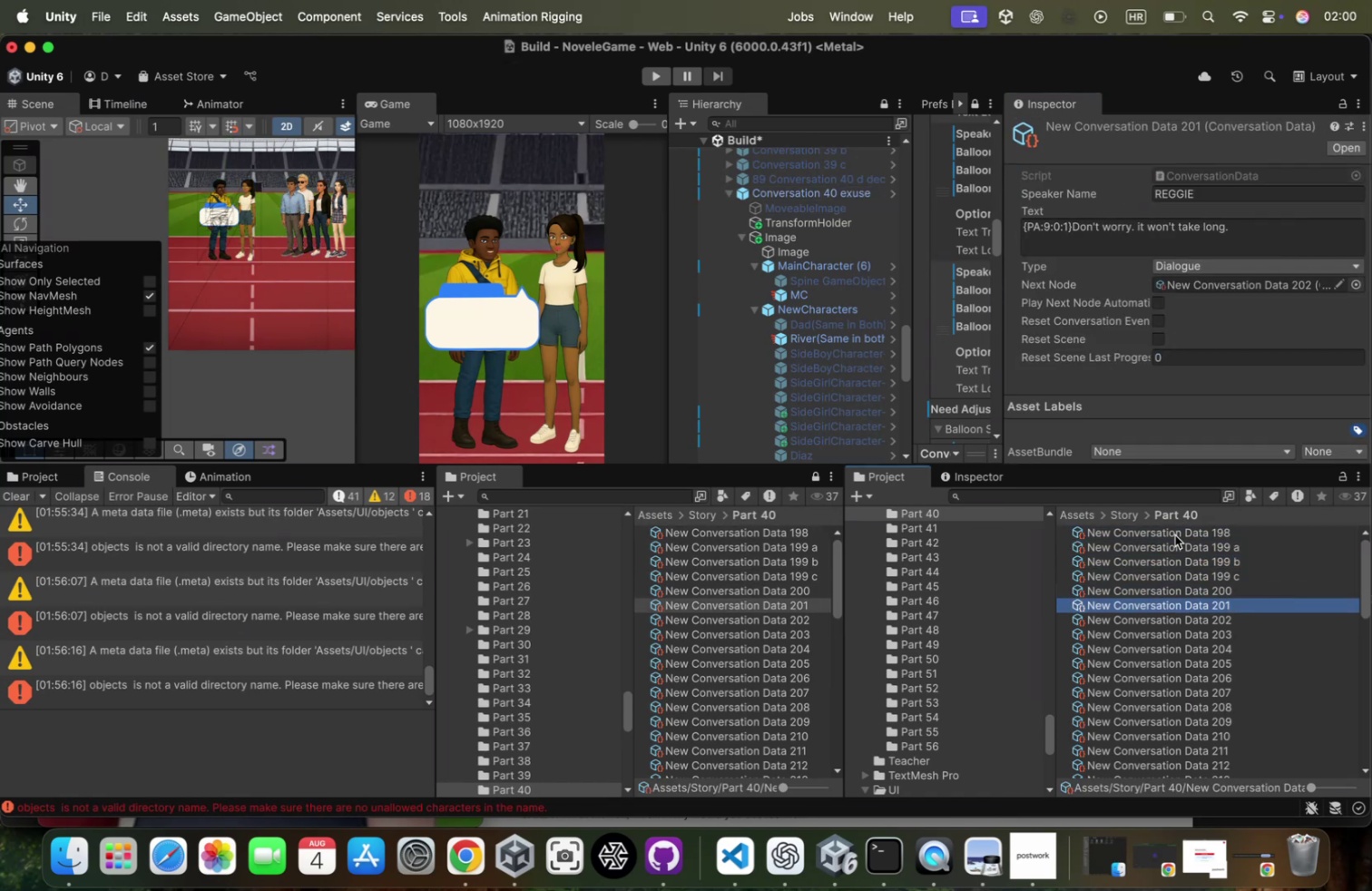 
key(ArrowDown)
 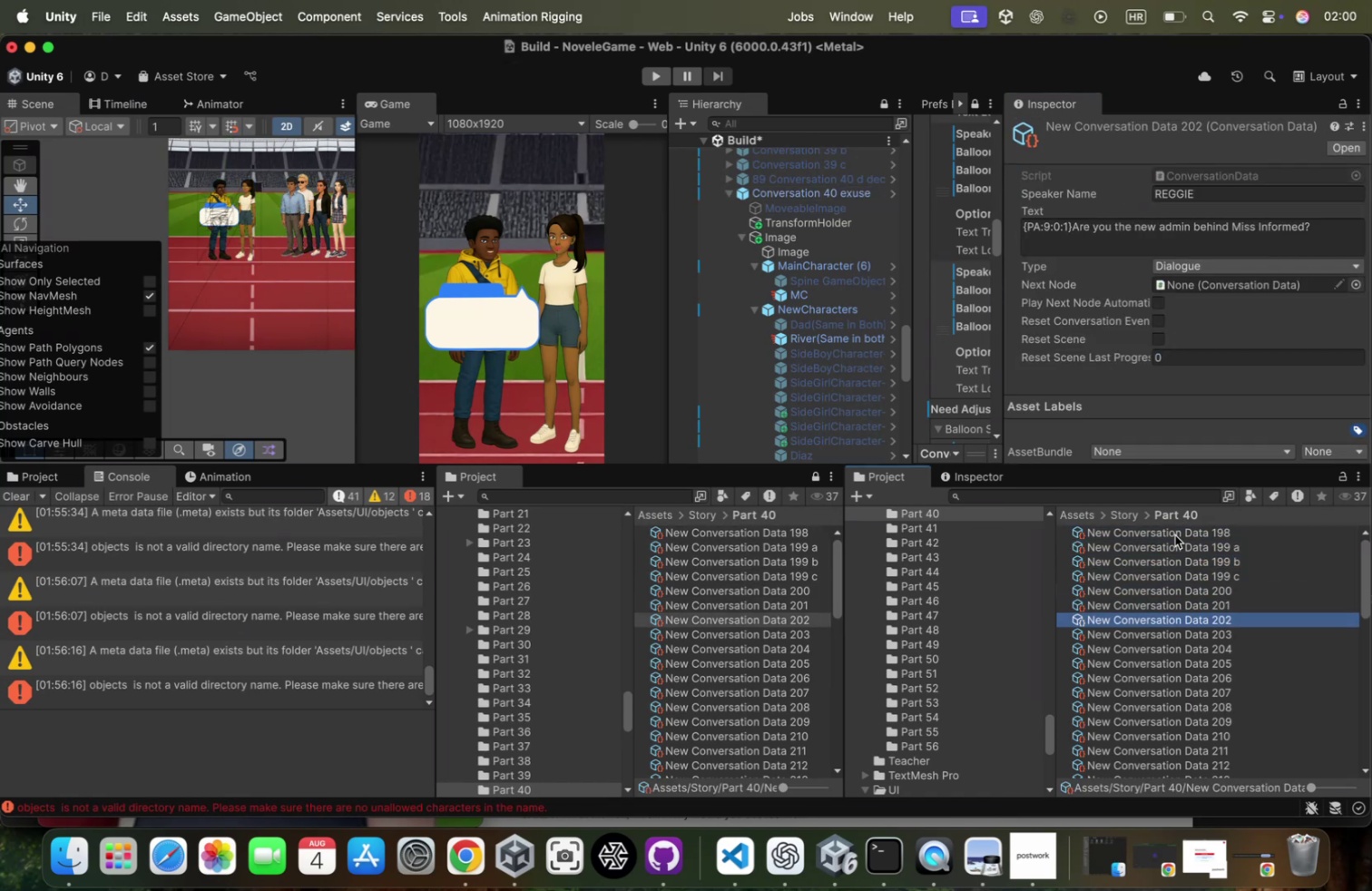 
key(ArrowDown)
 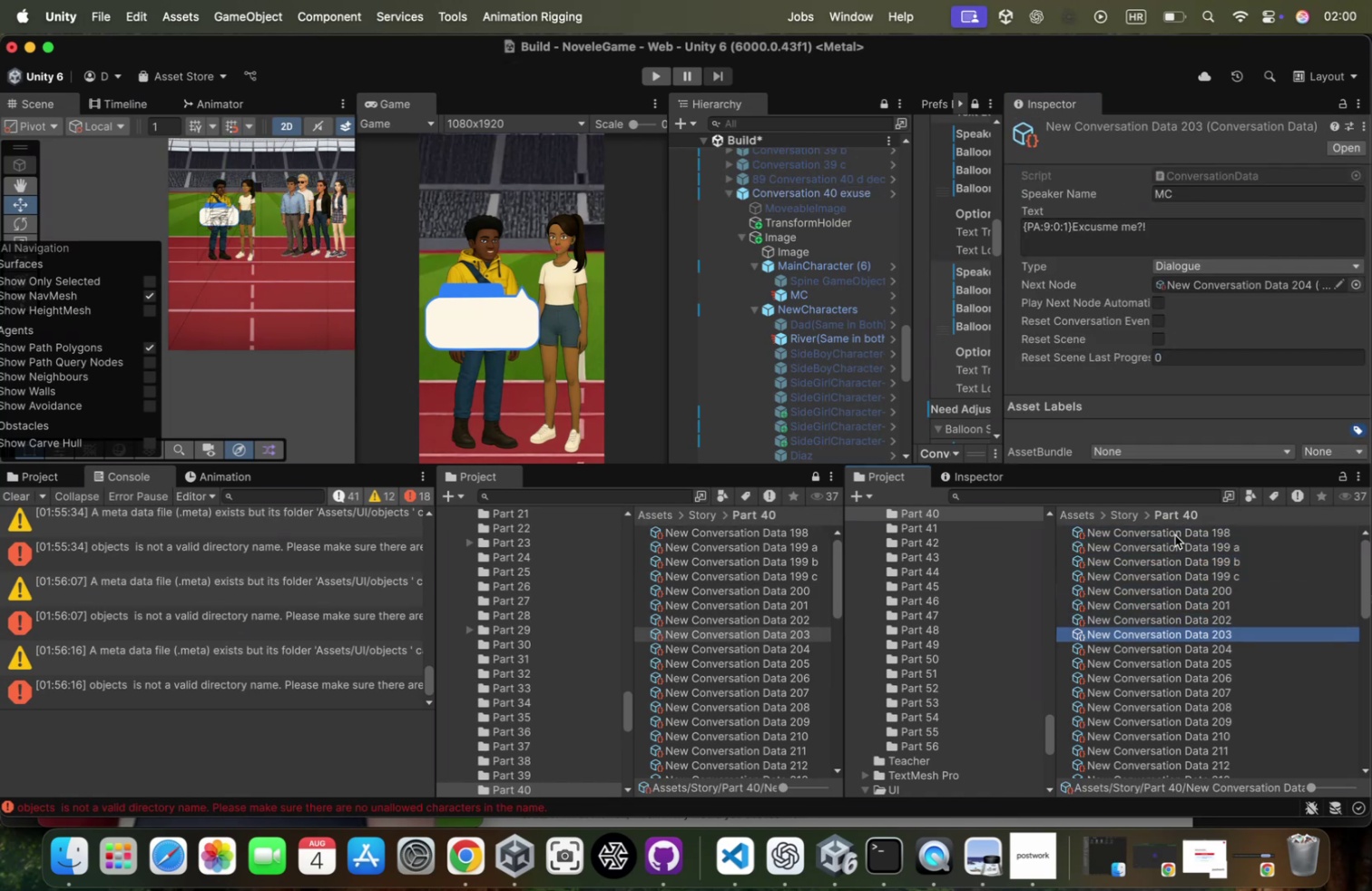 
key(ArrowDown)
 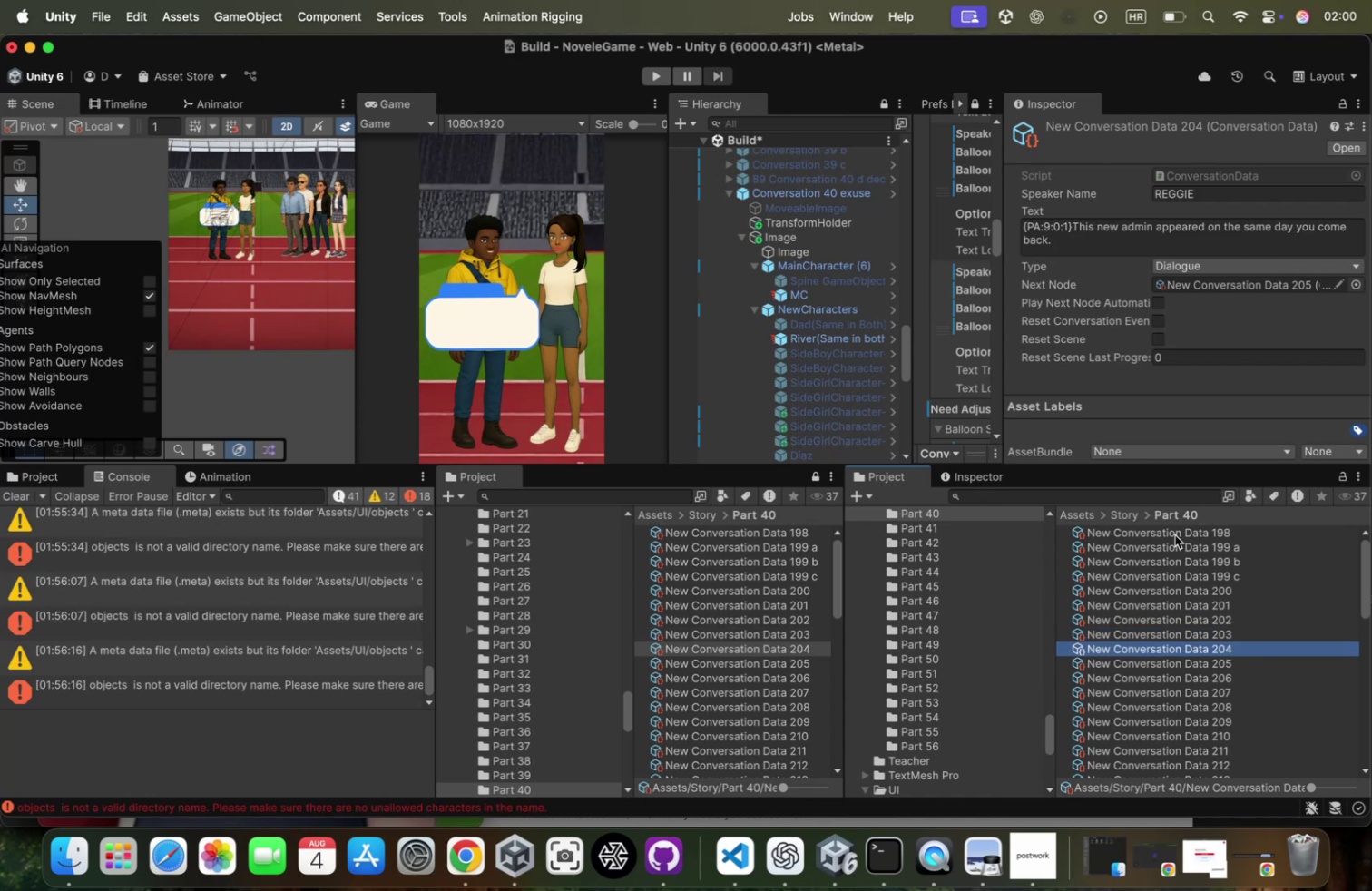 
key(ArrowDown)
 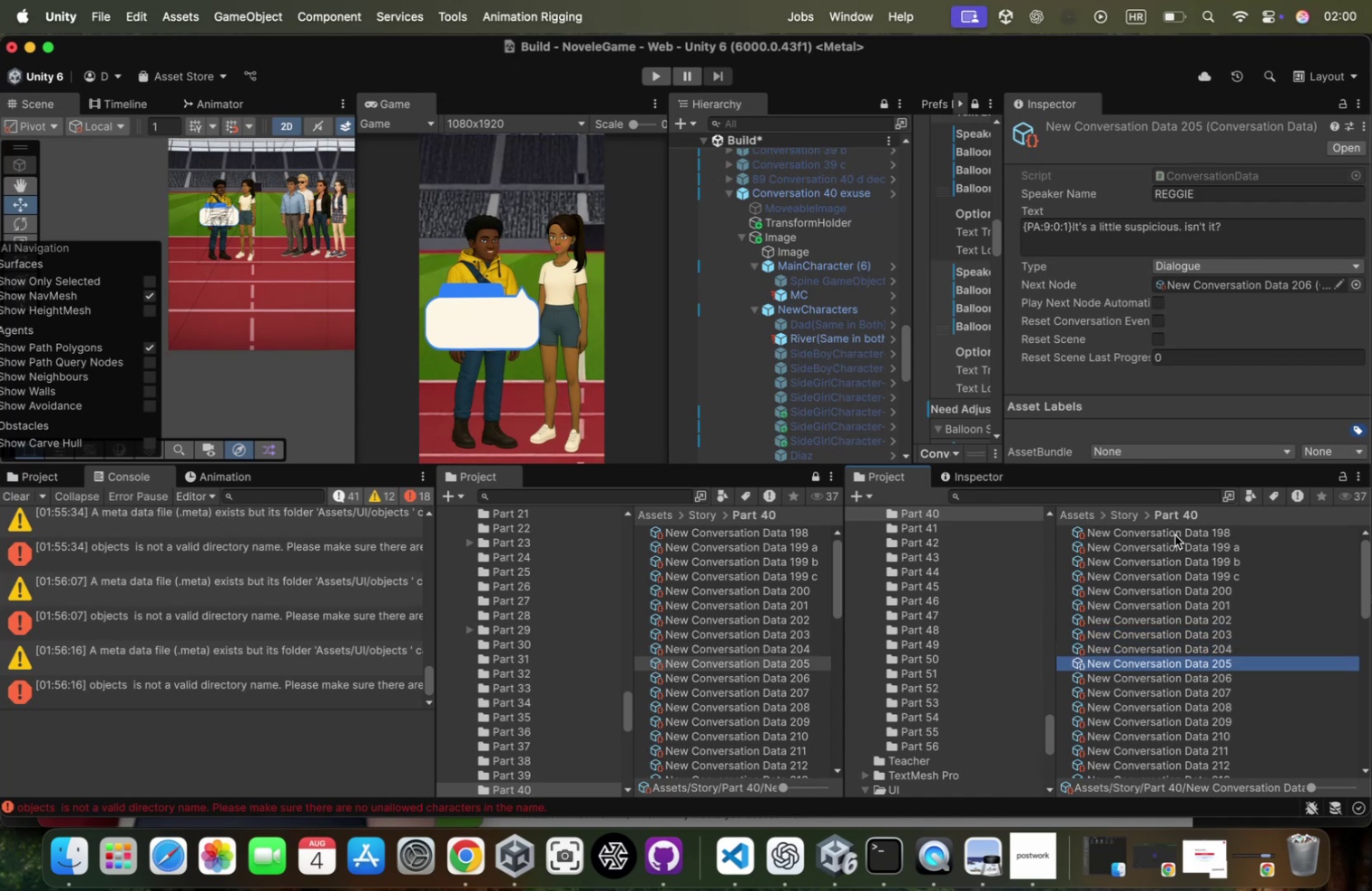 
key(ArrowDown)
 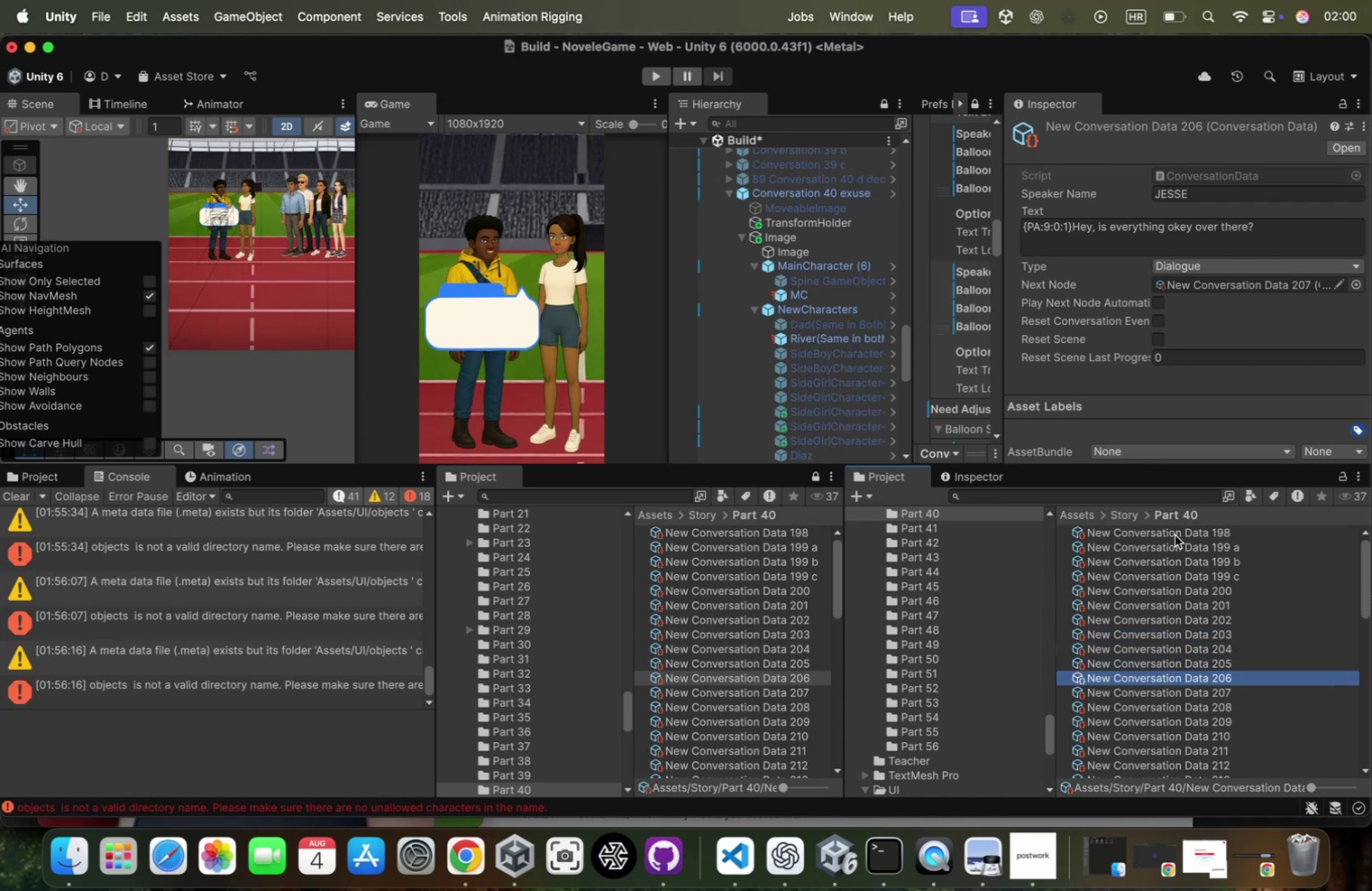 
key(ArrowUp)
 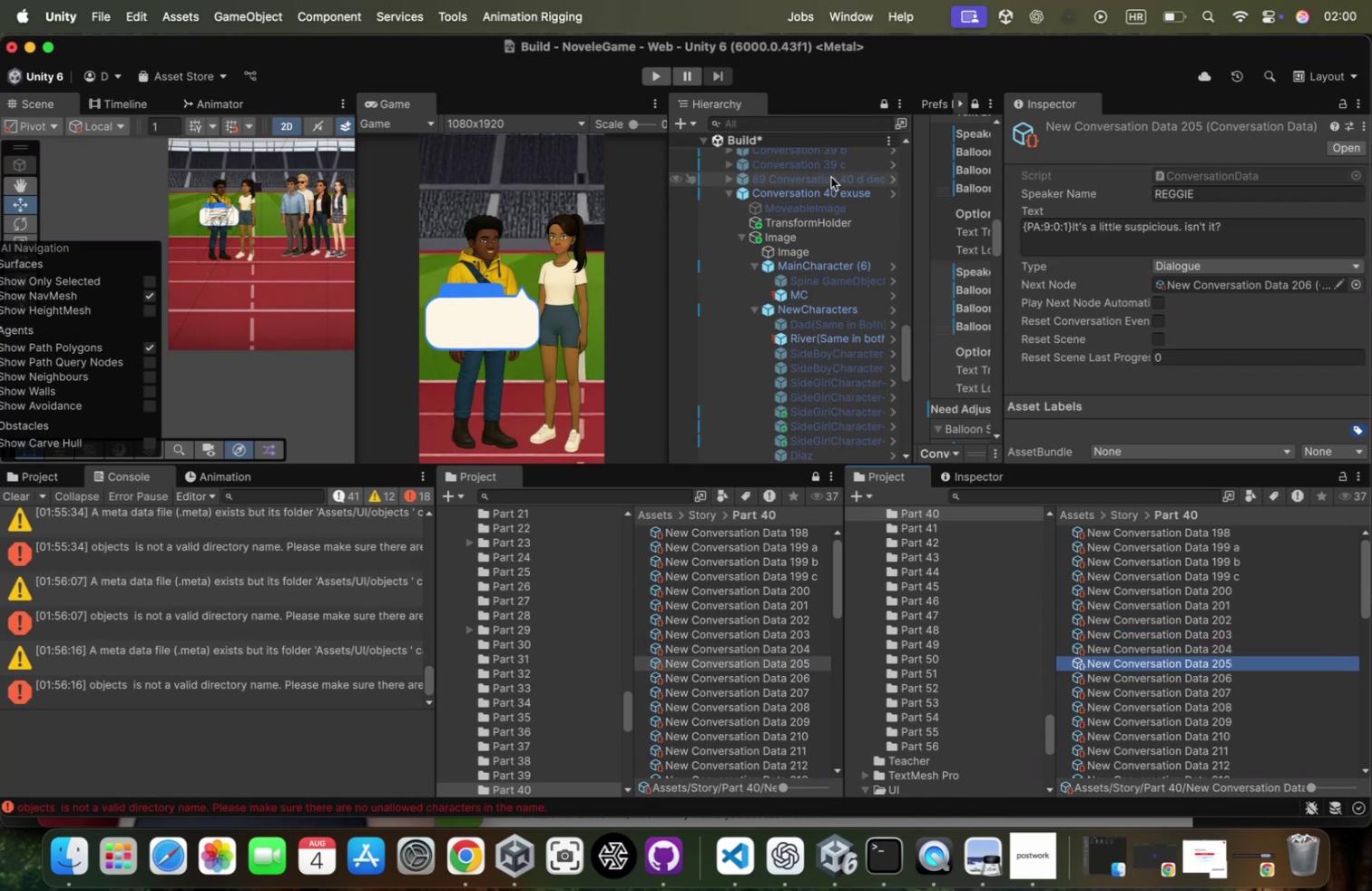 
left_click([828, 189])
 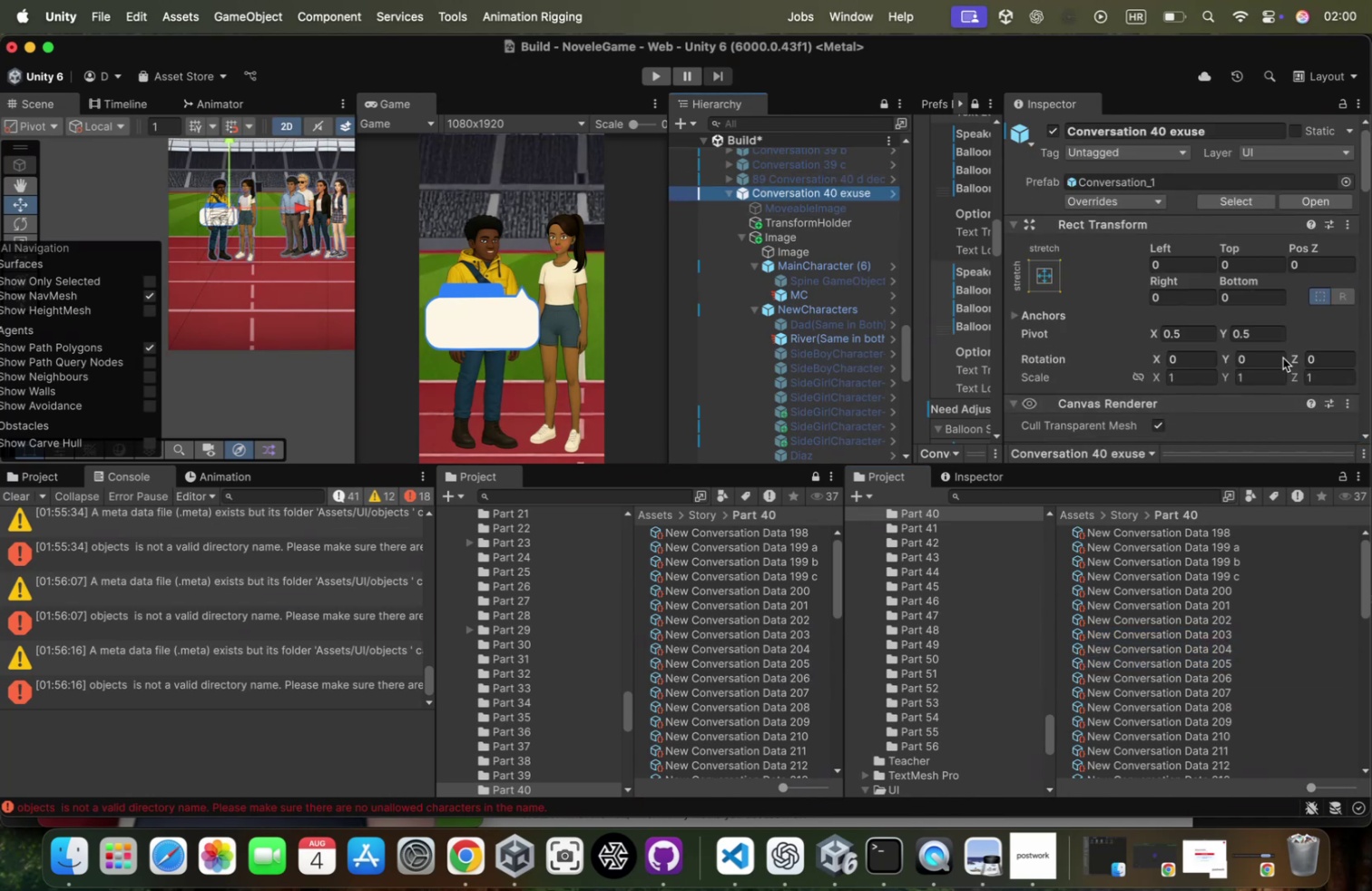 
scroll: coordinate [1272, 285], scroll_direction: down, amount: 73.0
 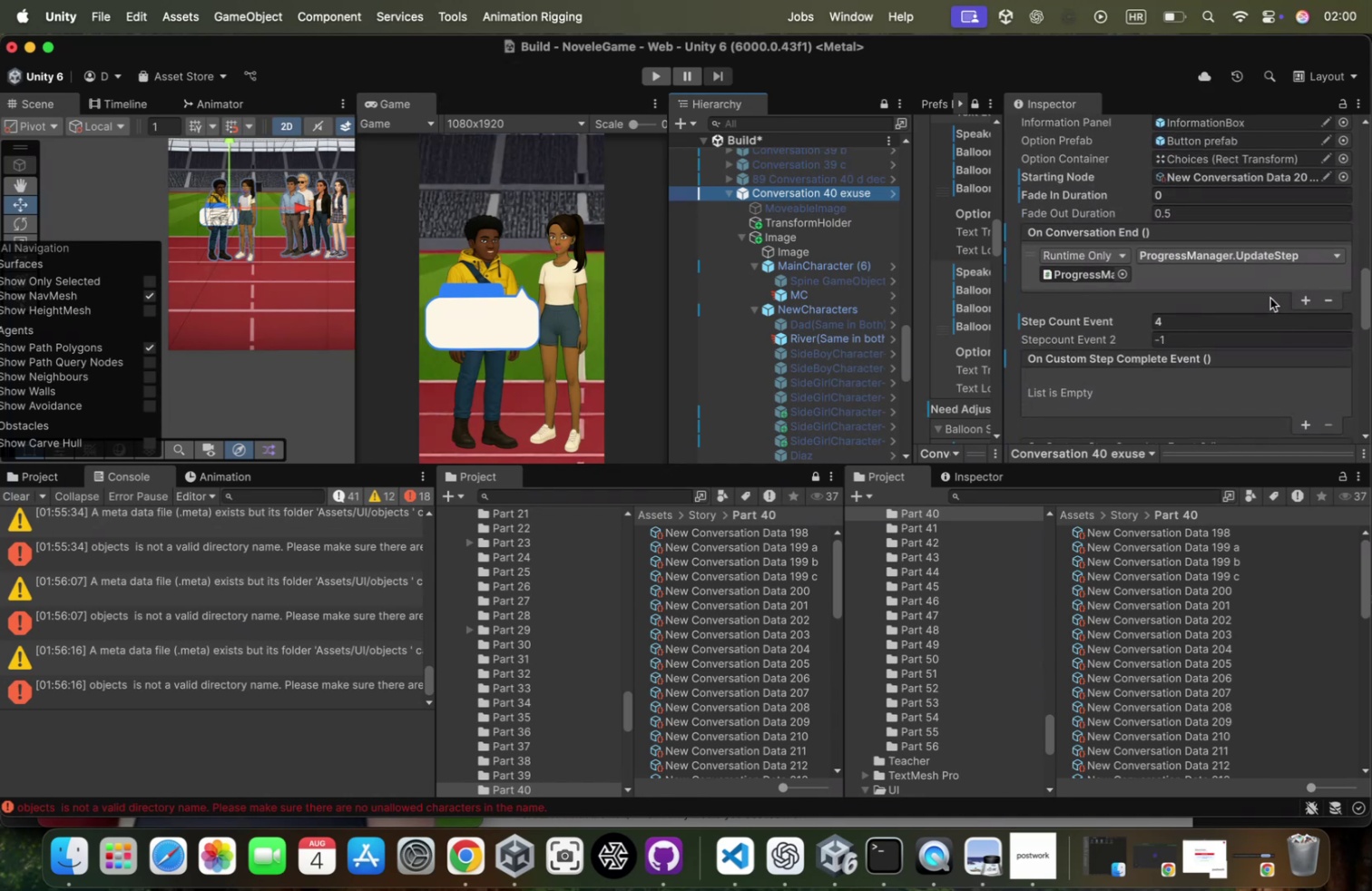 
left_click([1198, 323])
 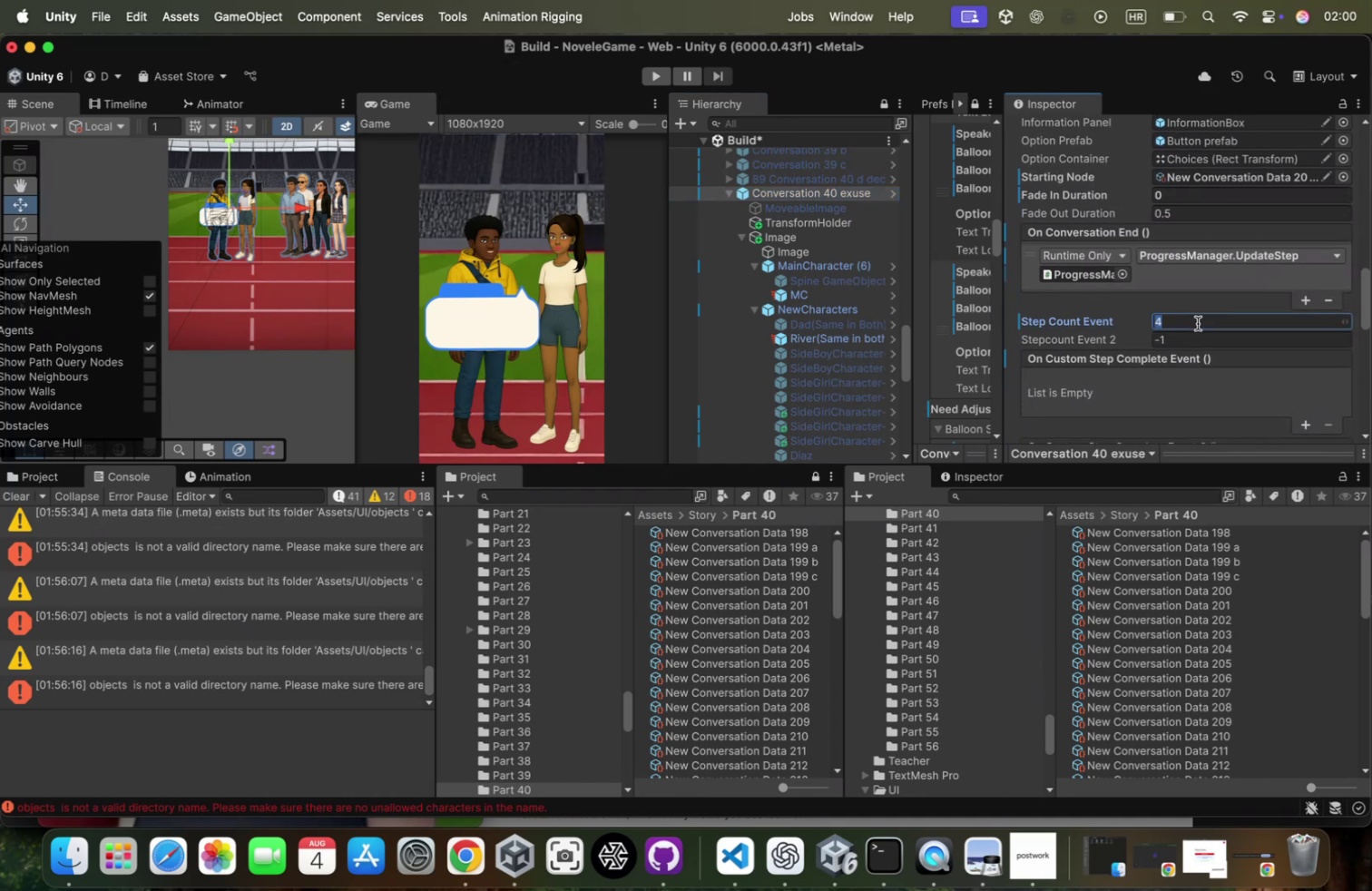 
key(3)
 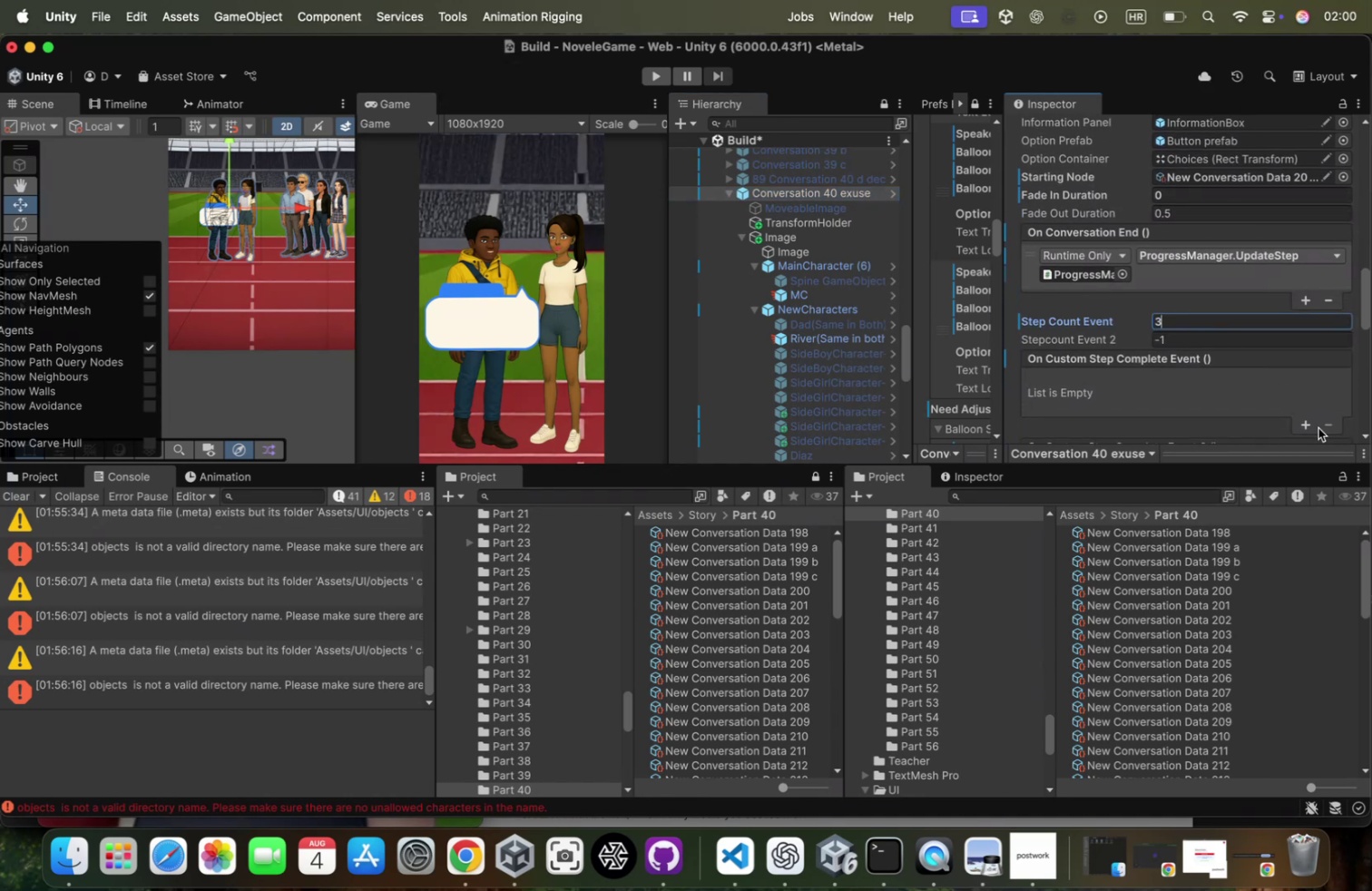 
left_click([1312, 422])
 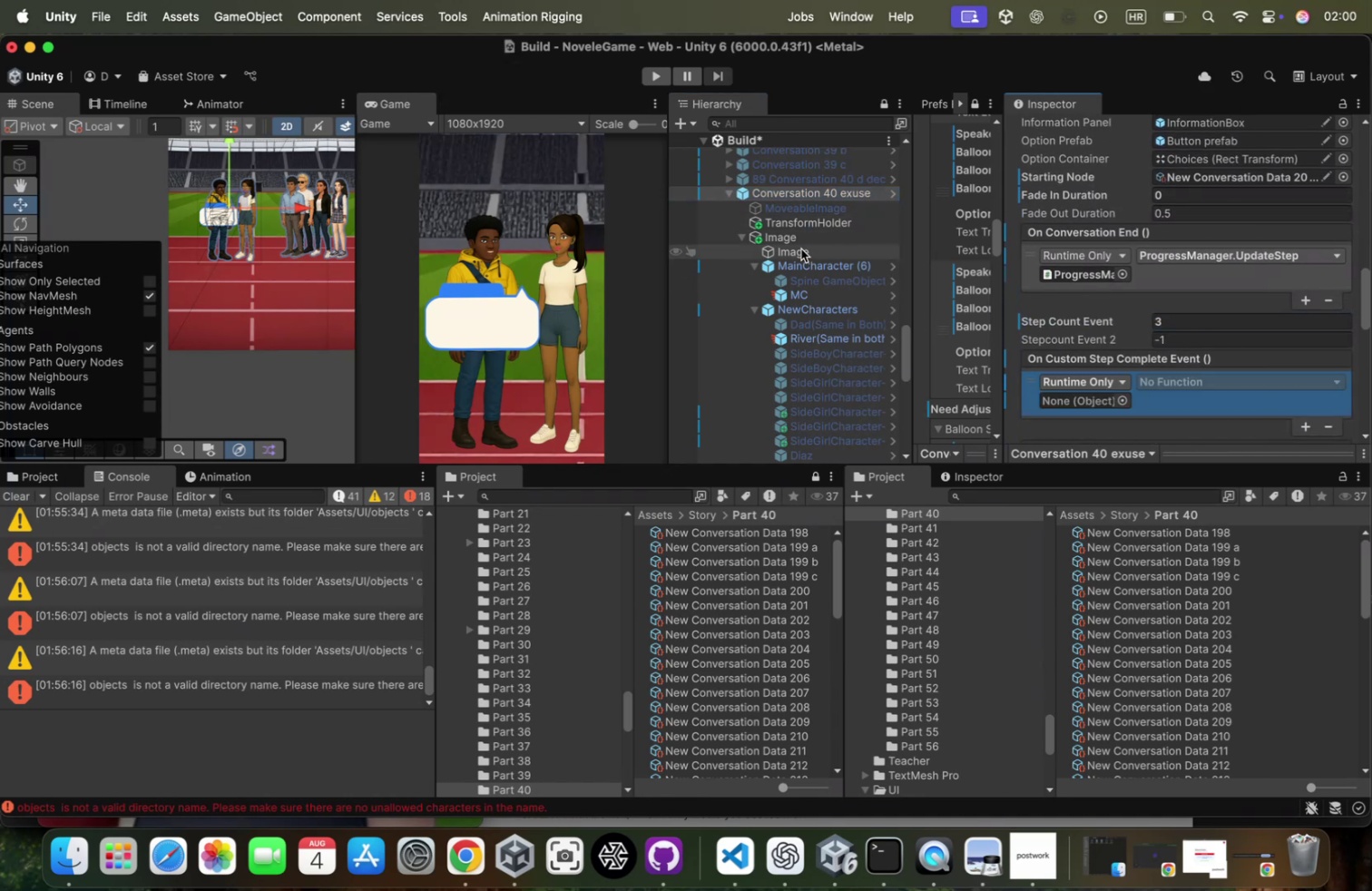 
left_click_drag(start_coordinate=[799, 240], to_coordinate=[1076, 397])
 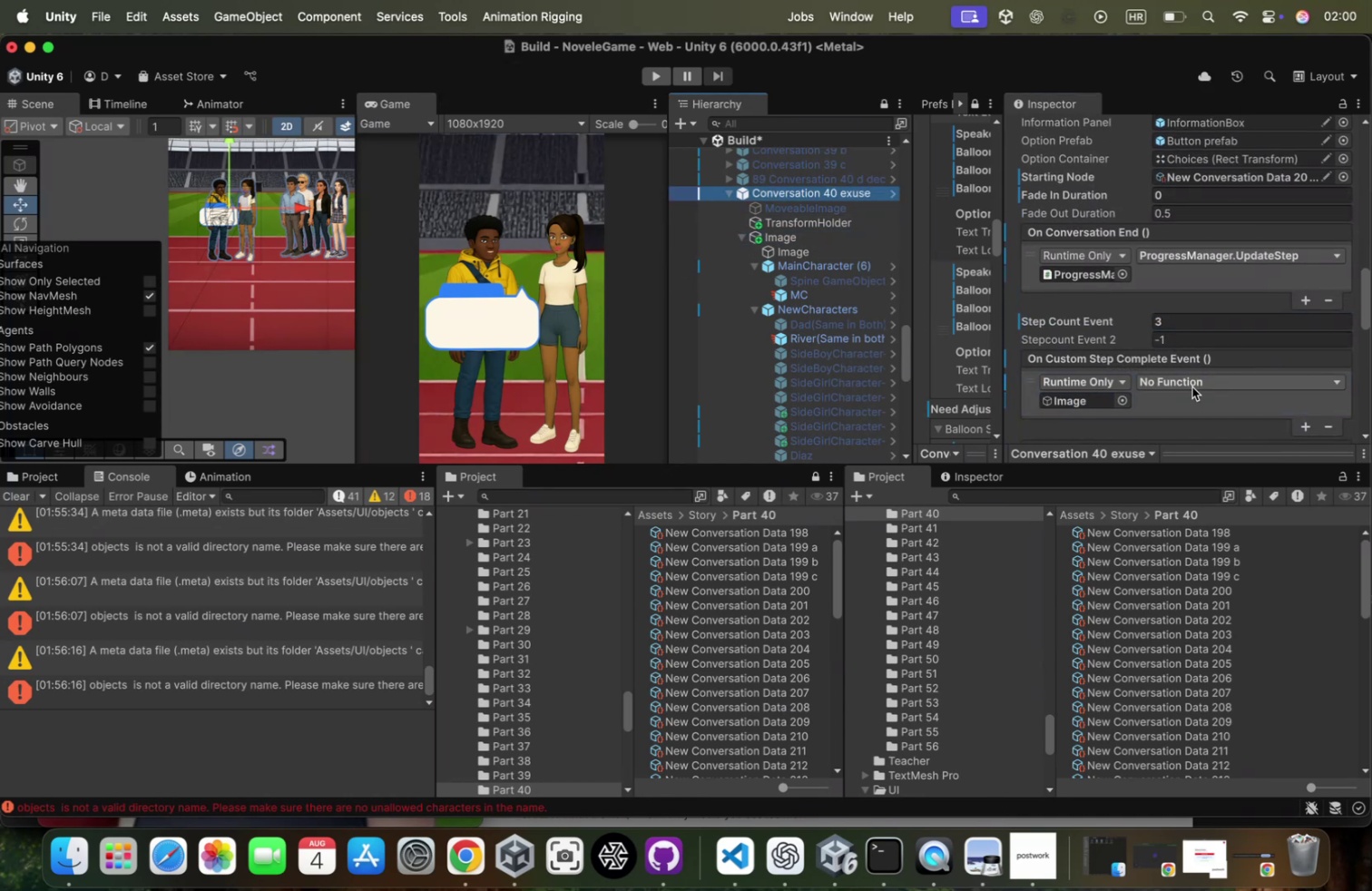 
left_click([1193, 387])
 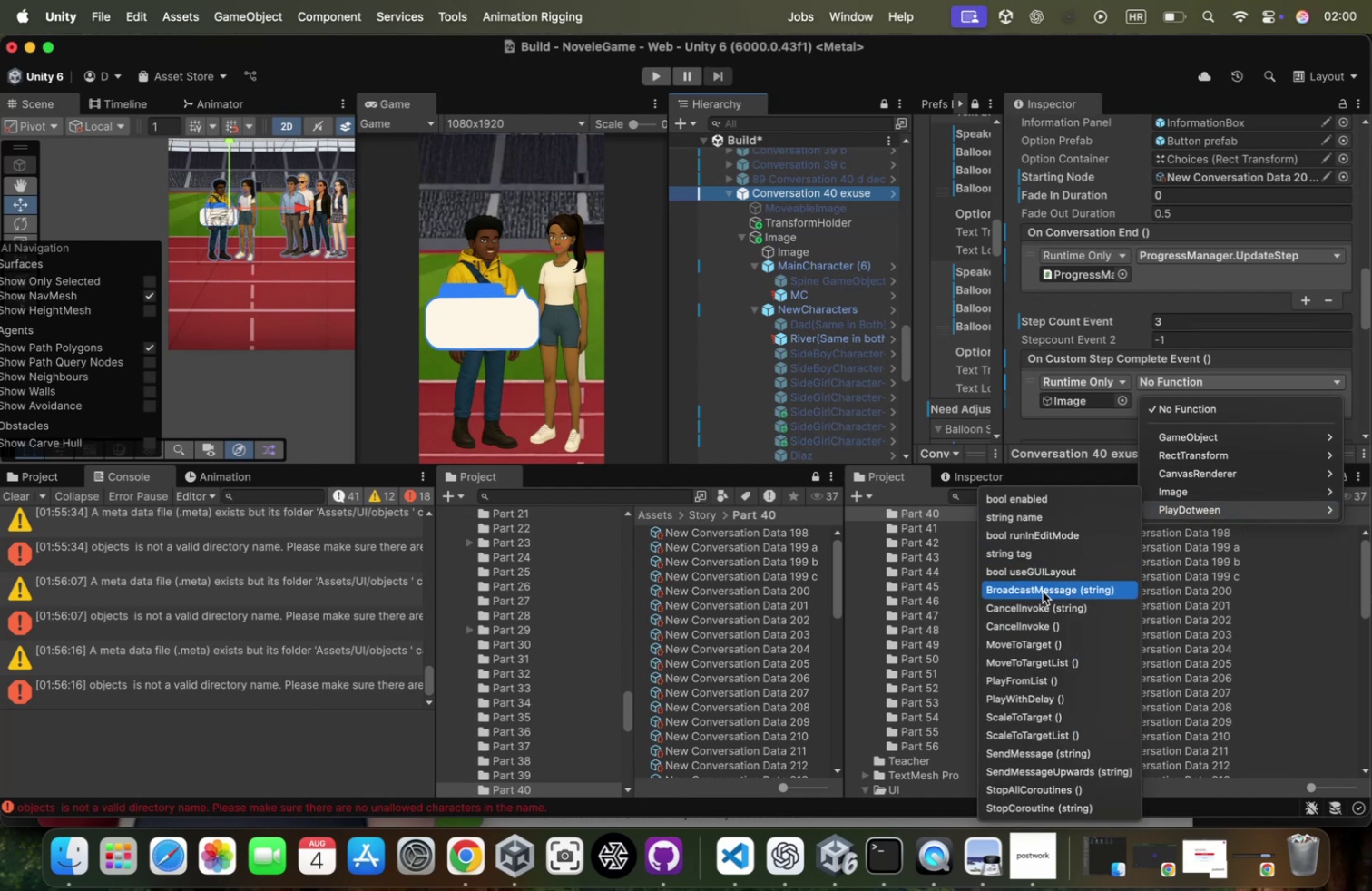 
wait(21.49)
 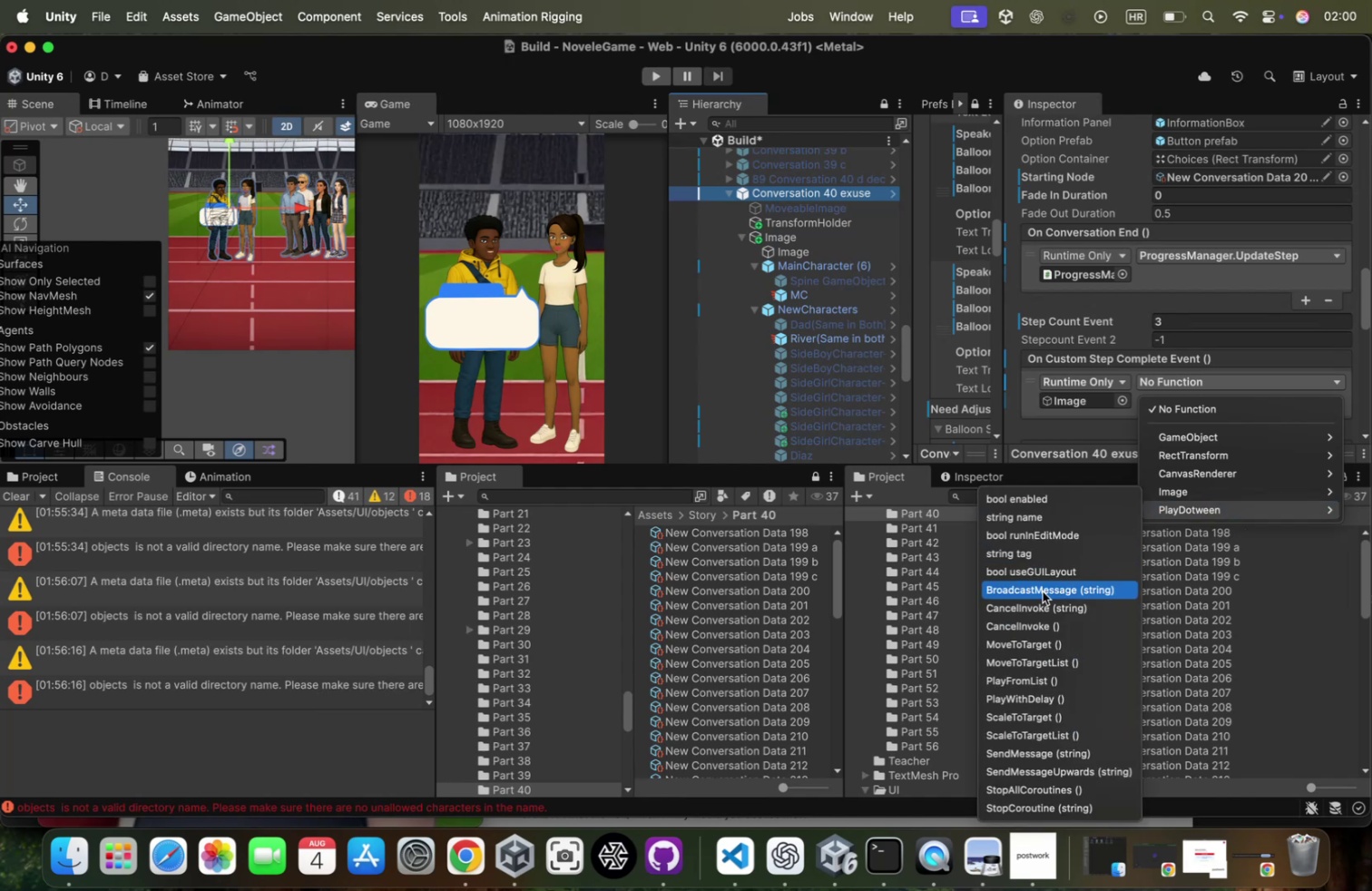 
key(Meta+Tab)
 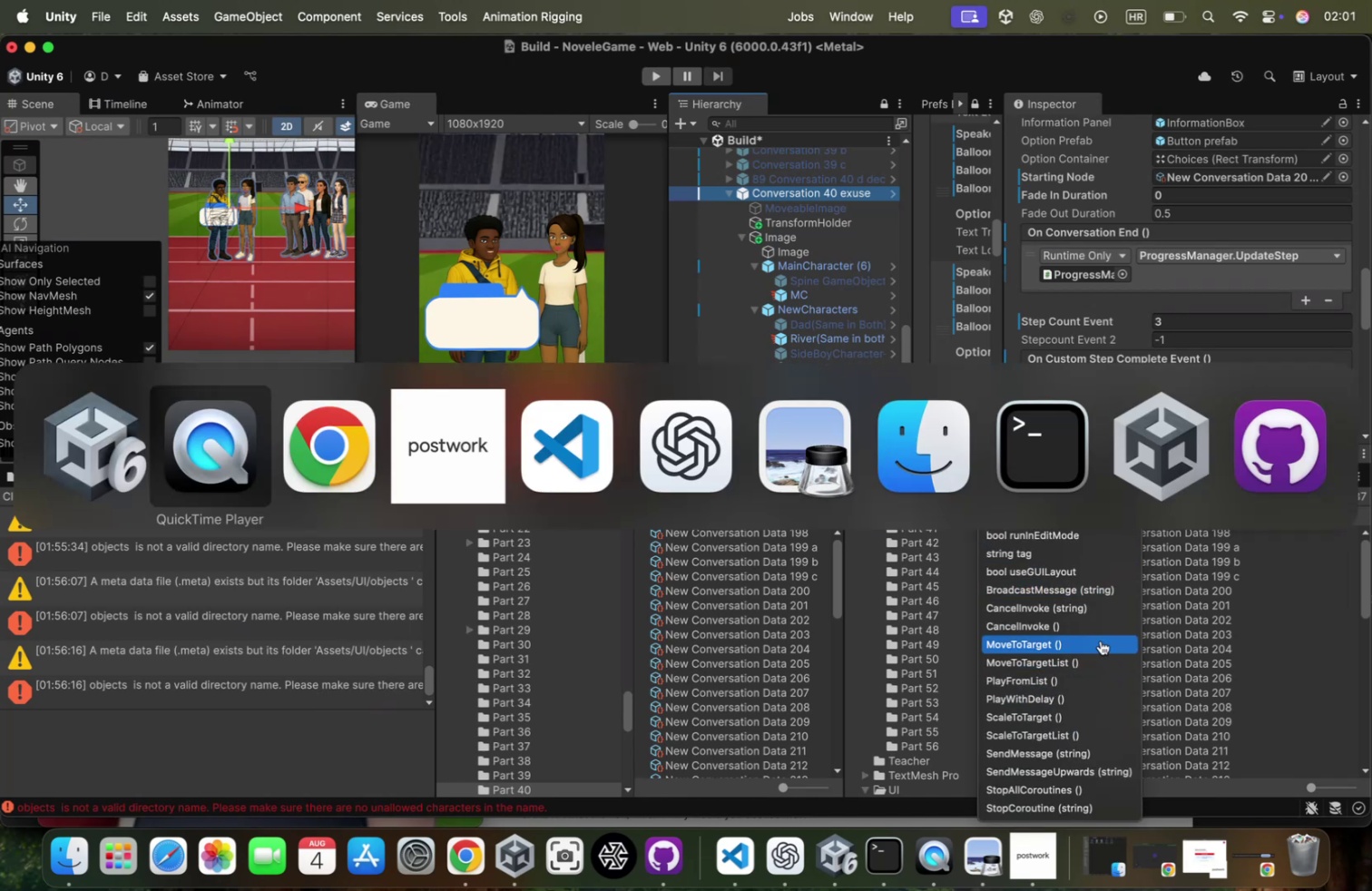 
key(Meta+Tab)
 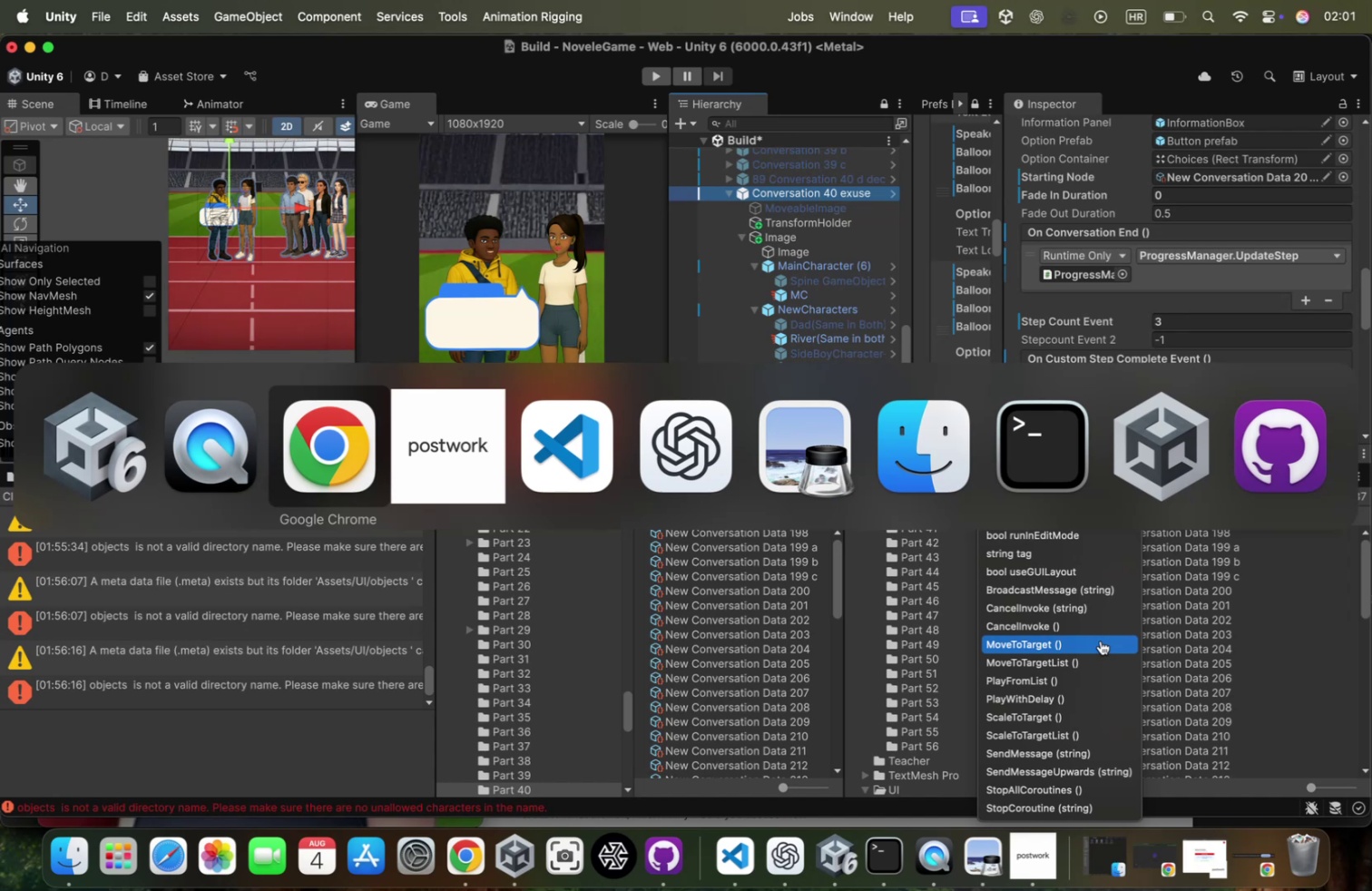 
key(Meta+Tab)
 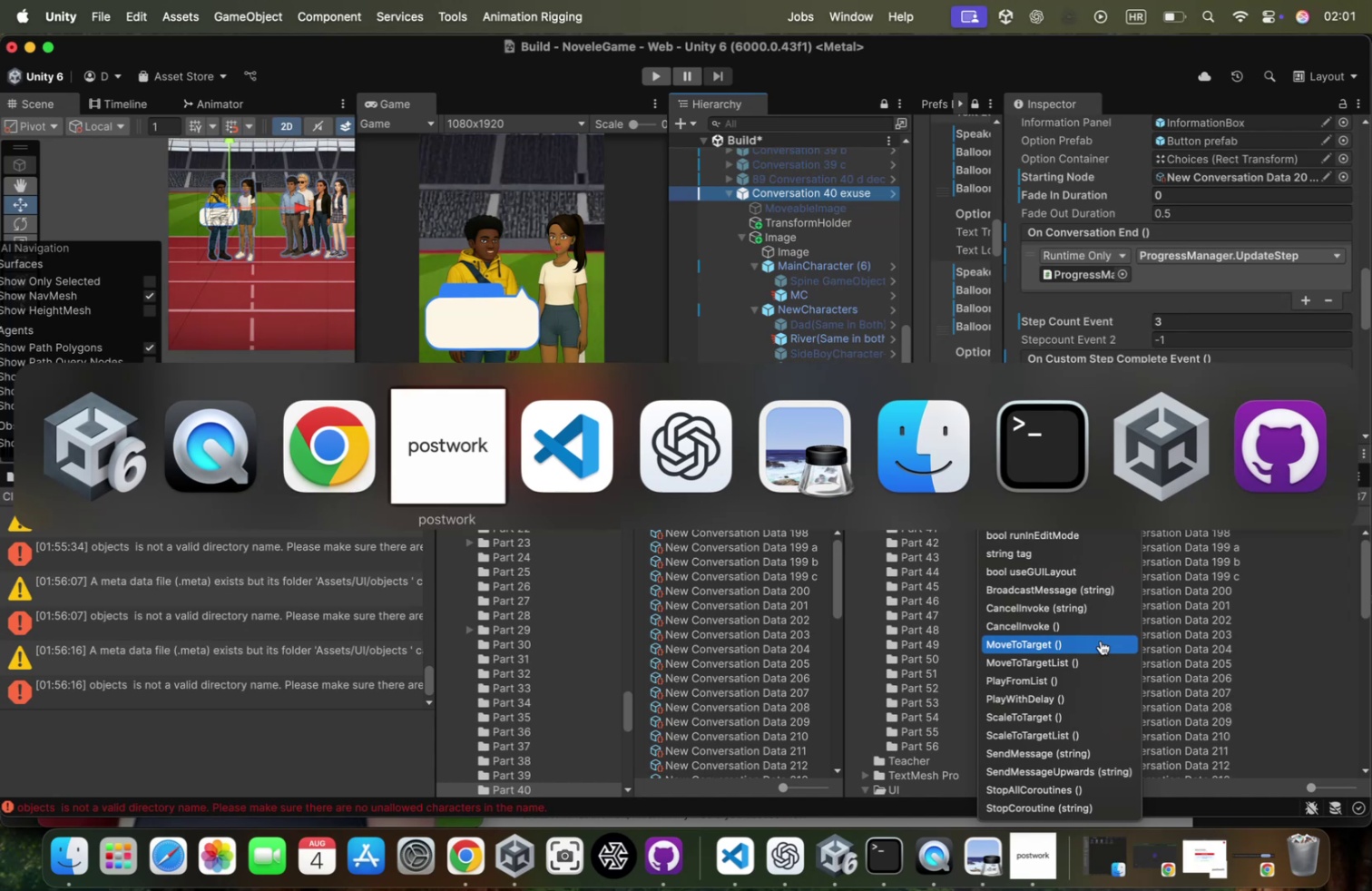 
key(Meta+Tab)
 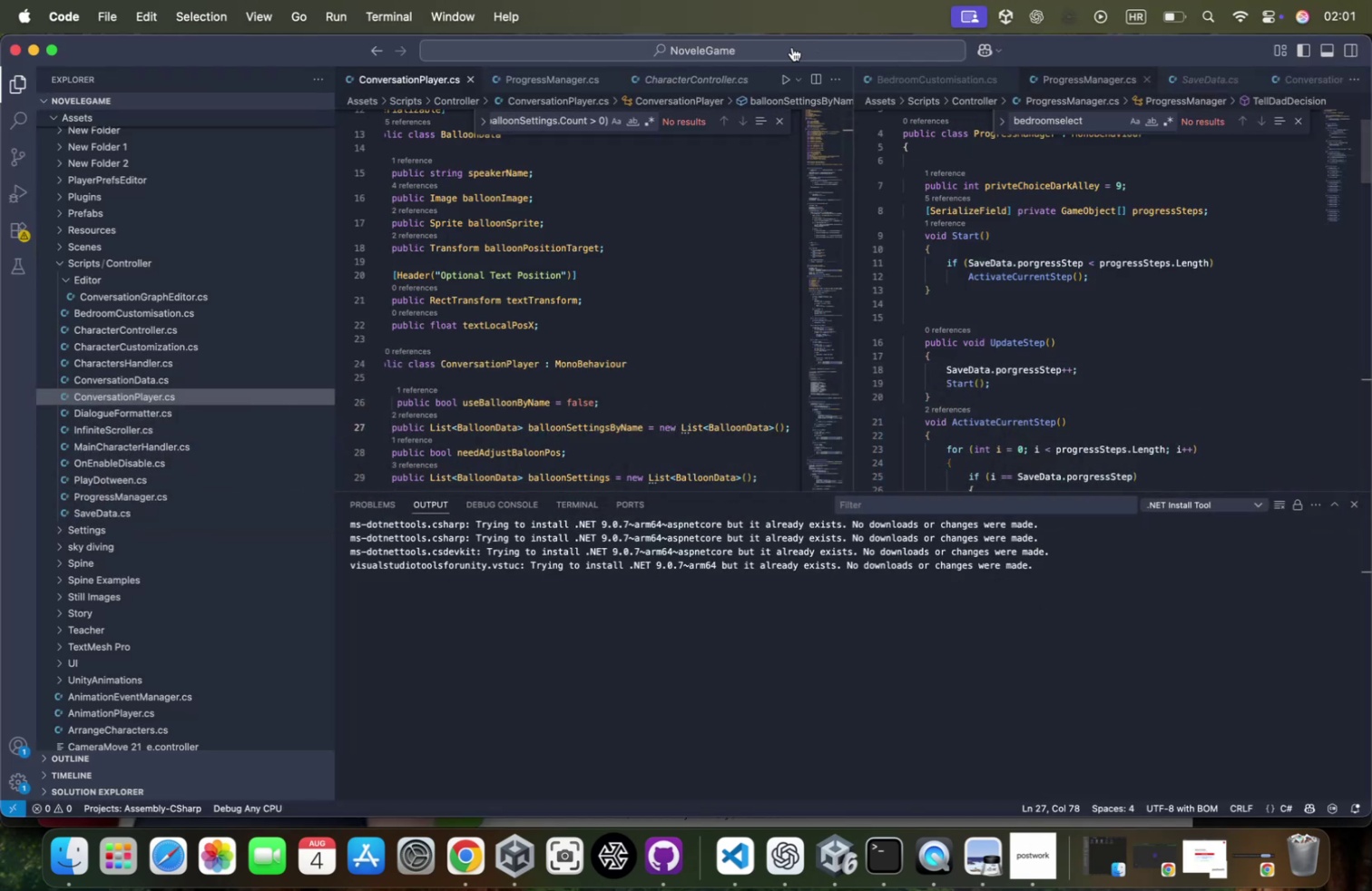 
left_click([774, 53])
 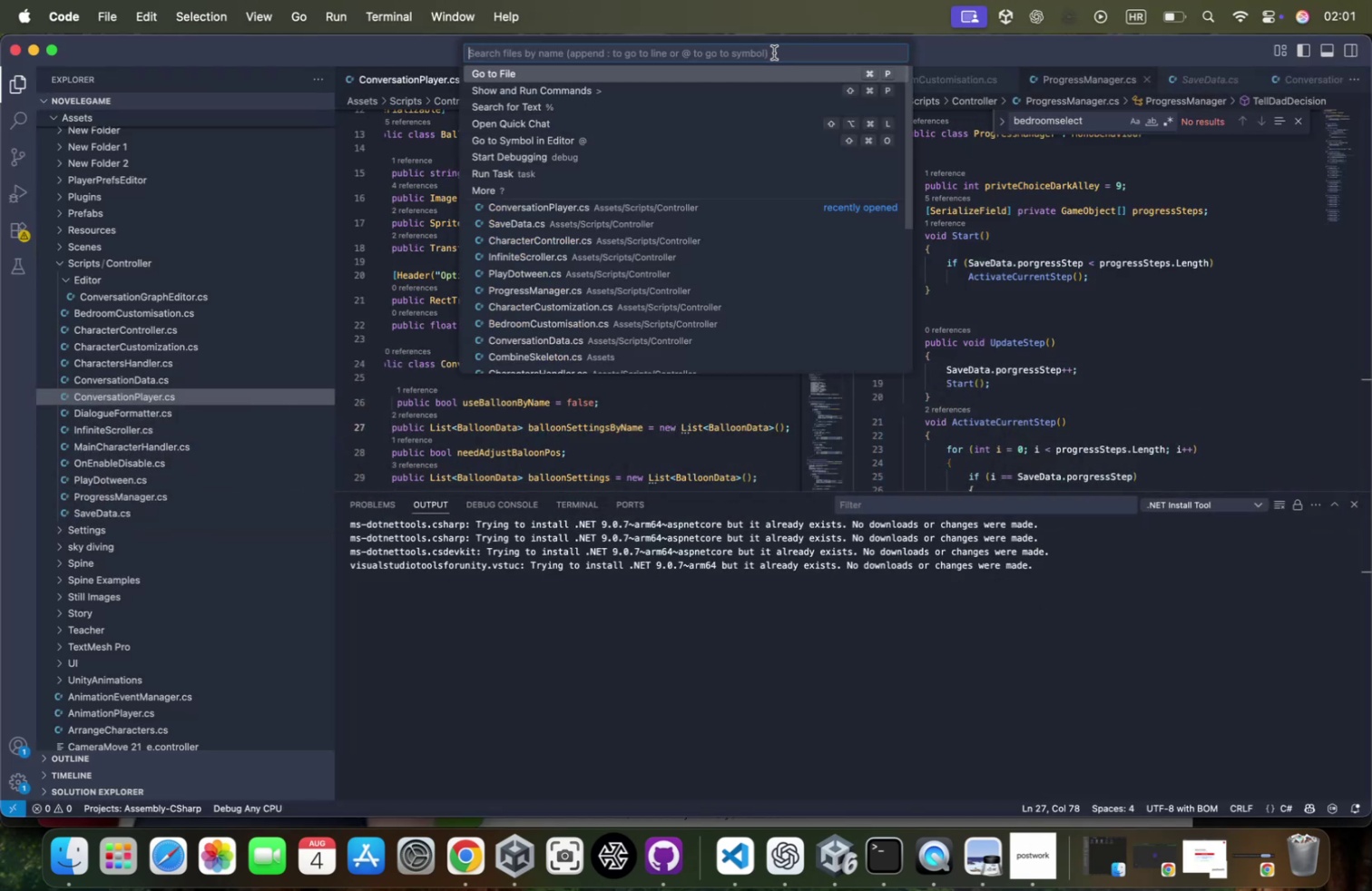 
type(play)
 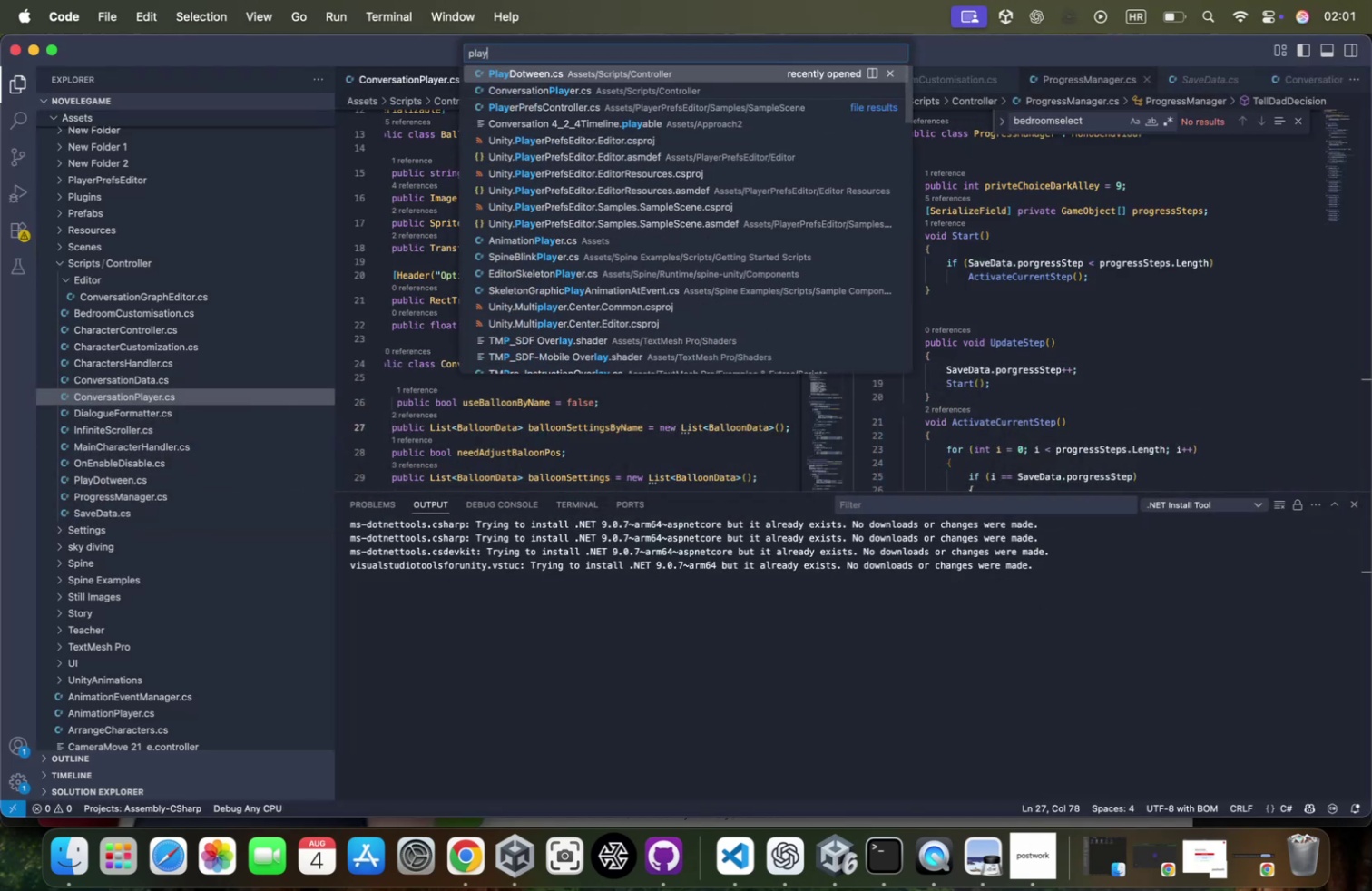 
key(Enter)
 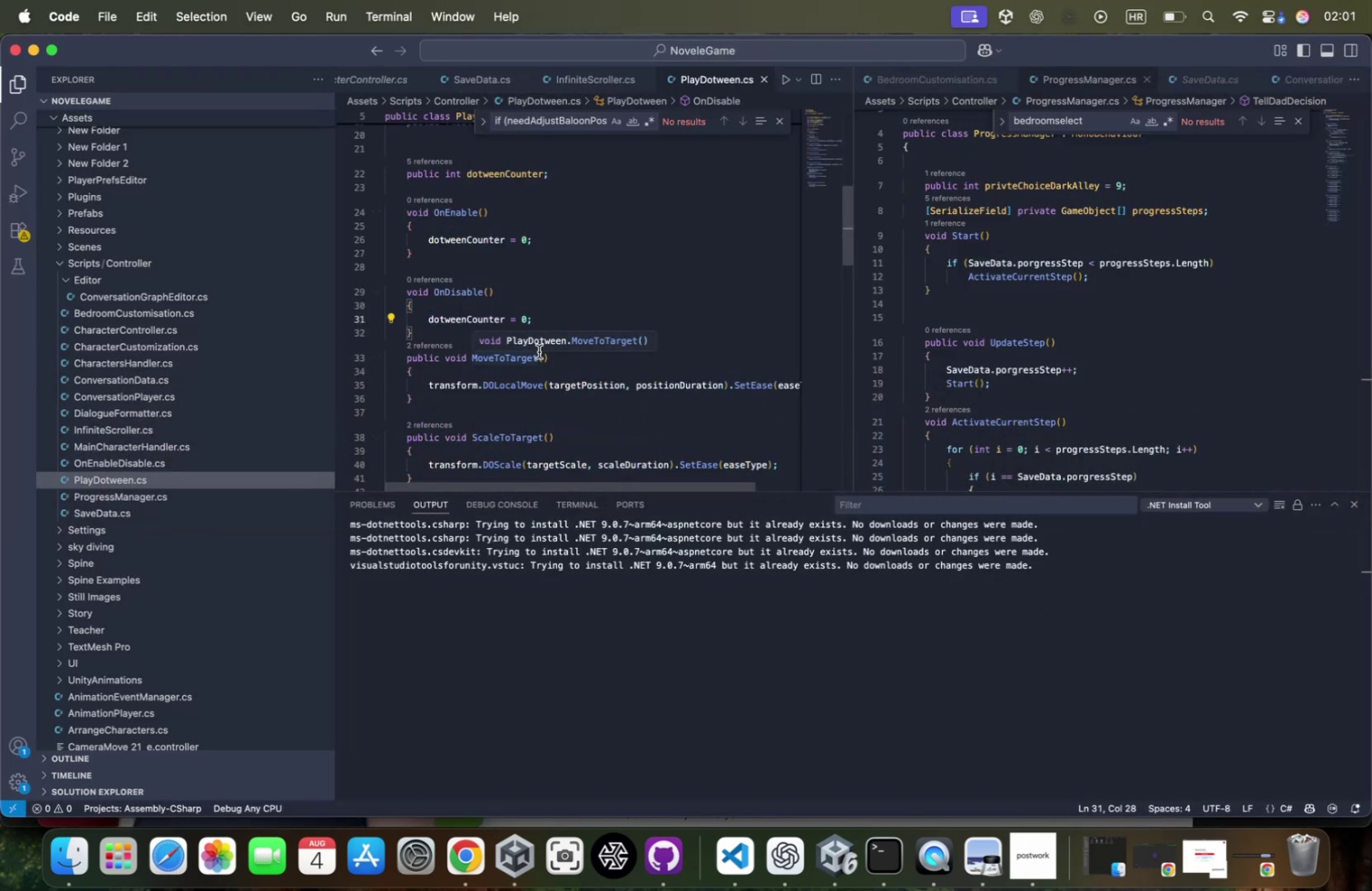 
scroll: coordinate [539, 351], scroll_direction: down, amount: 24.0
 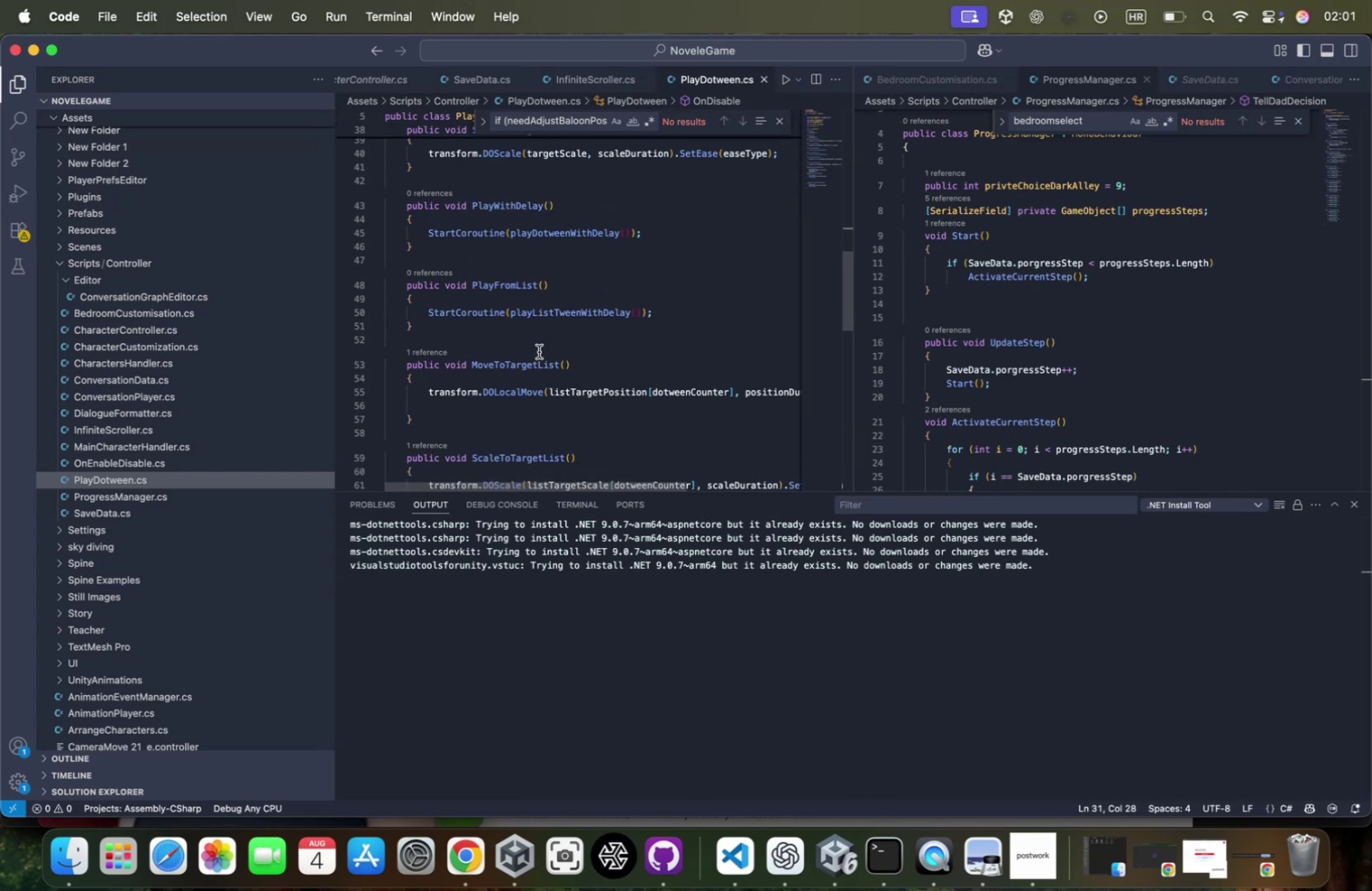 
double_click([516, 279])
 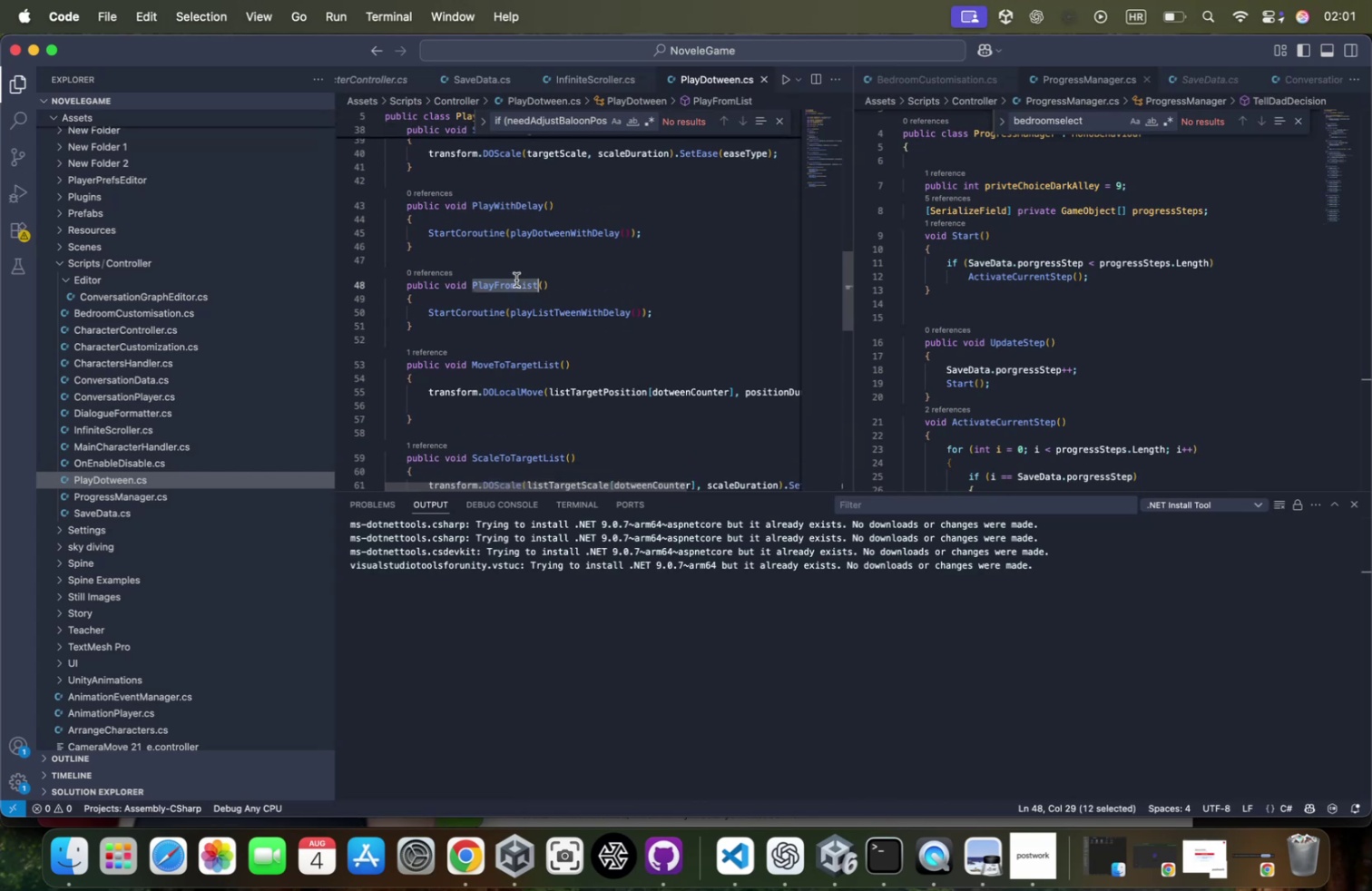 
key(Meta+CommandLeft)
 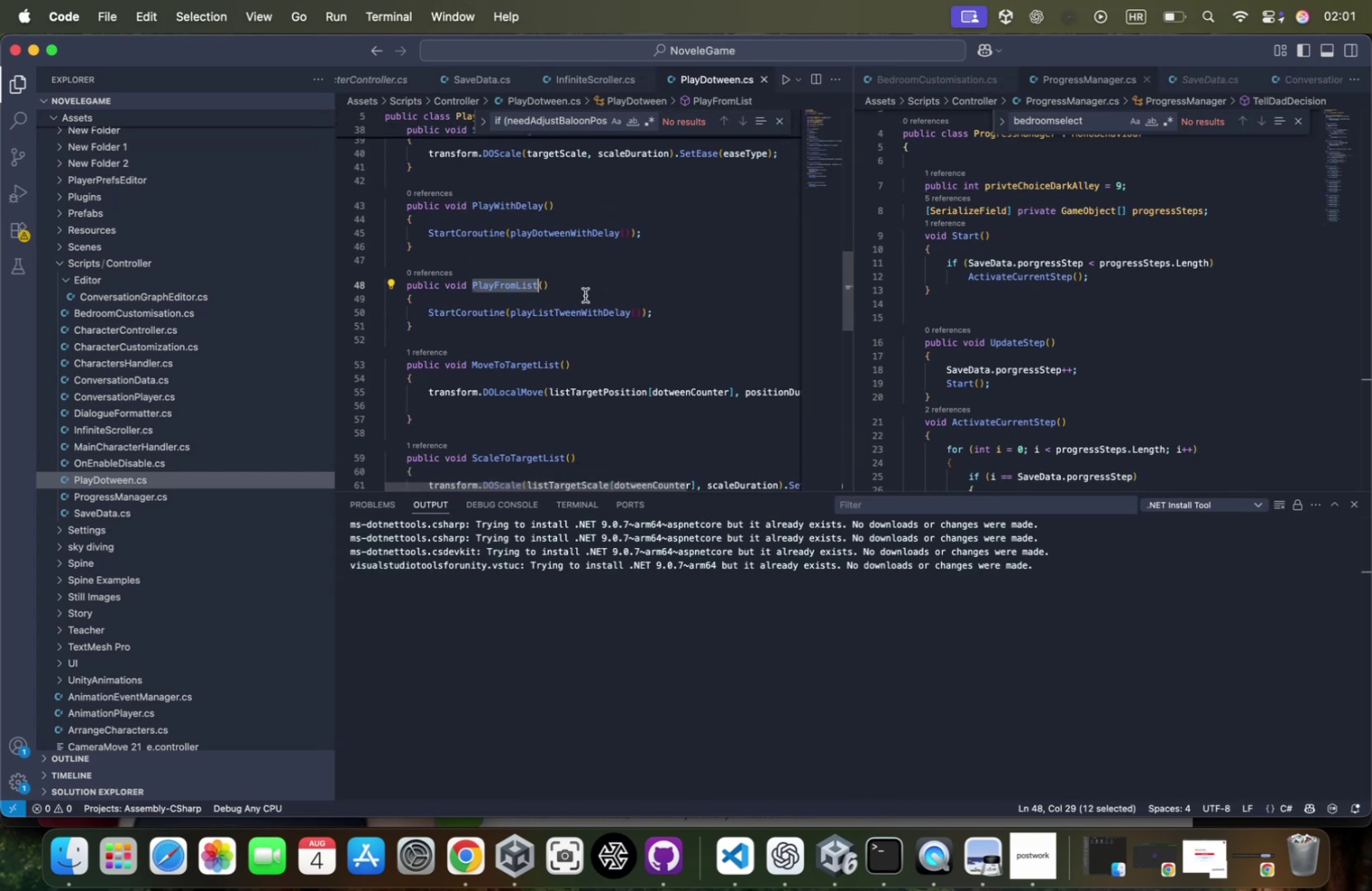 
key(Meta+C)
 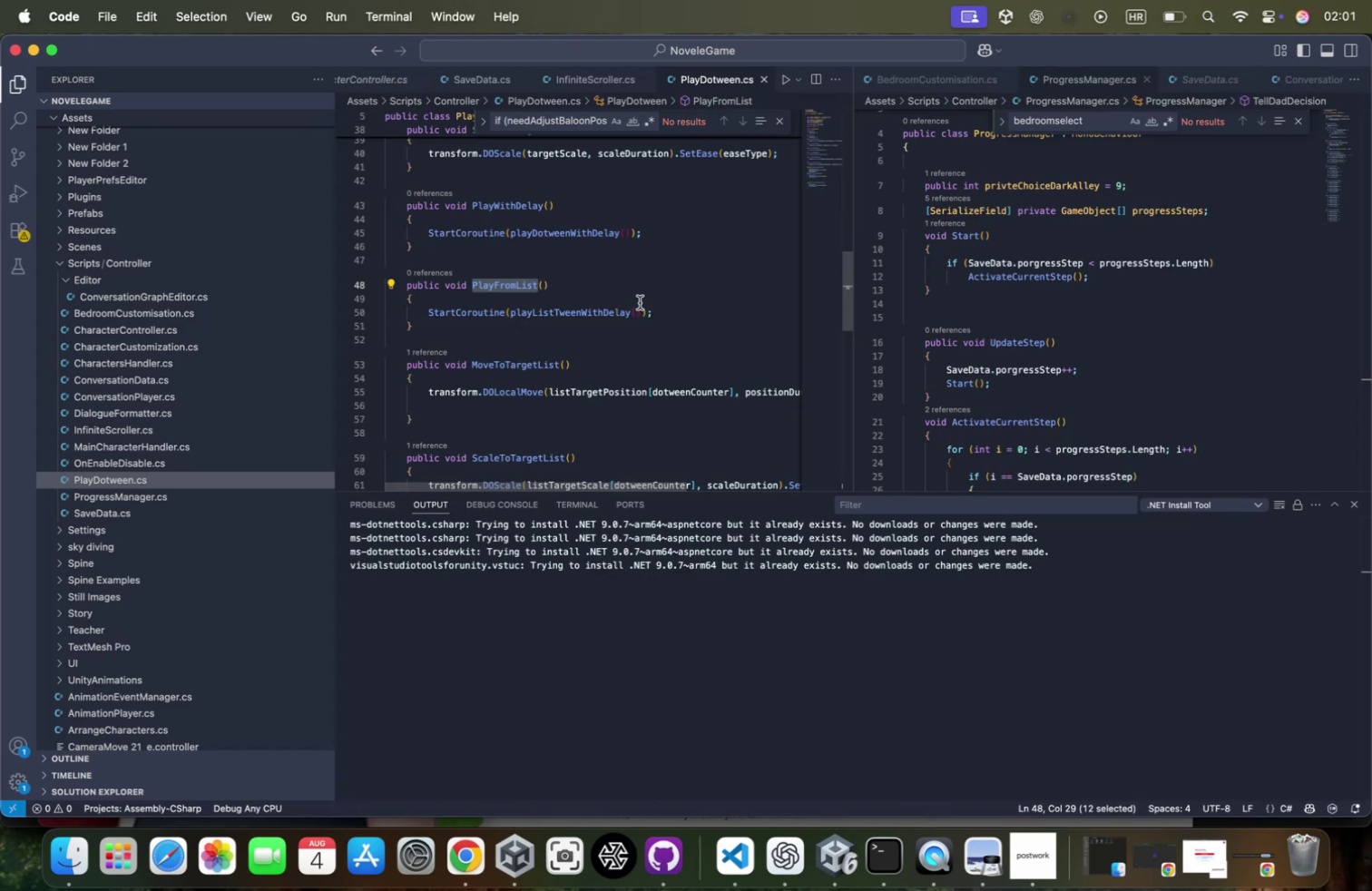 
wait(29.6)
 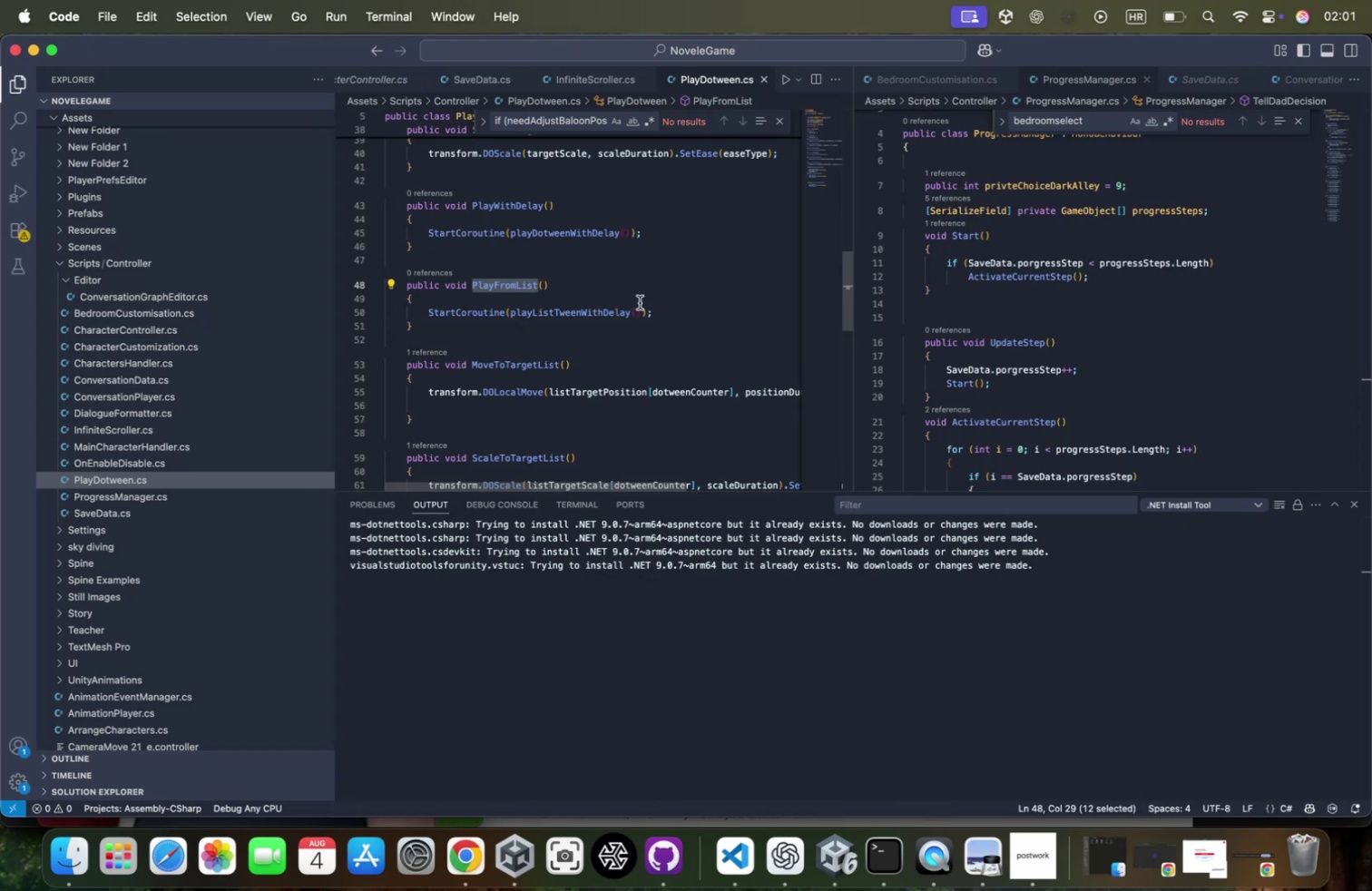 
key(Meta+CommandLeft)
 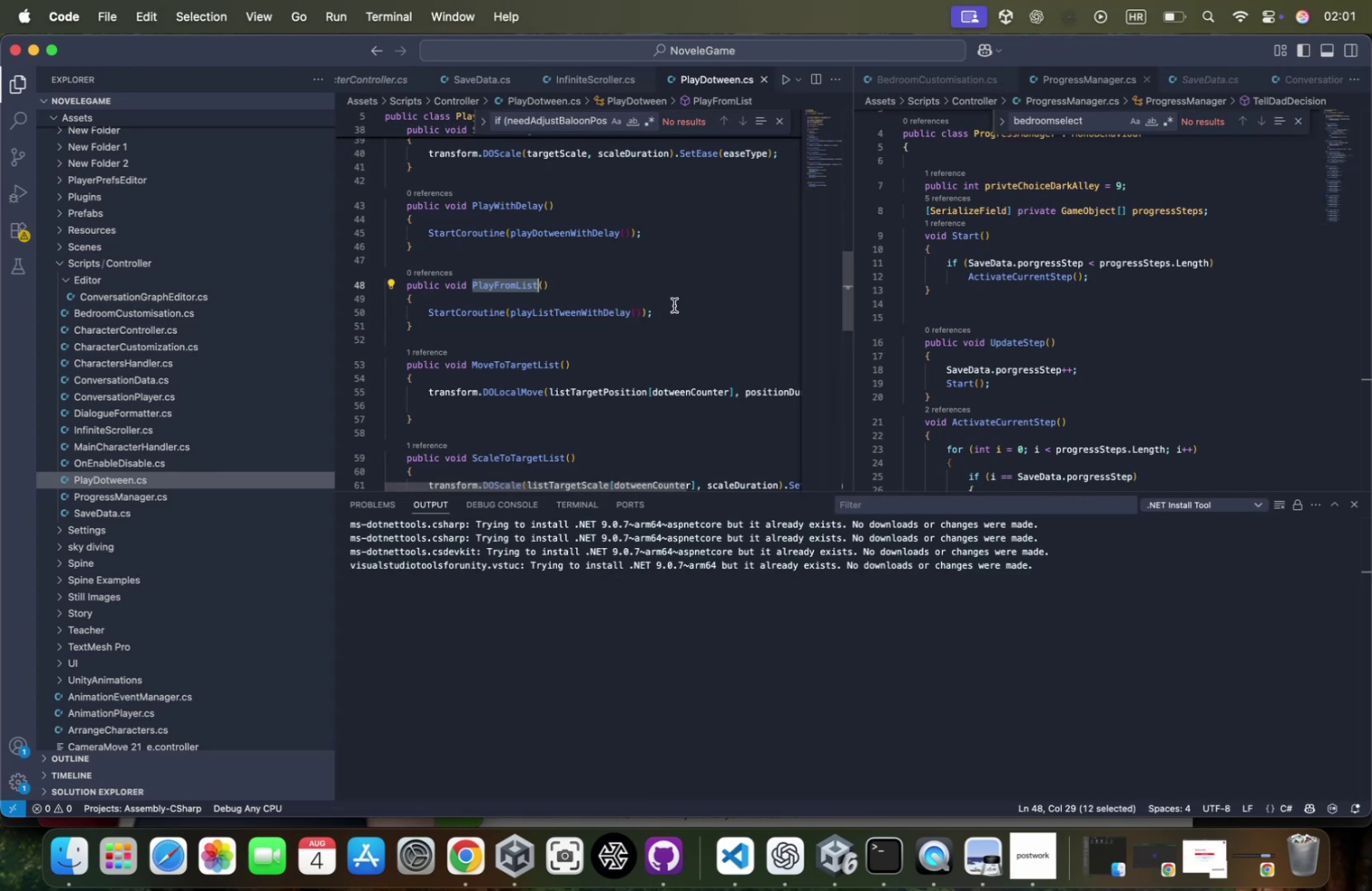 
hold_key(key=Tab, duration=0.52)
 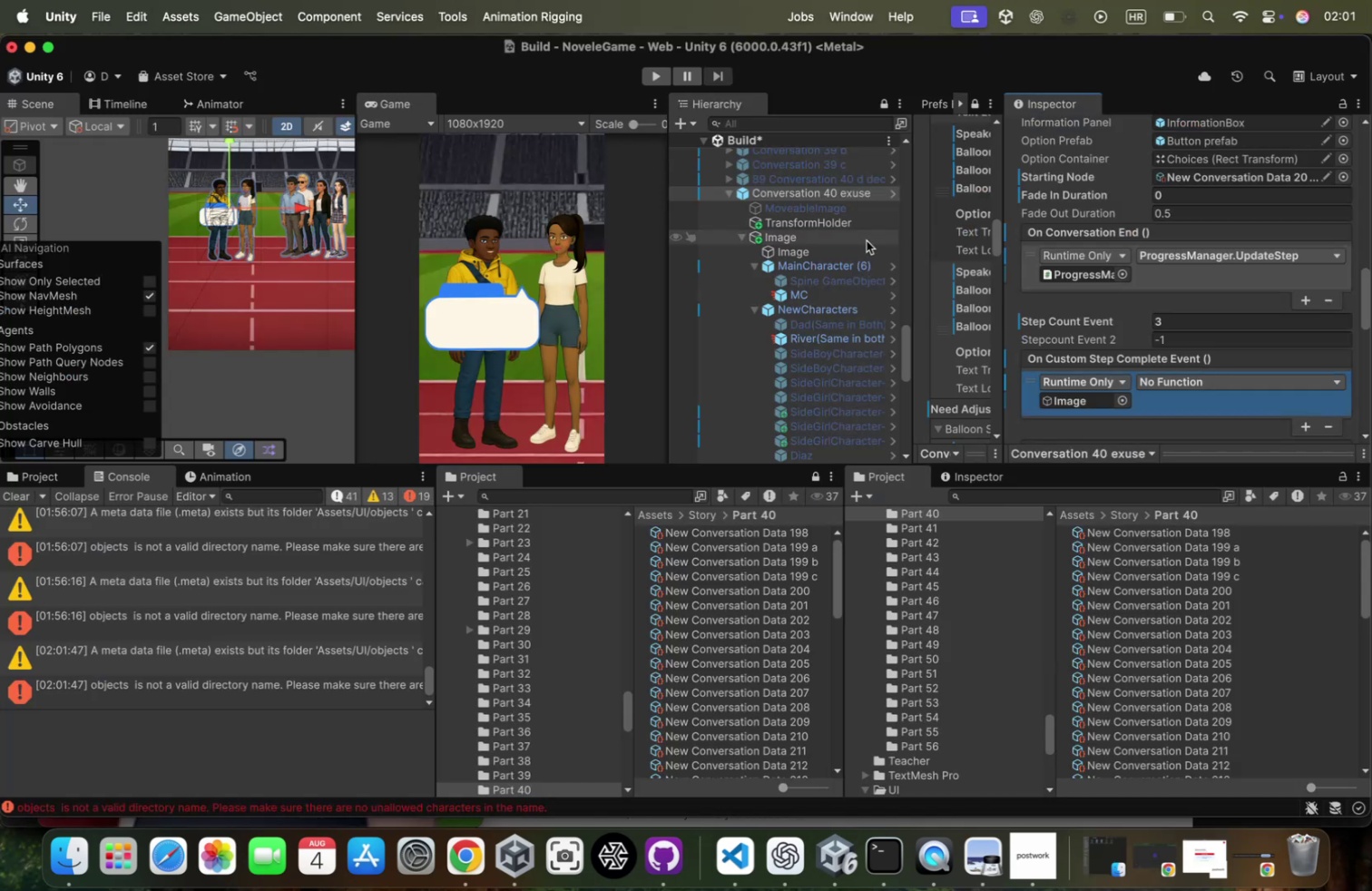 
key(Meta+CommandLeft)
 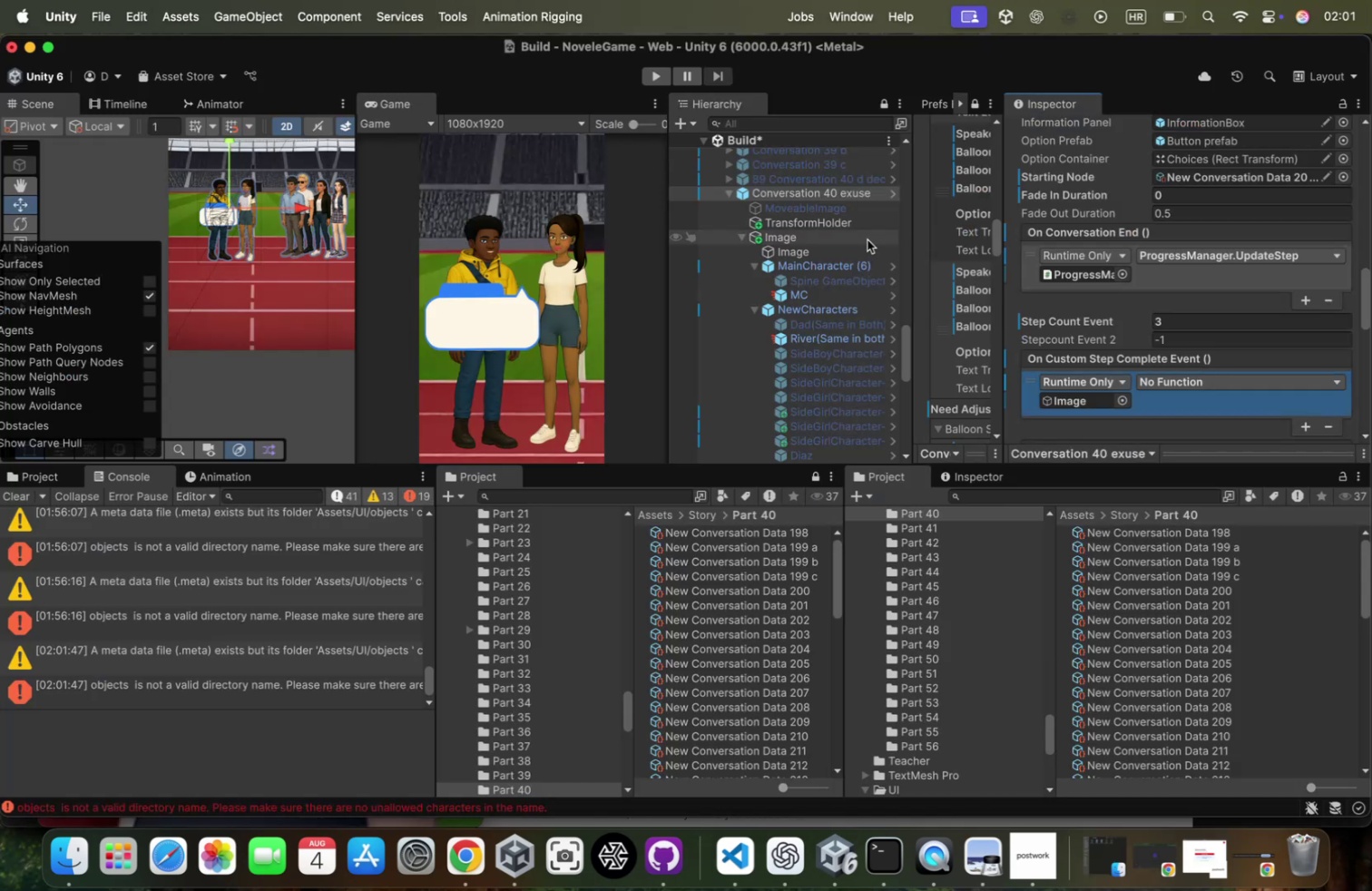 
key(Meta+Tab)
 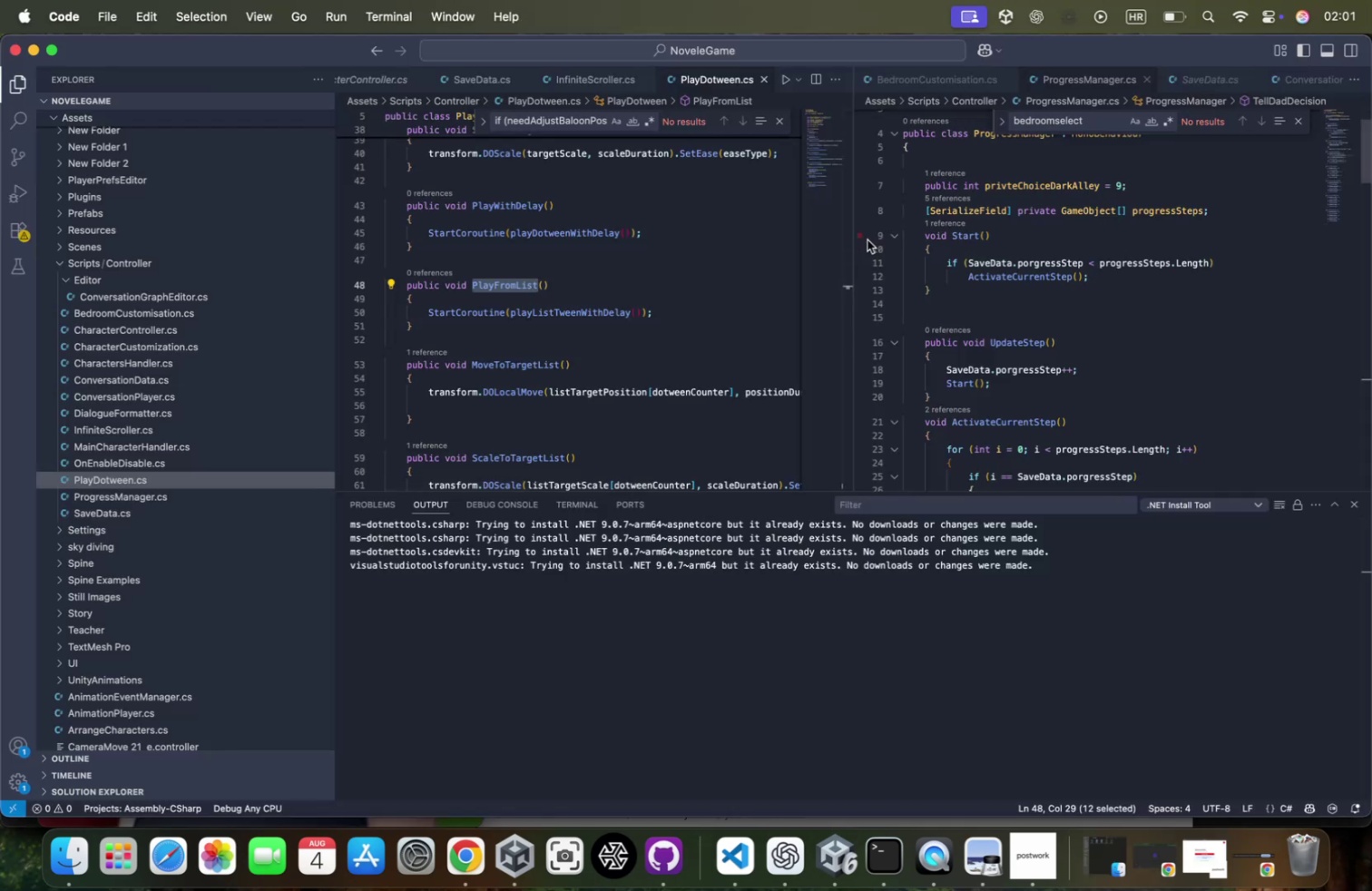 
key(Meta+CommandLeft)
 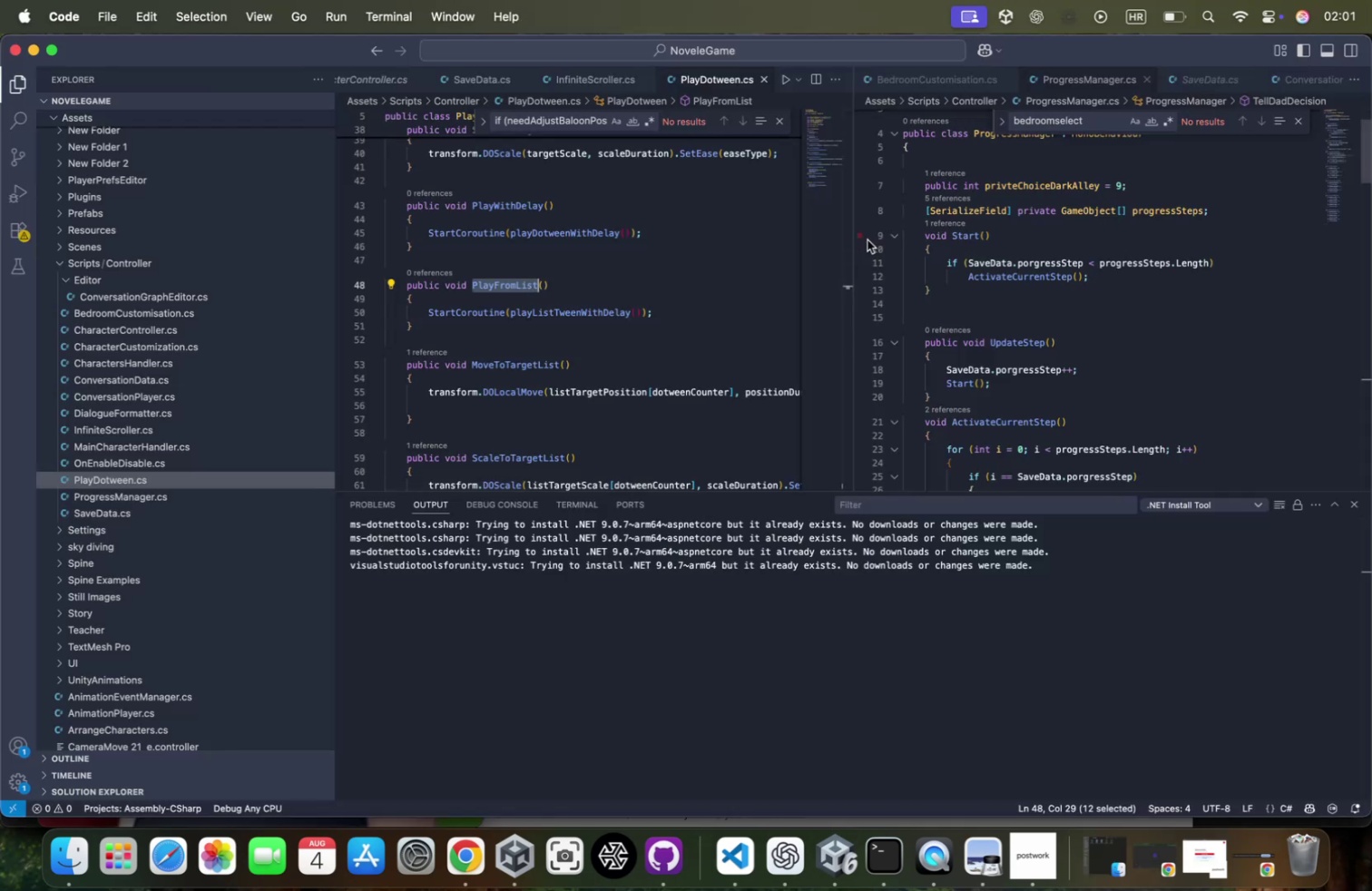 
key(Meta+Tab)
 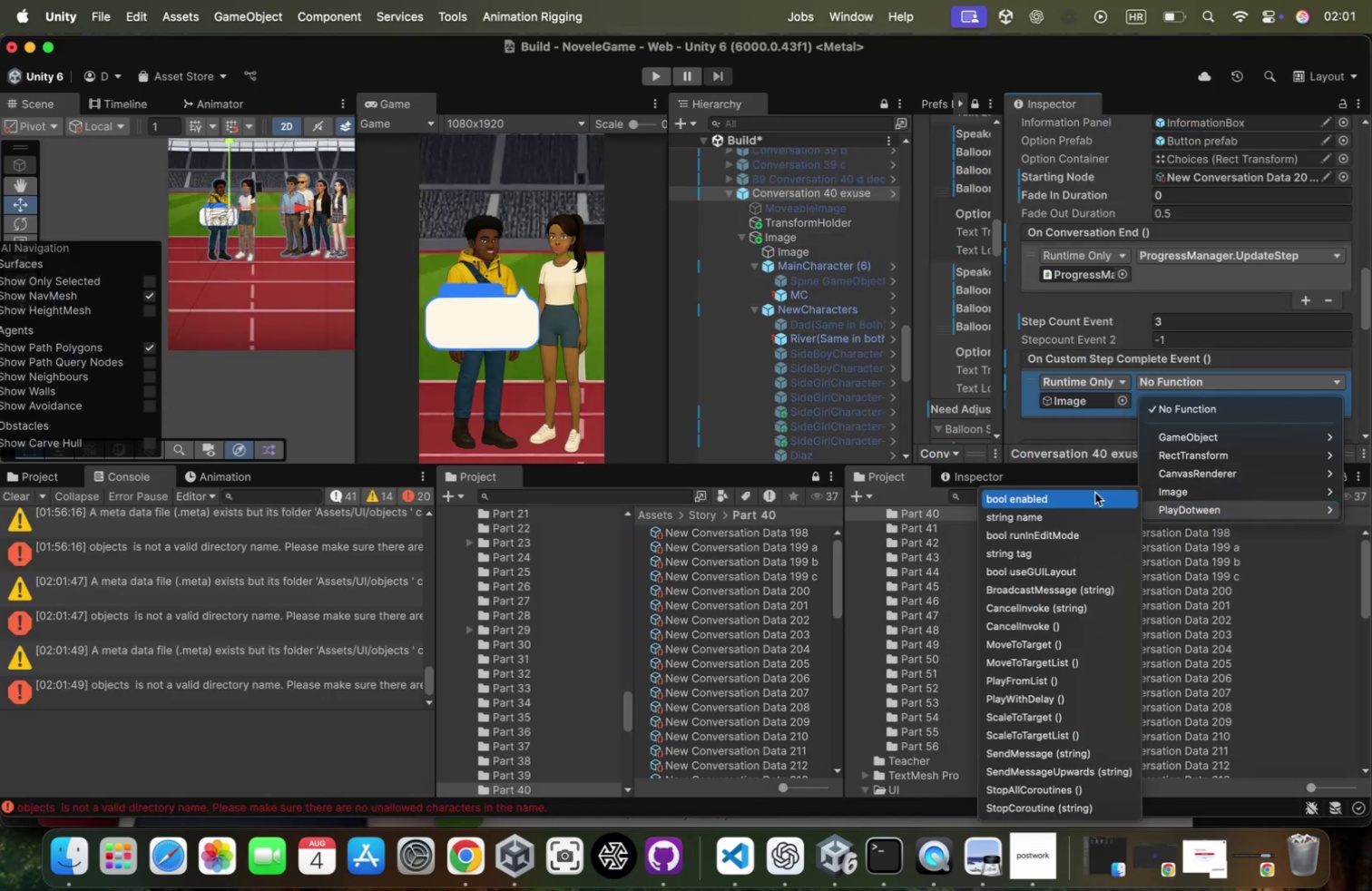 
key(P)
 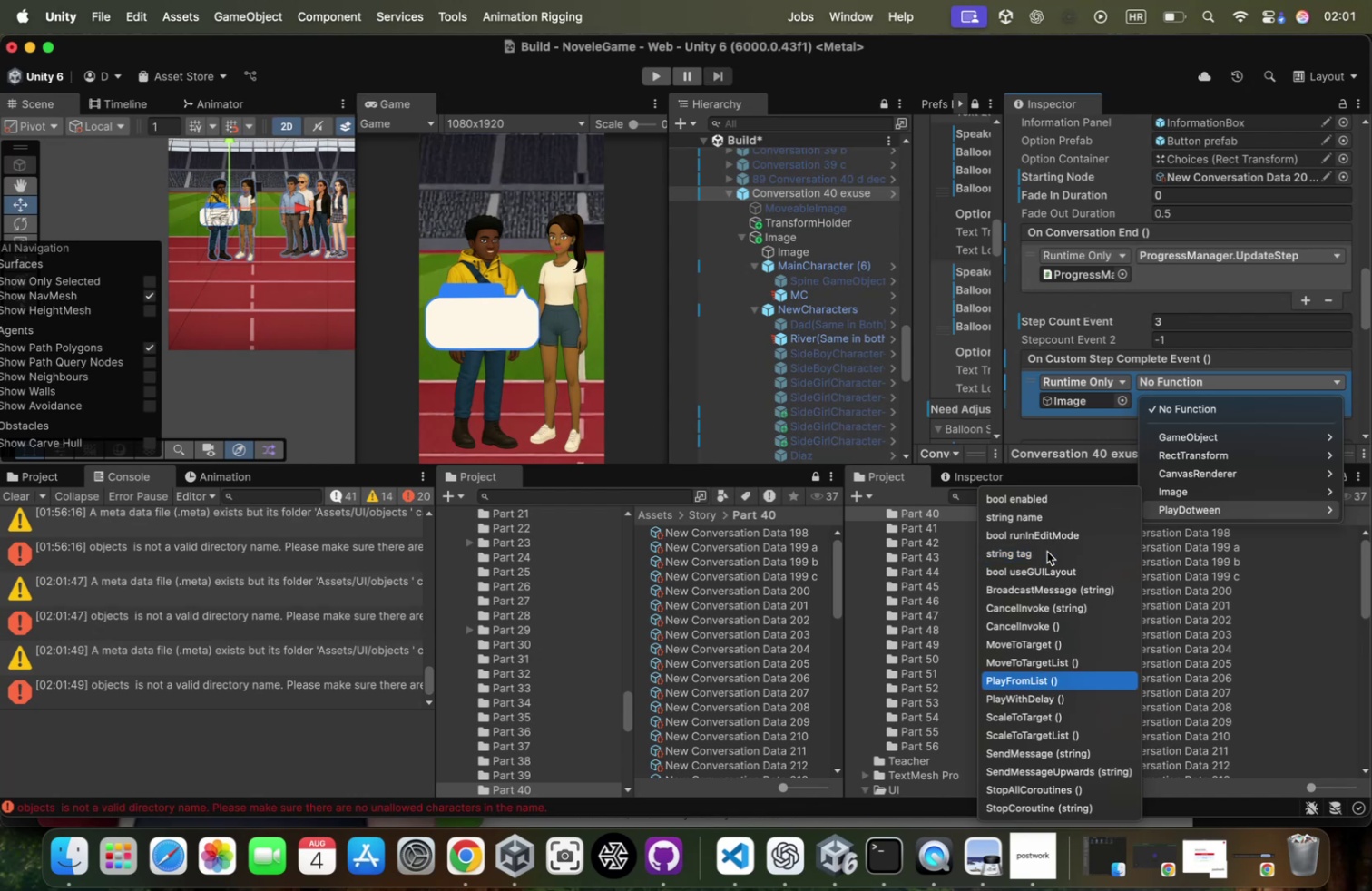 
key(Enter)
 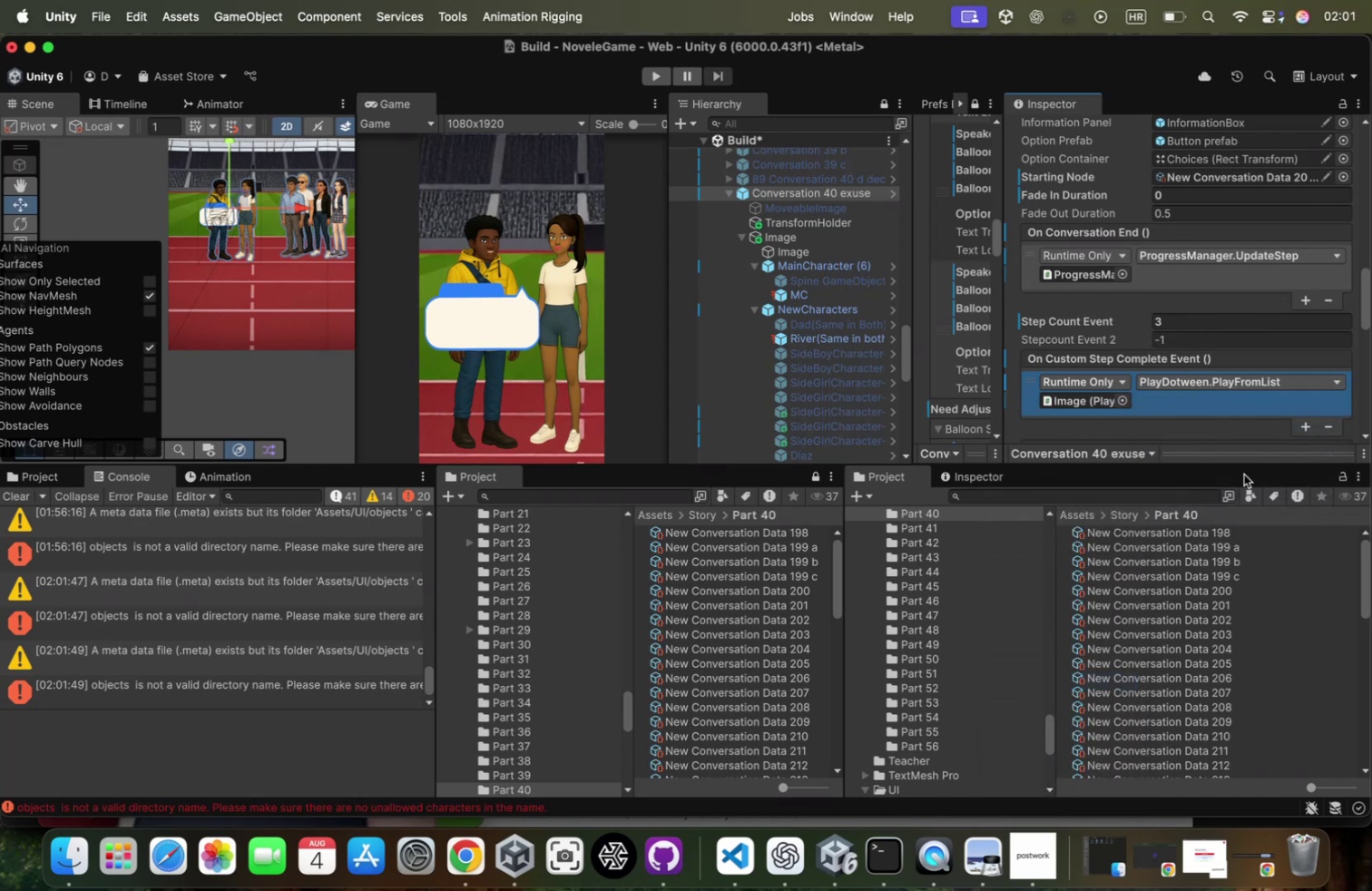 
wait(5.95)
 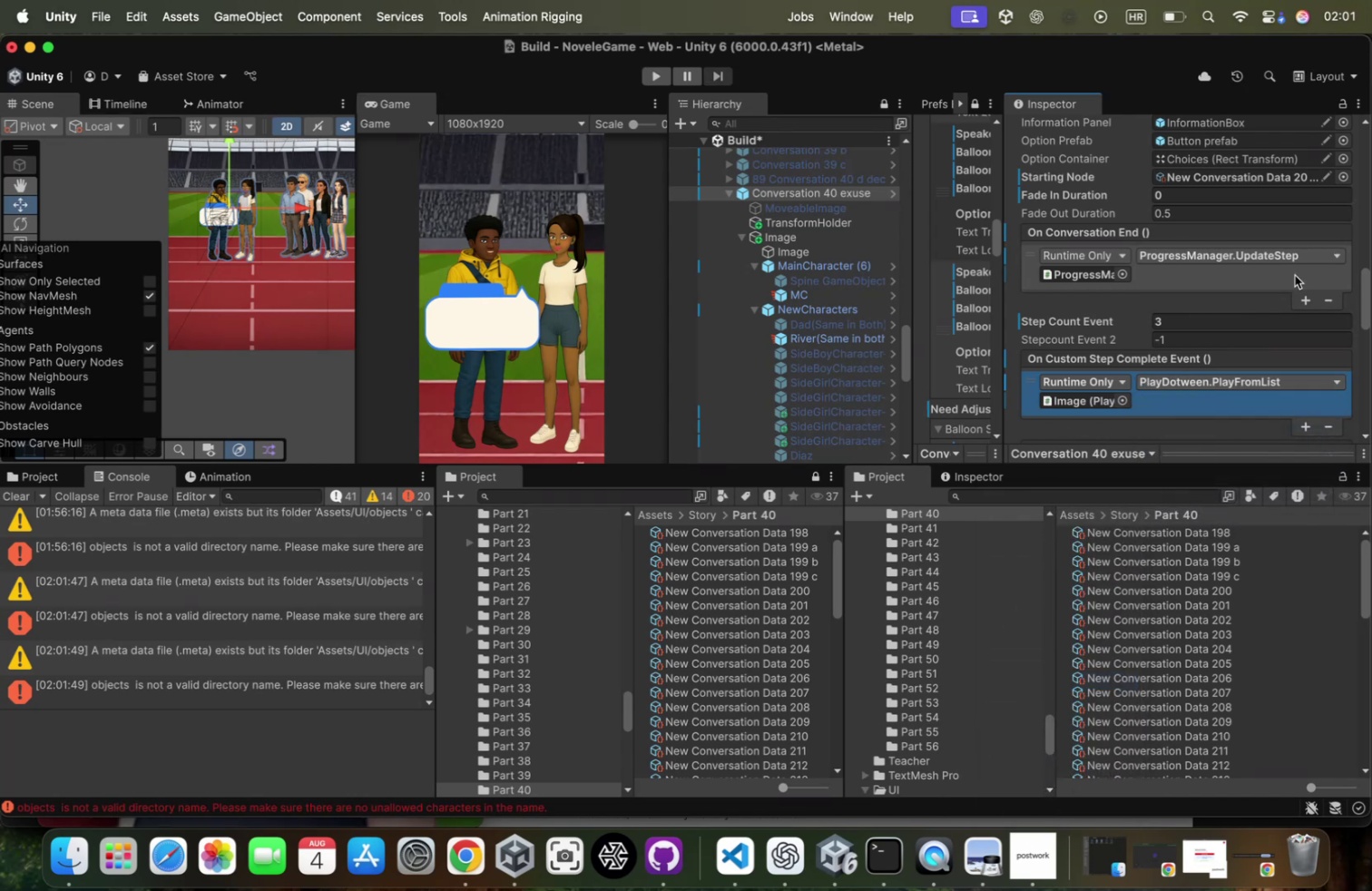 
scroll: coordinate [1227, 330], scroll_direction: down, amount: 20.0
 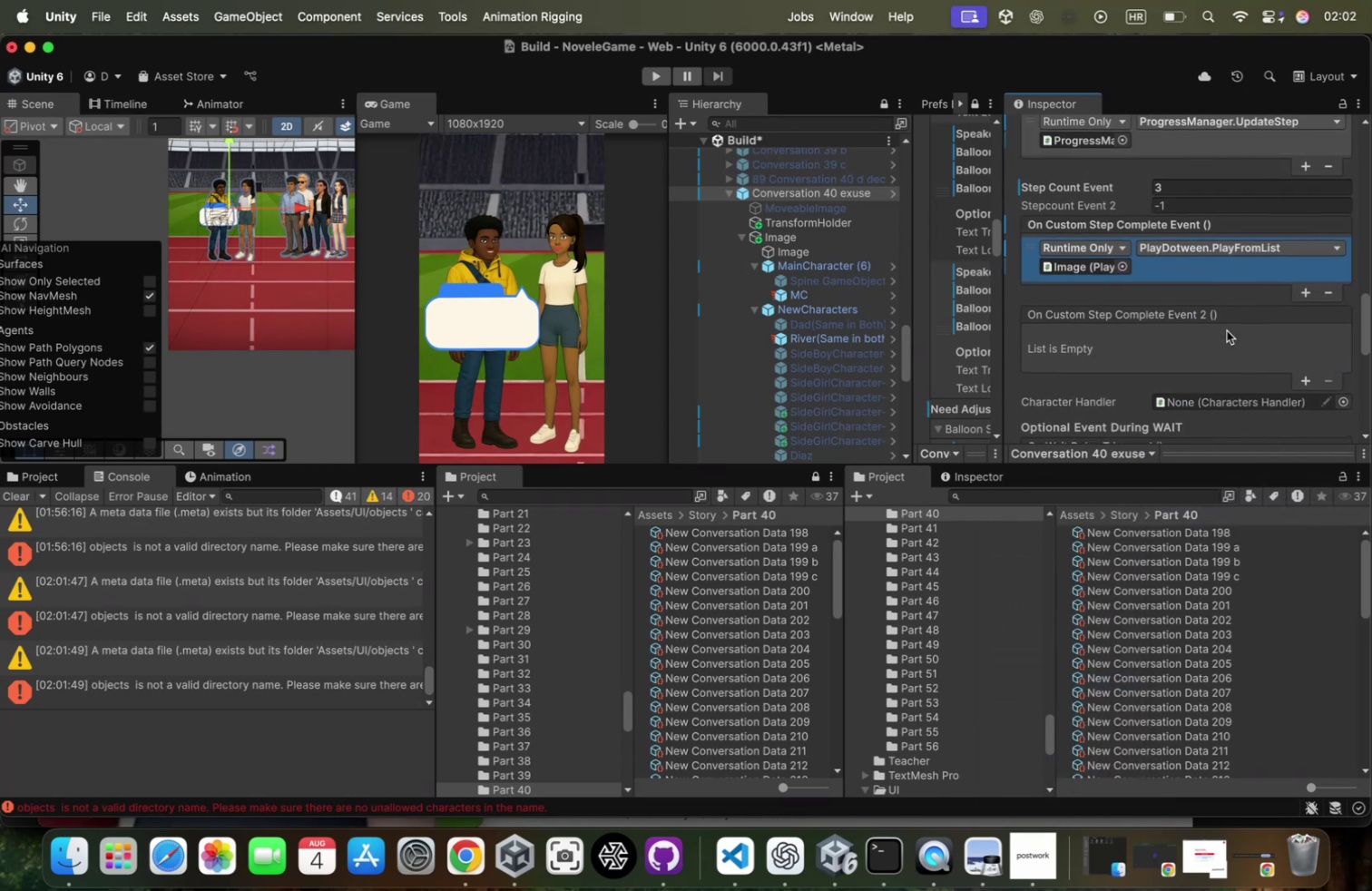 
scroll: coordinate [1227, 330], scroll_direction: up, amount: 12.0
 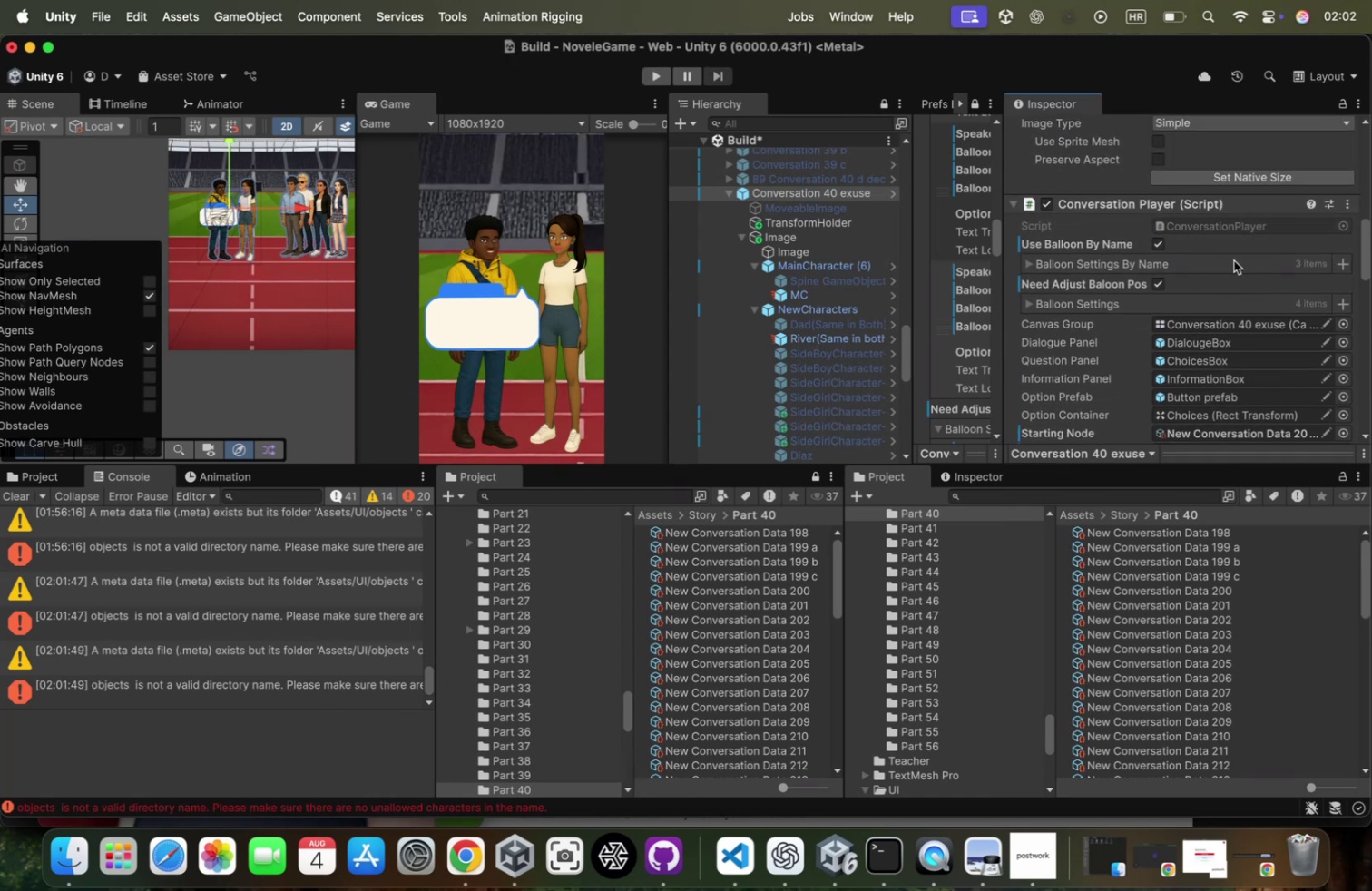 
scroll: coordinate [1197, 369], scroll_direction: down, amount: 57.0
 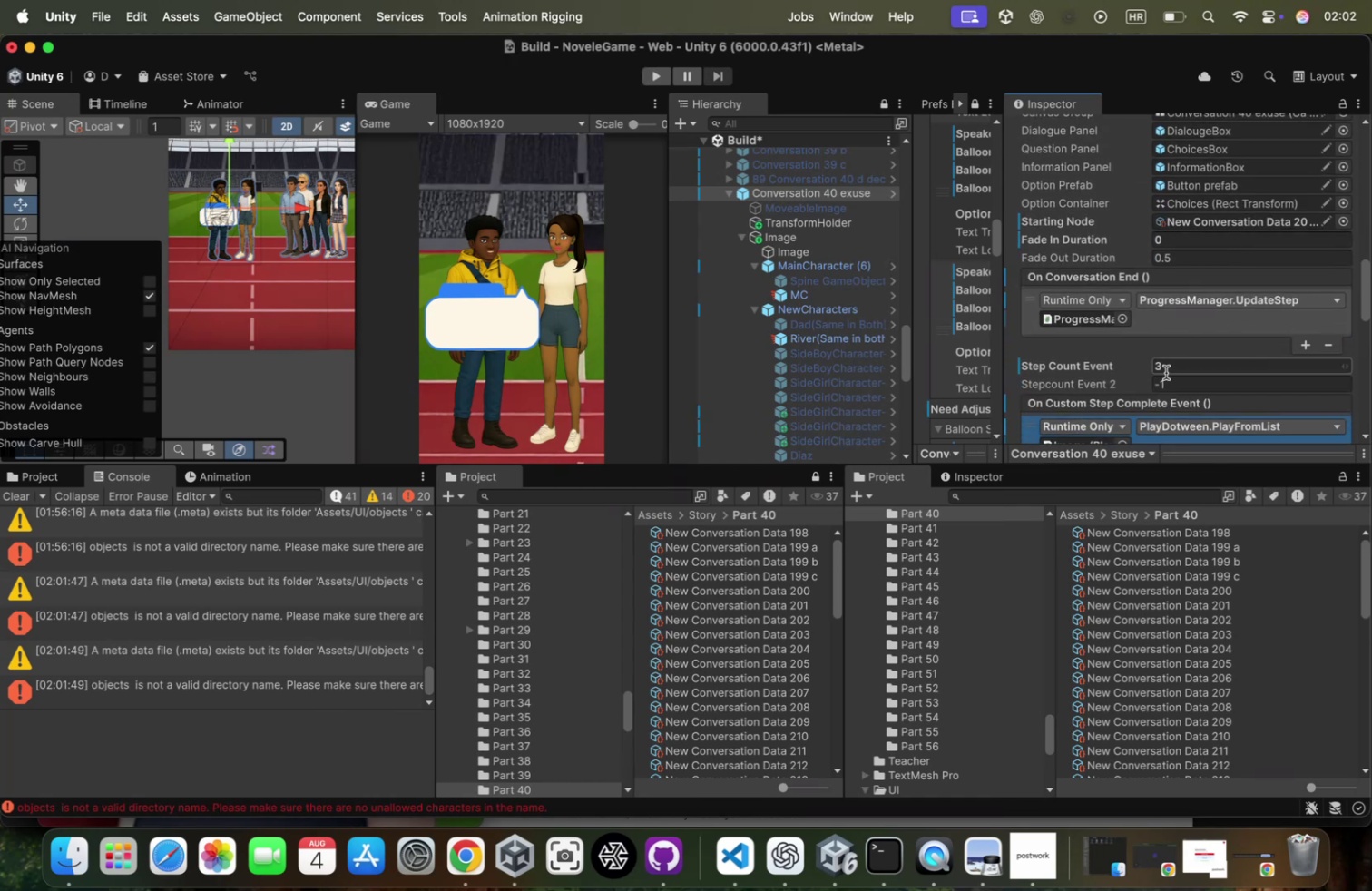 
scroll: coordinate [1166, 372], scroll_direction: up, amount: 45.0
 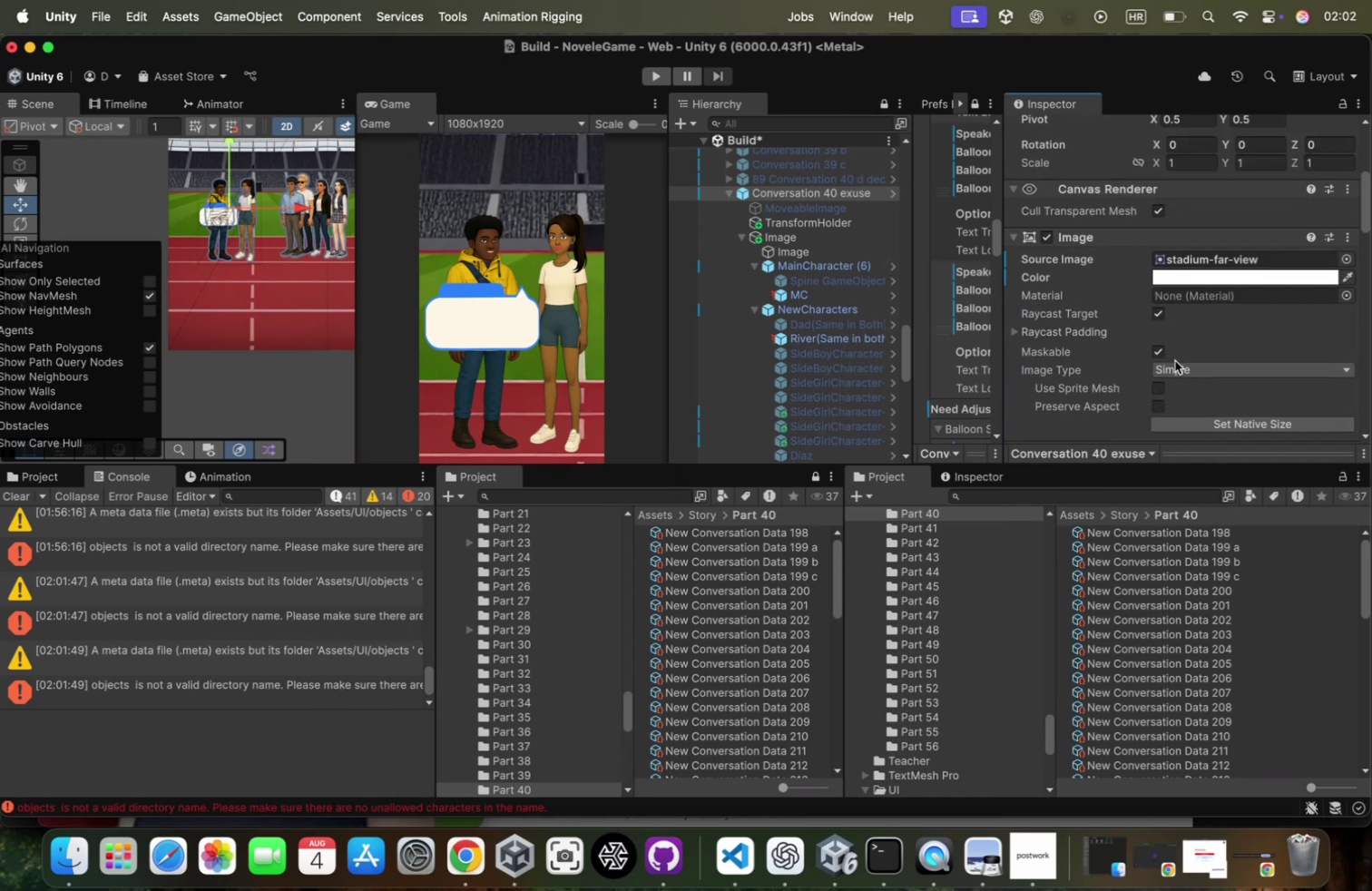 
scroll: coordinate [1176, 368], scroll_direction: down, amount: 27.0
 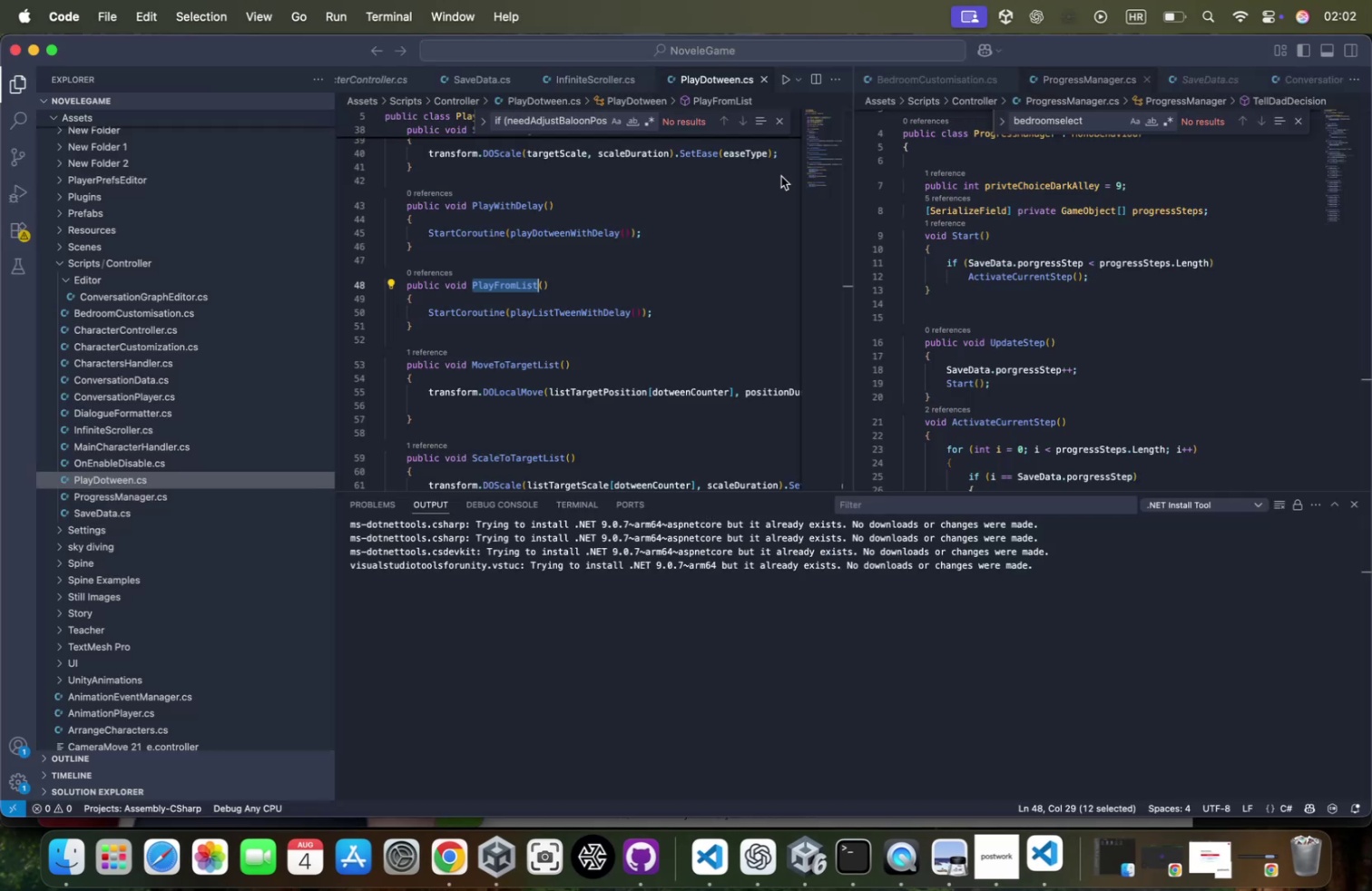 
key(Meta+CommandLeft)
 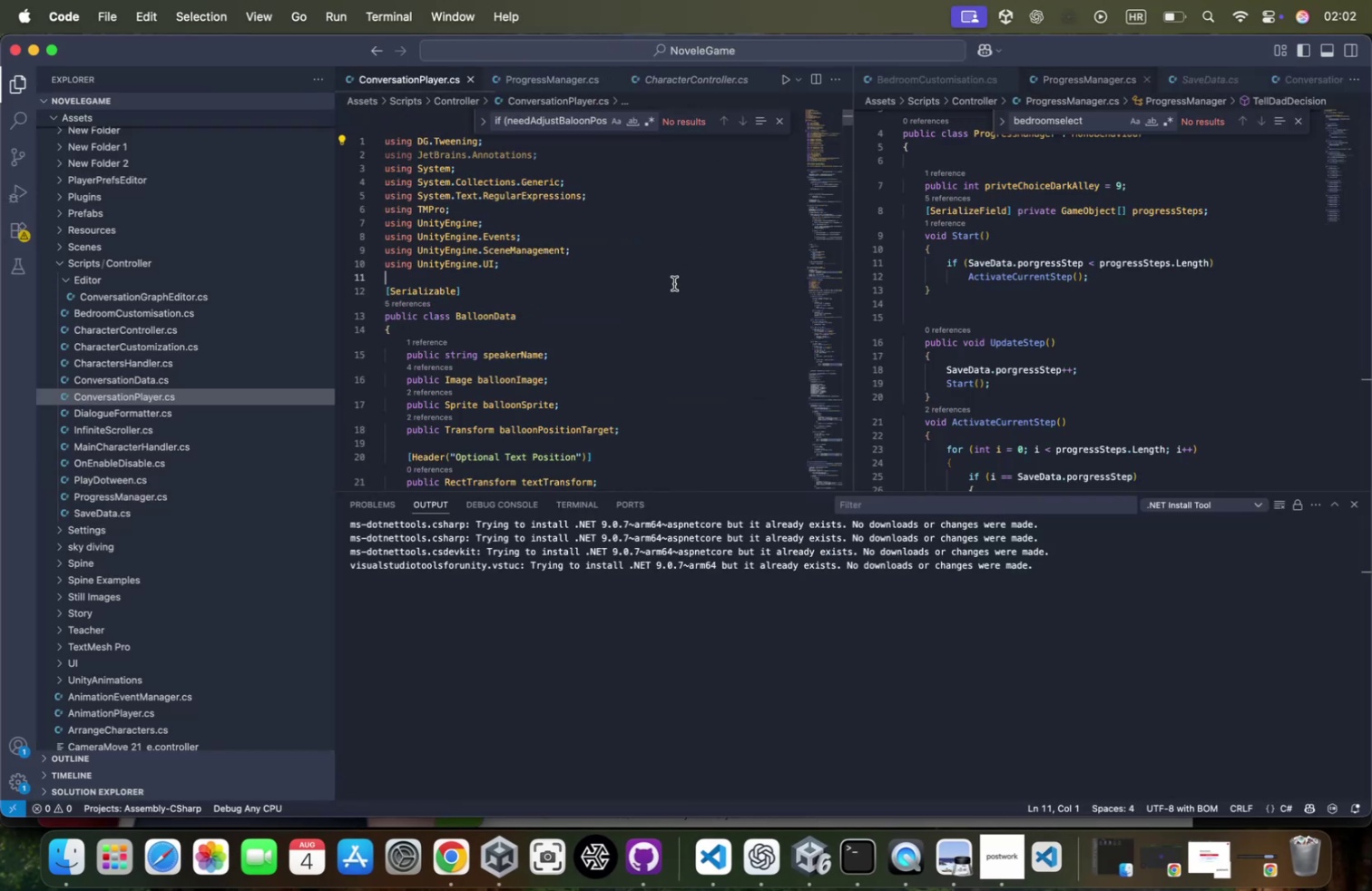 
key(Meta+F)
 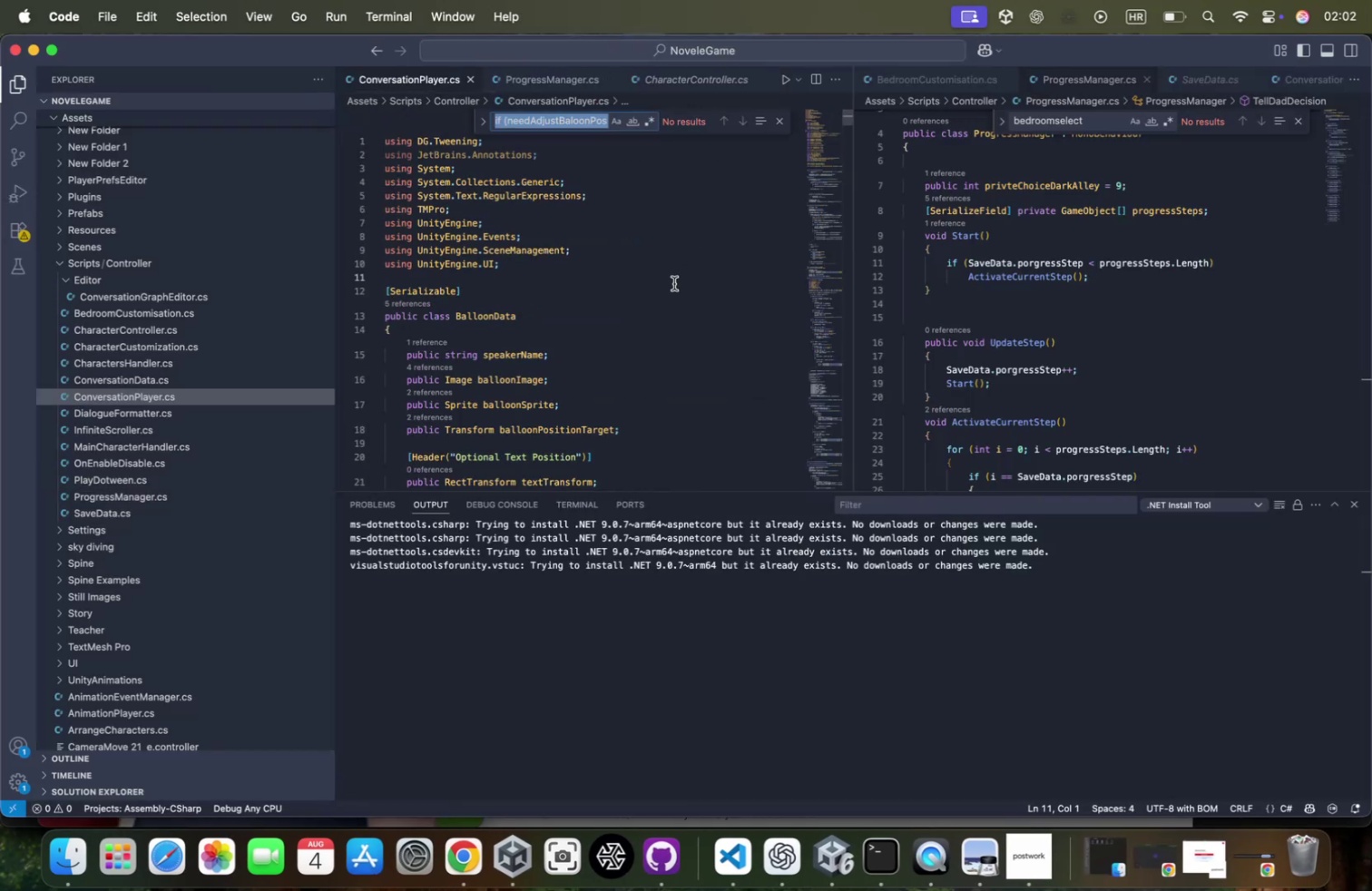 
type(stepcou)
 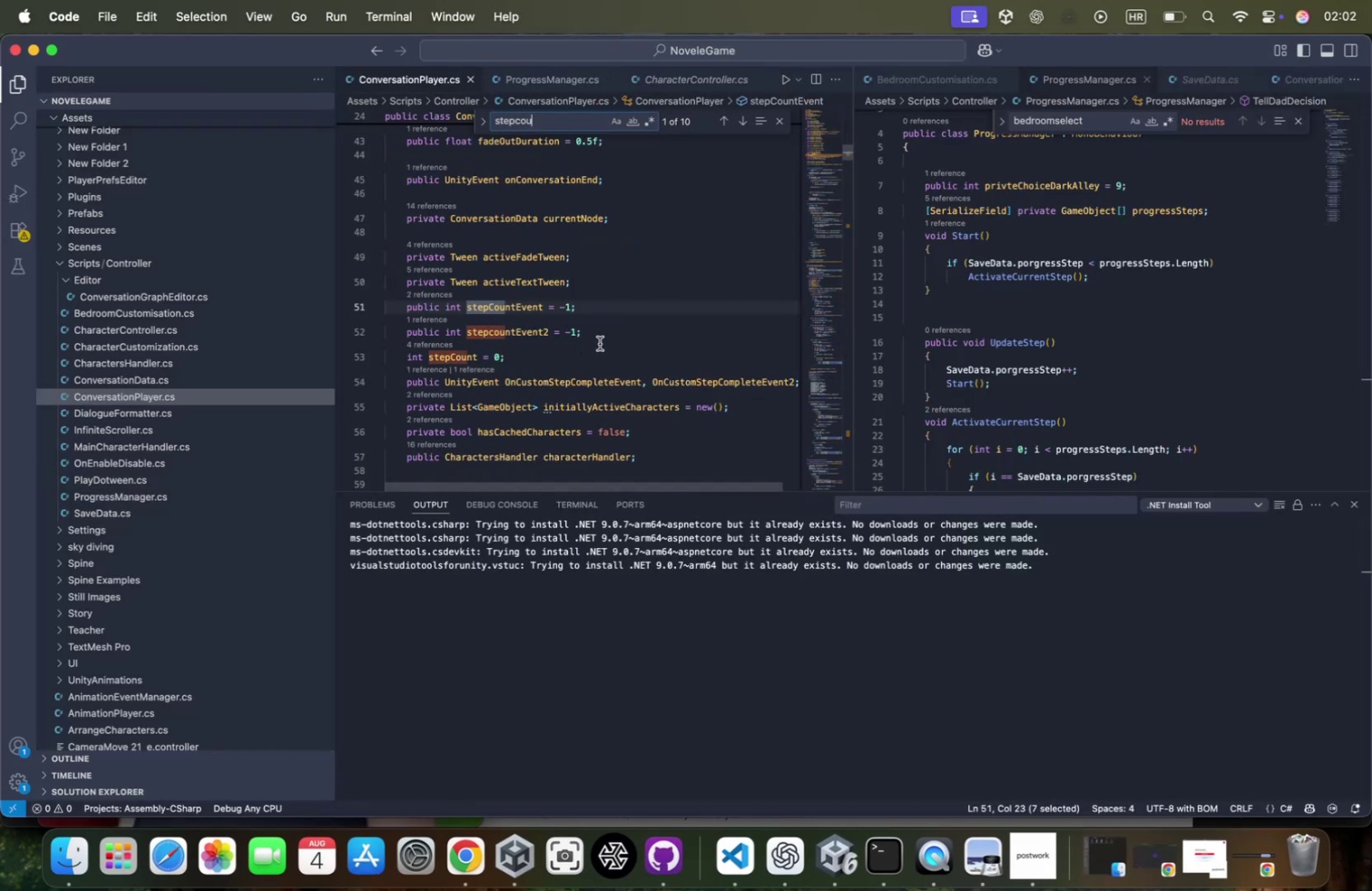 
left_click_drag(start_coordinate=[604, 335], to_coordinate=[392, 325])
 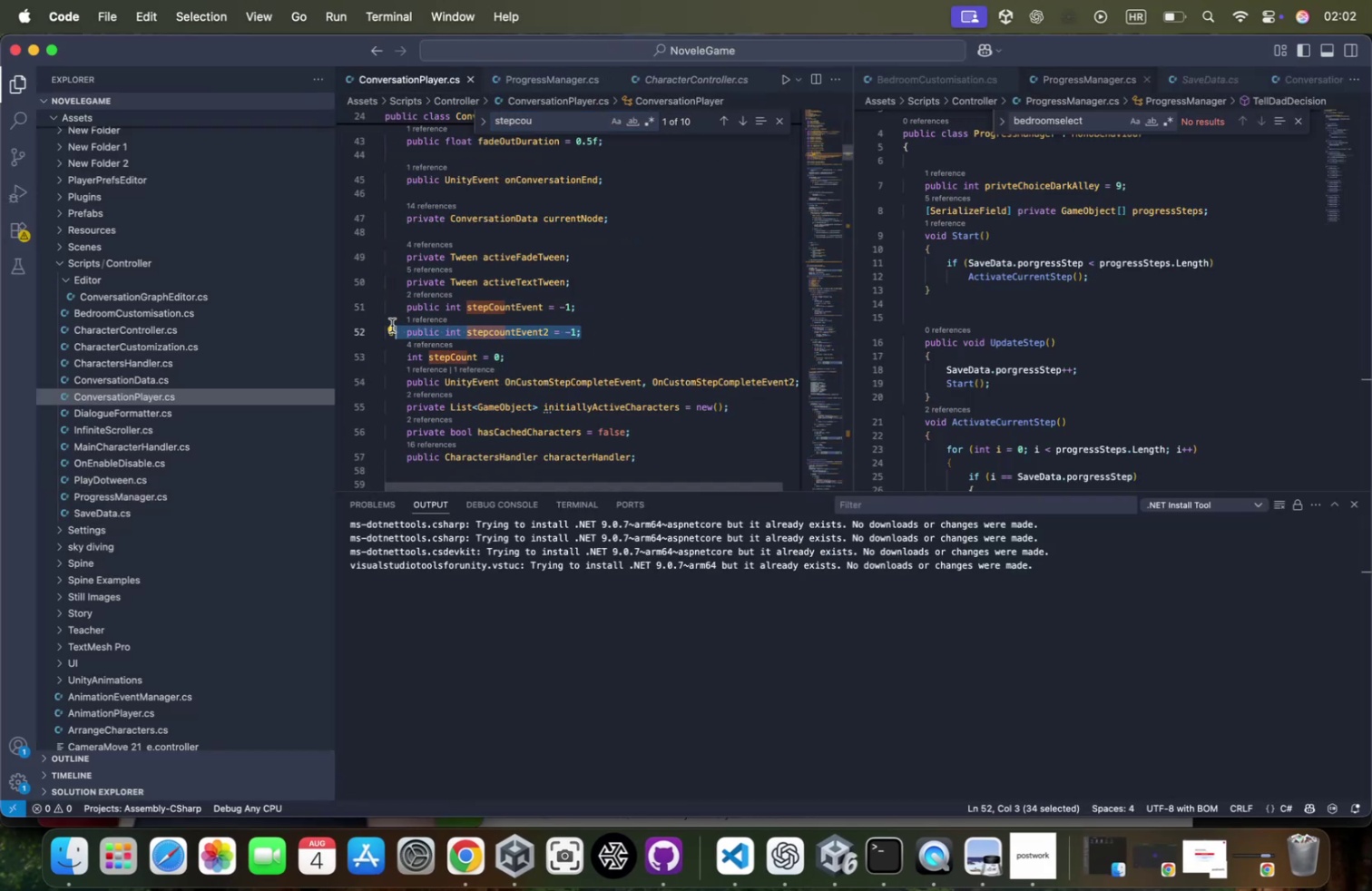 
key(Meta+CommandLeft)
 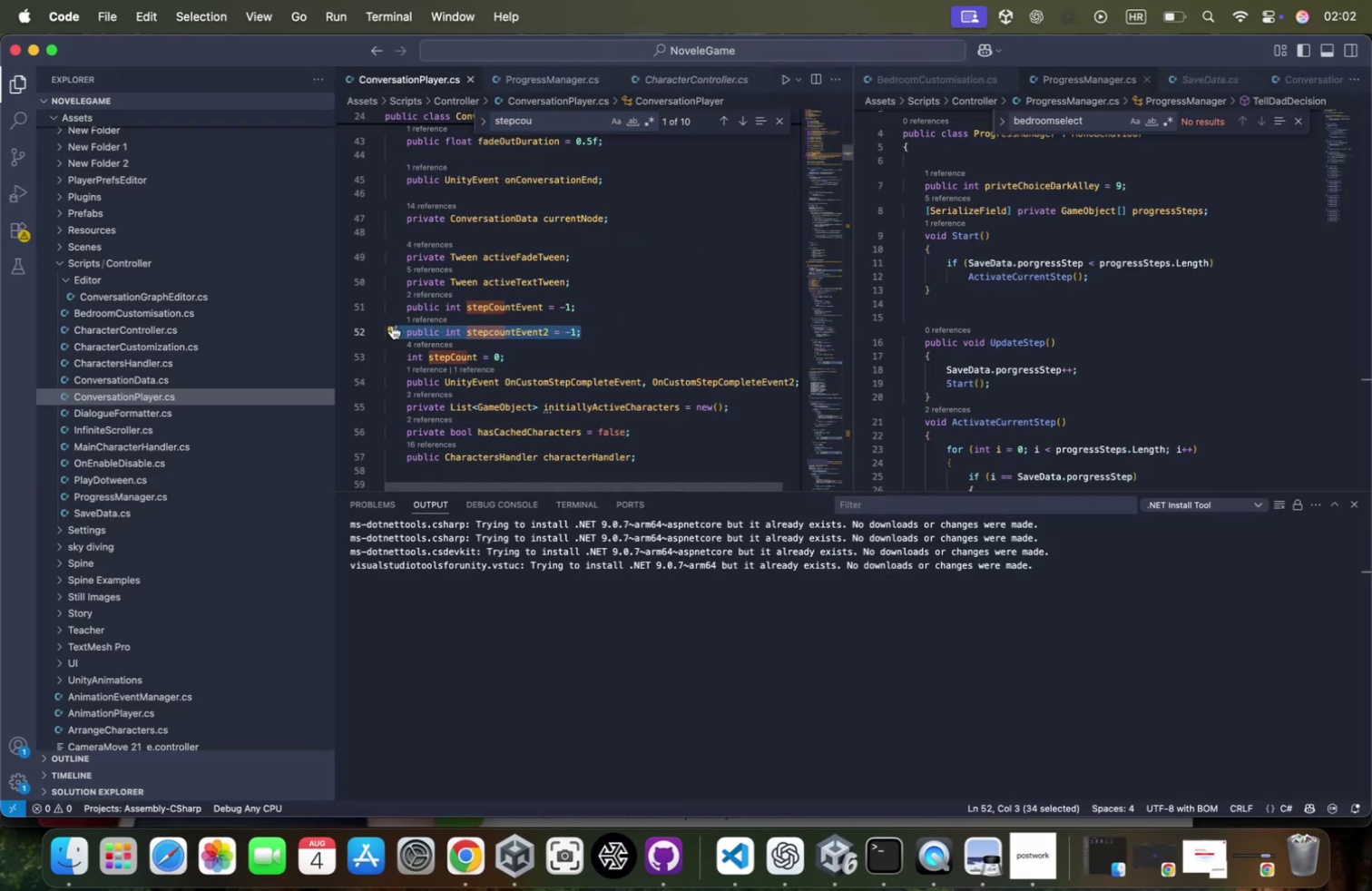 
key(Meta+C)
 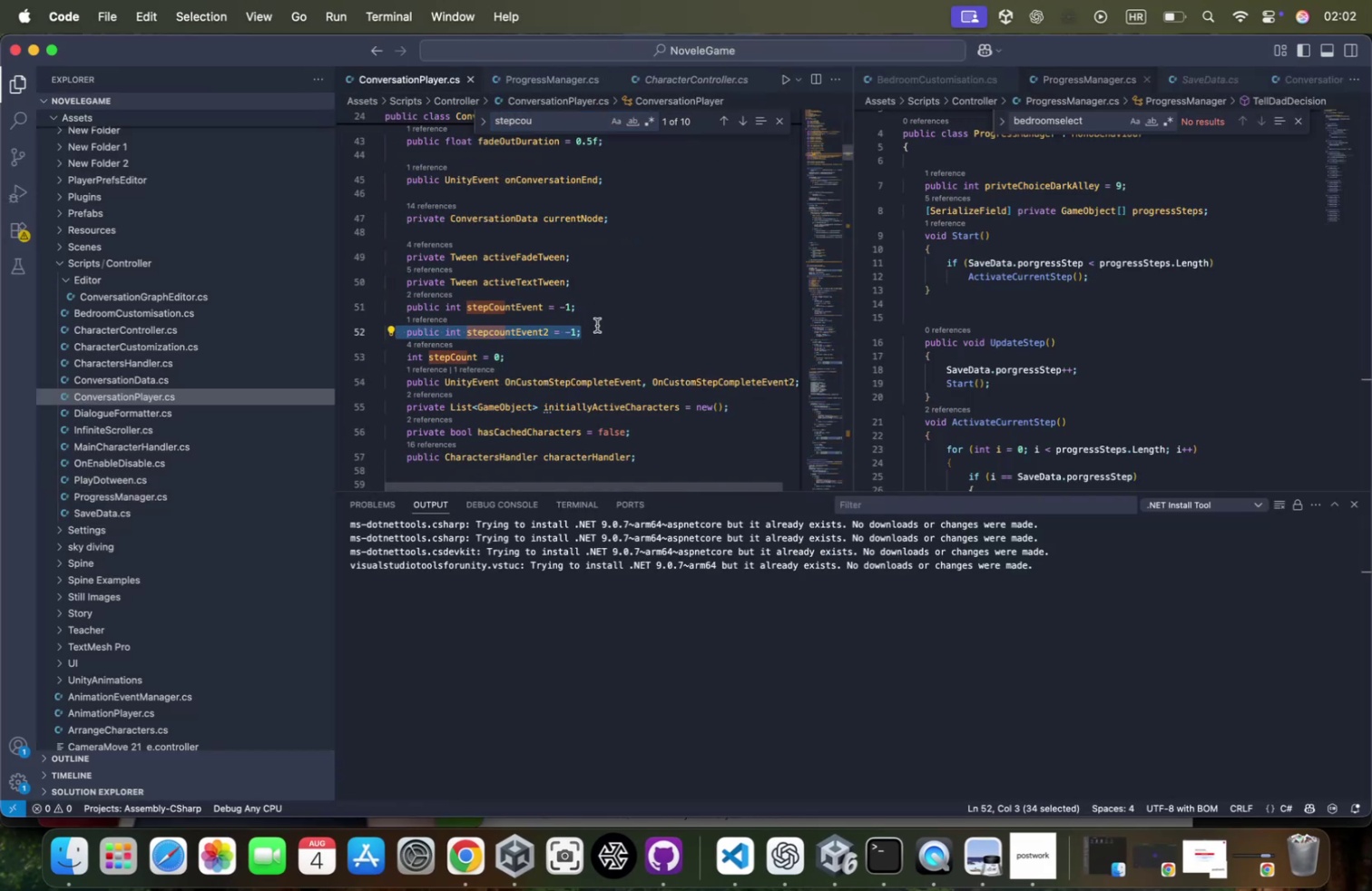 
left_click([597, 334])
 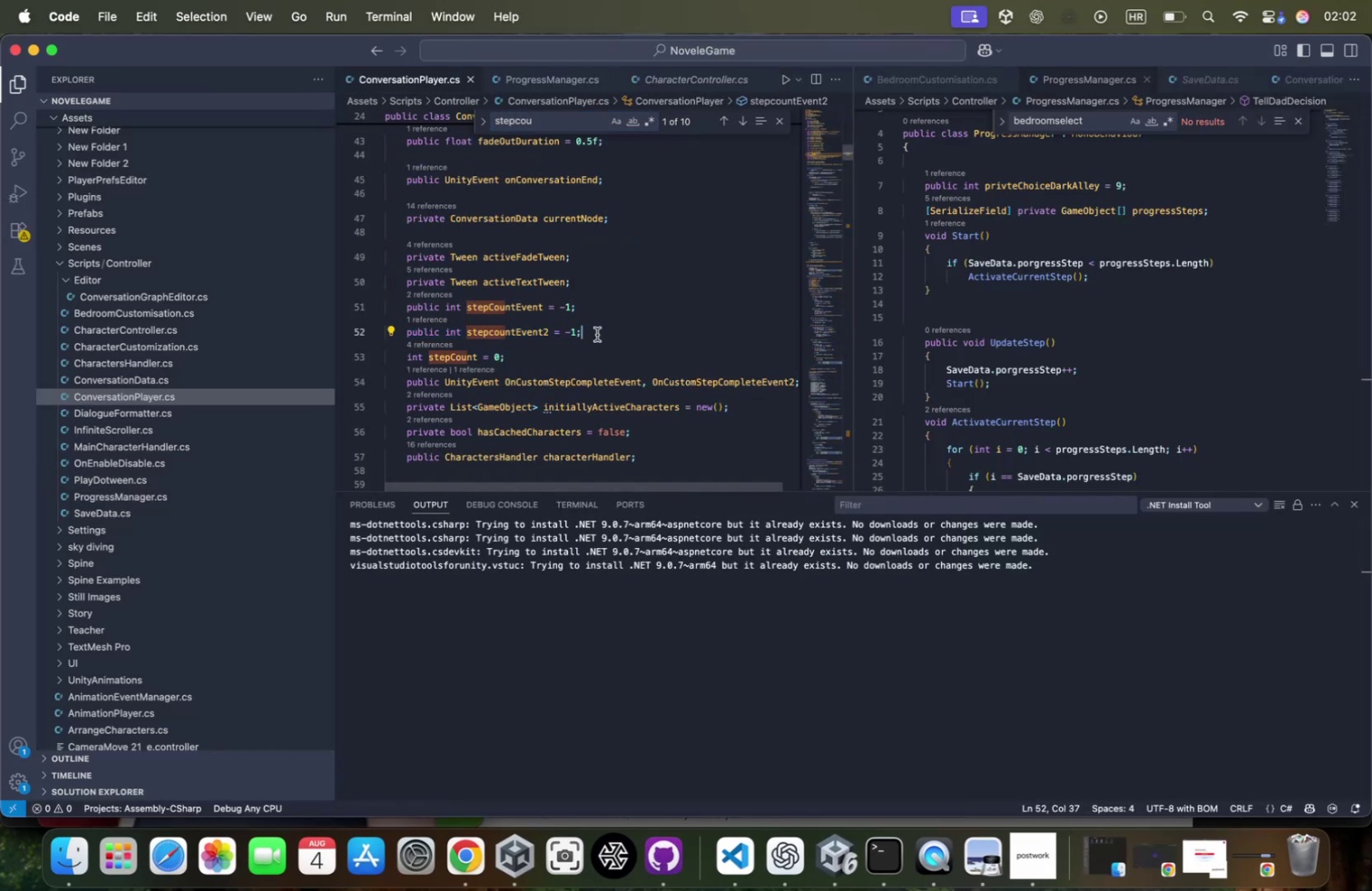 
key(Enter)
 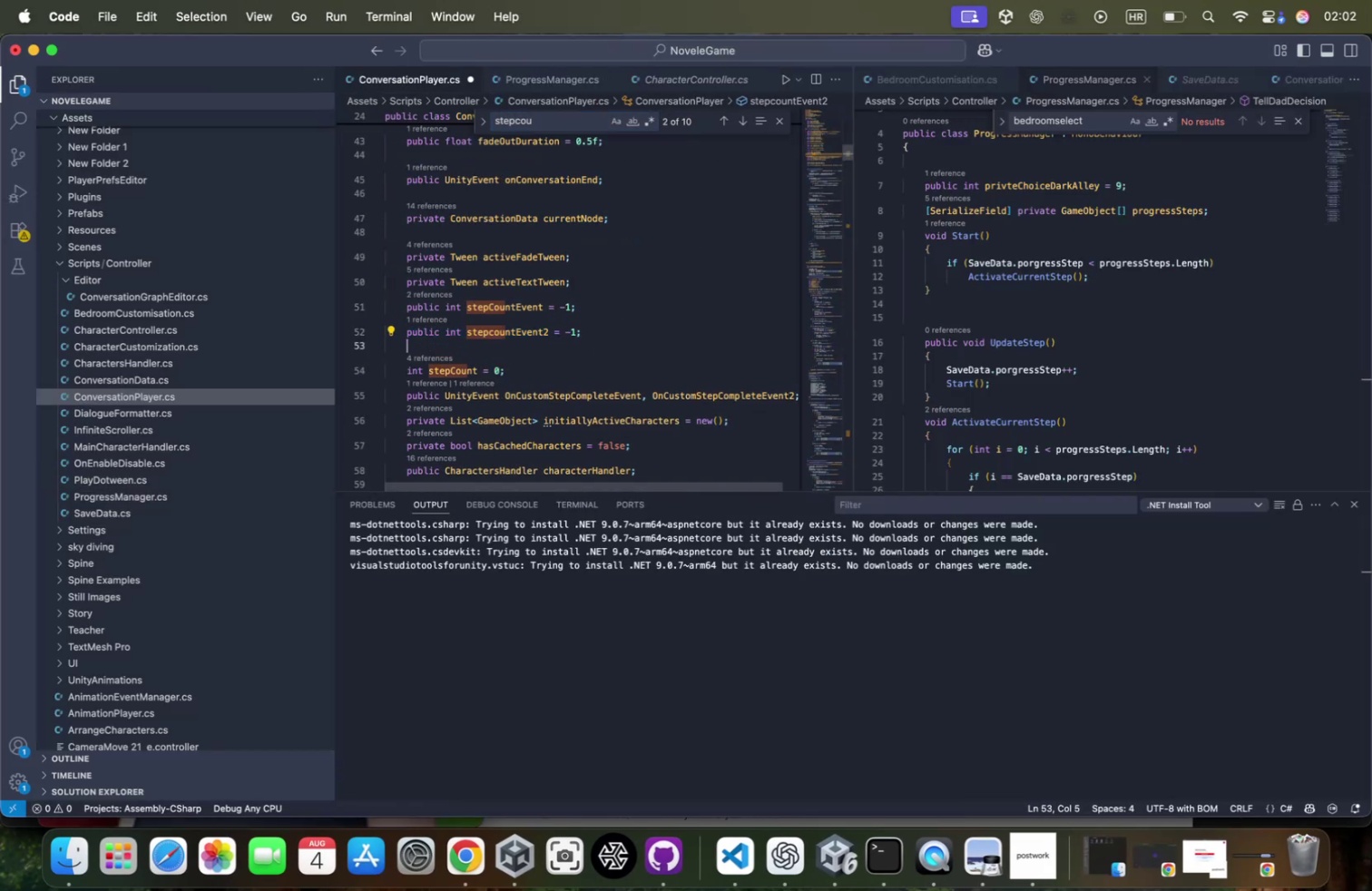 
key(Enter)
 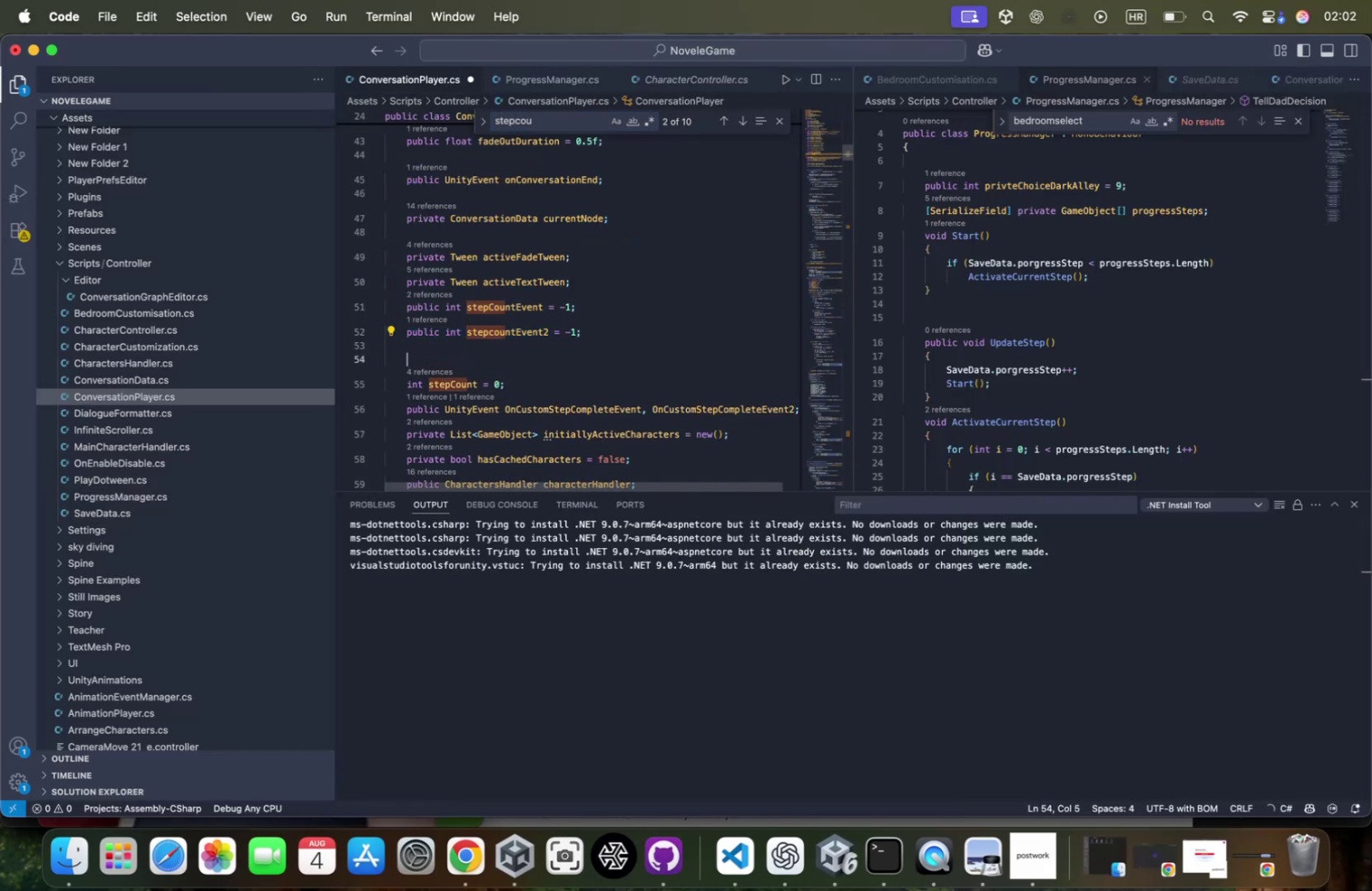 
key(Meta+V)
 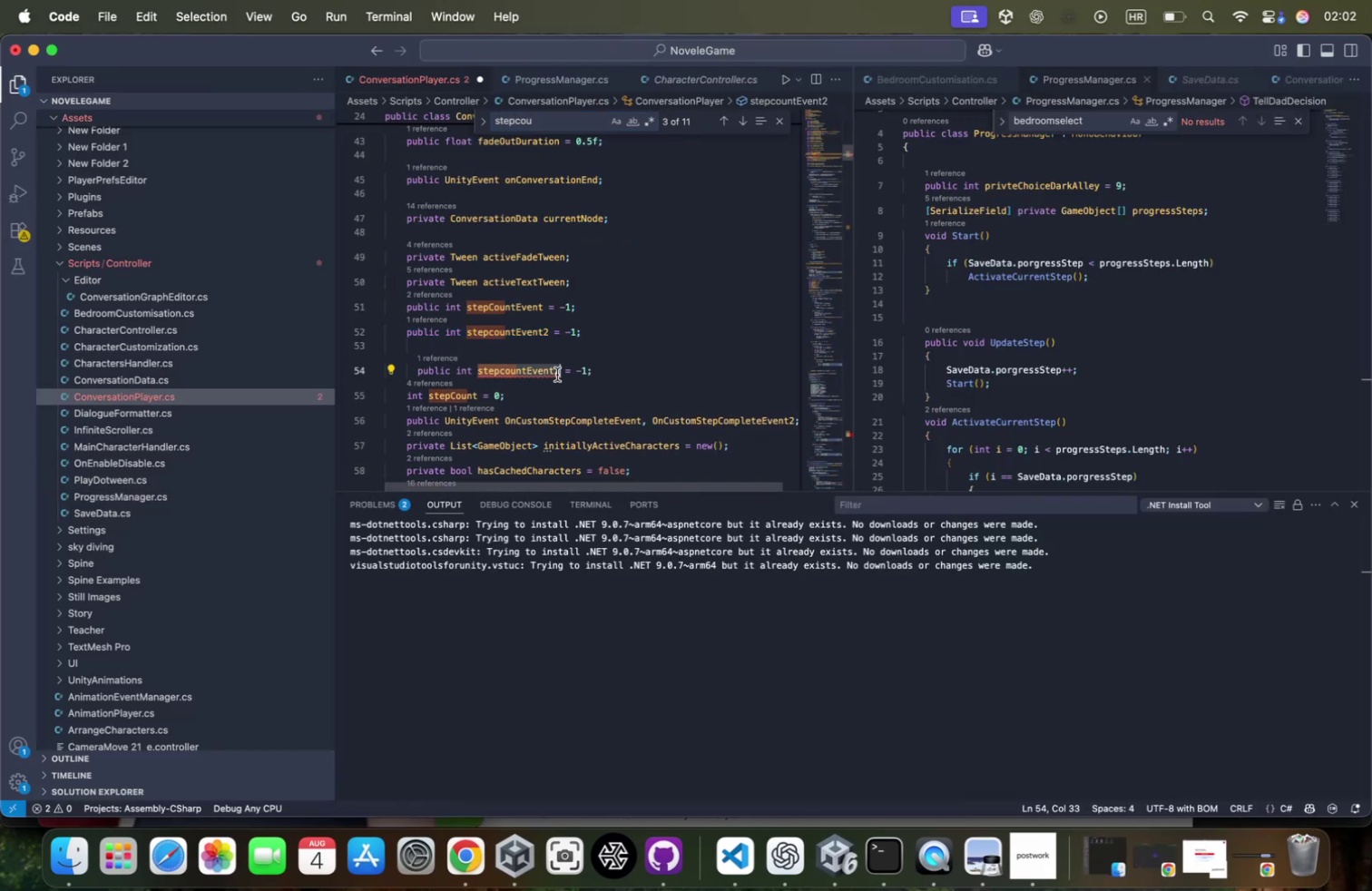 
key(3)
 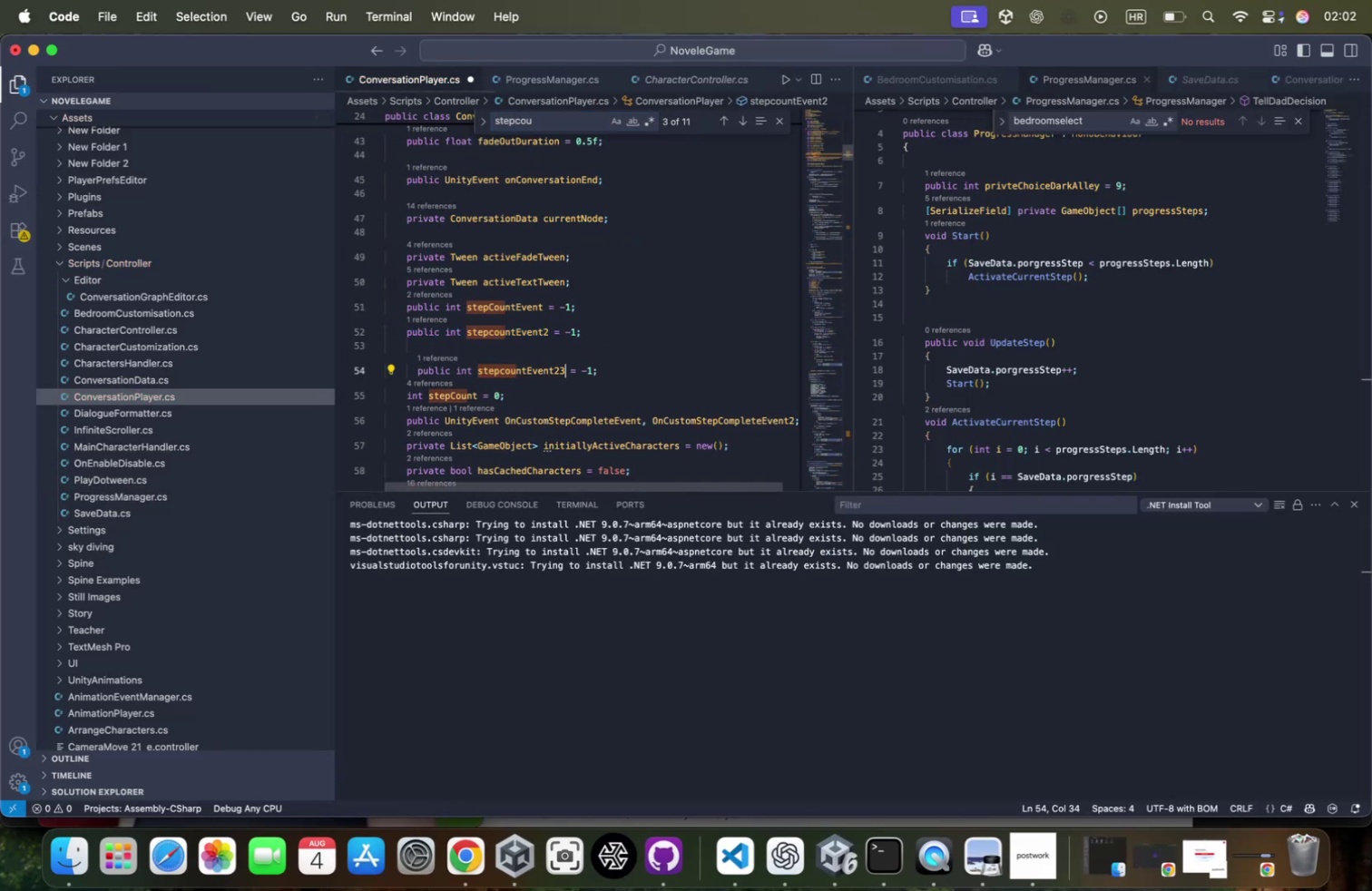 
key(Backspace)
 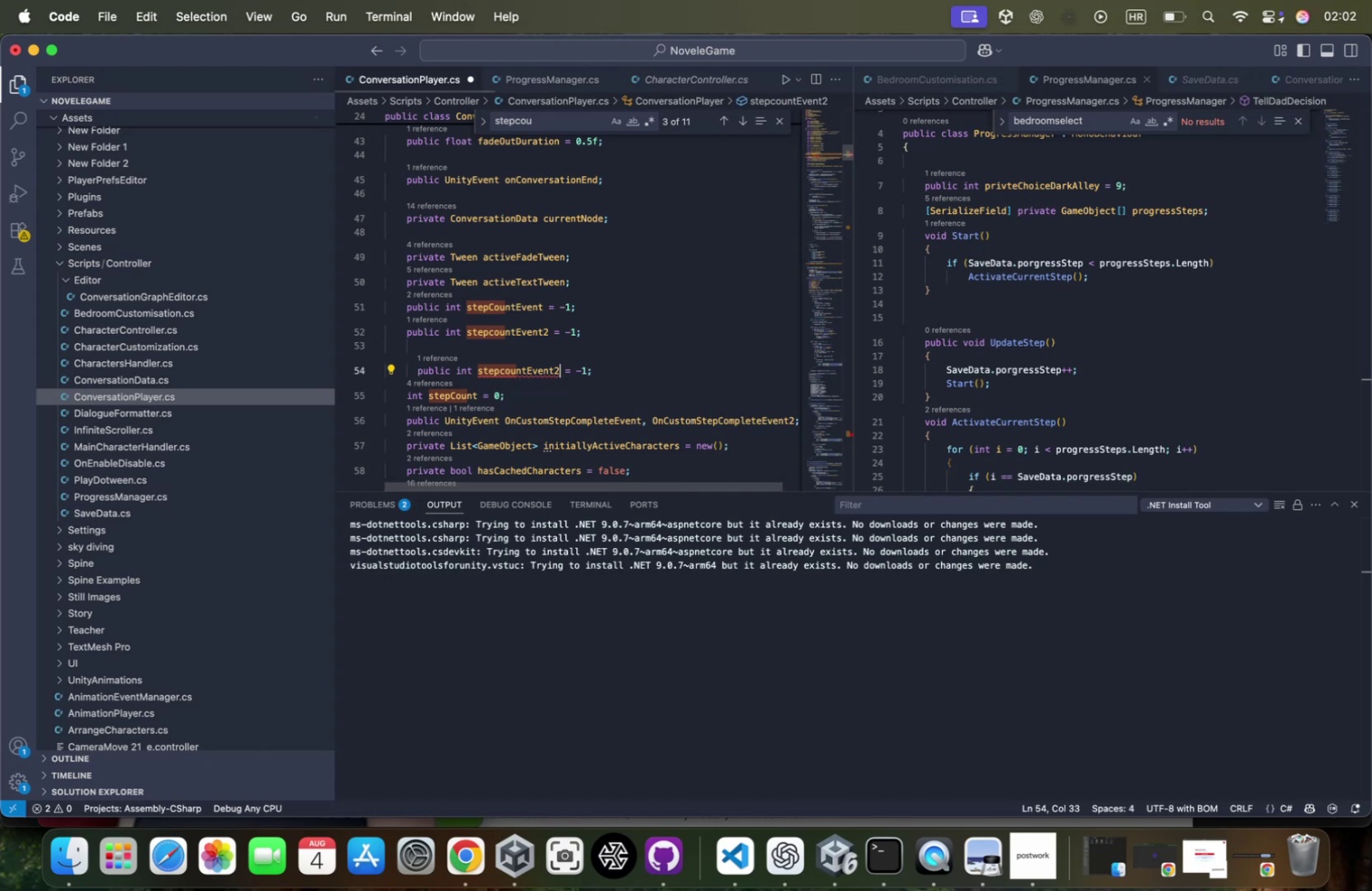 
key(Backspace)
 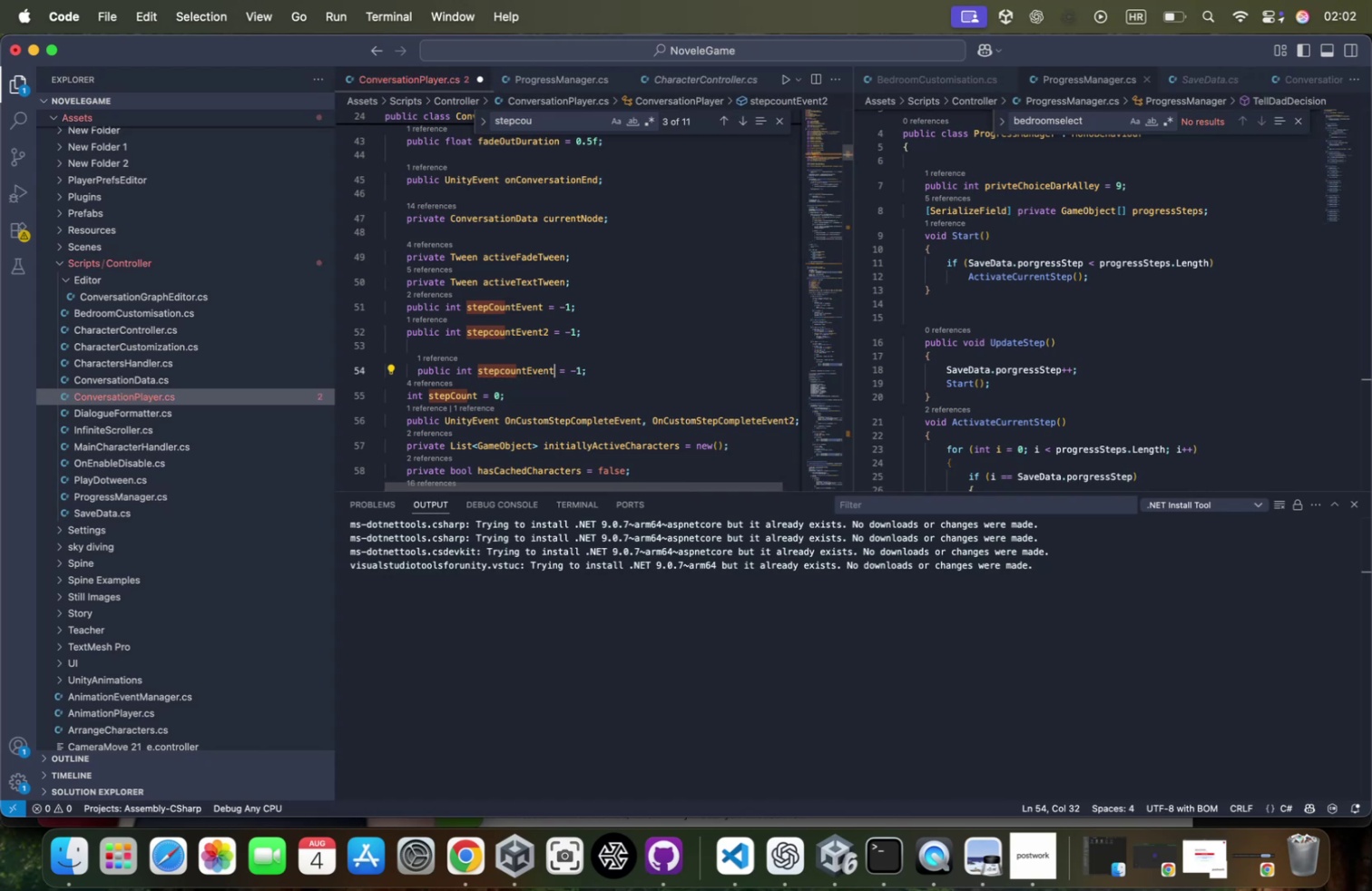 
key(3)
 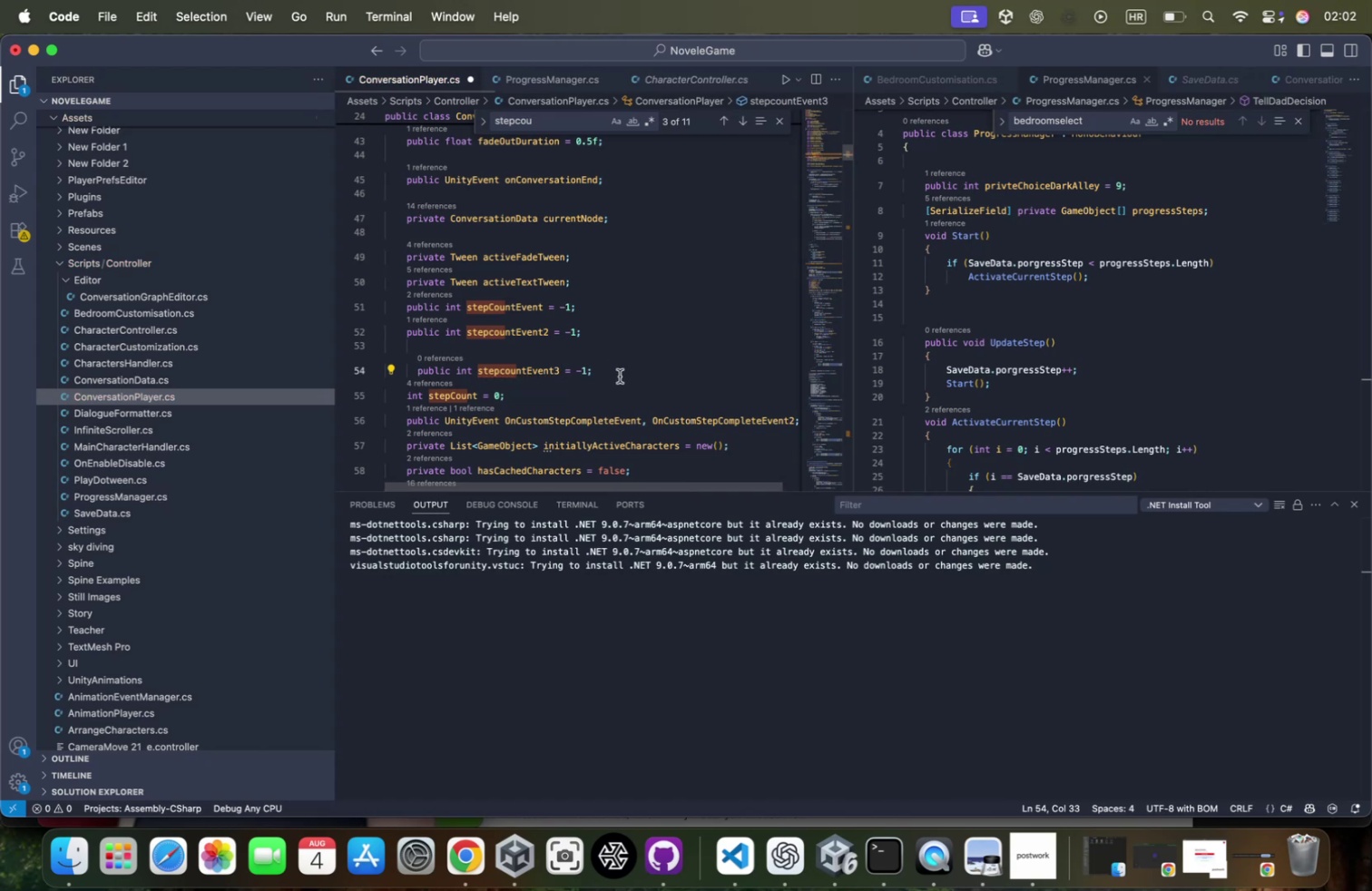 
left_click([622, 371])
 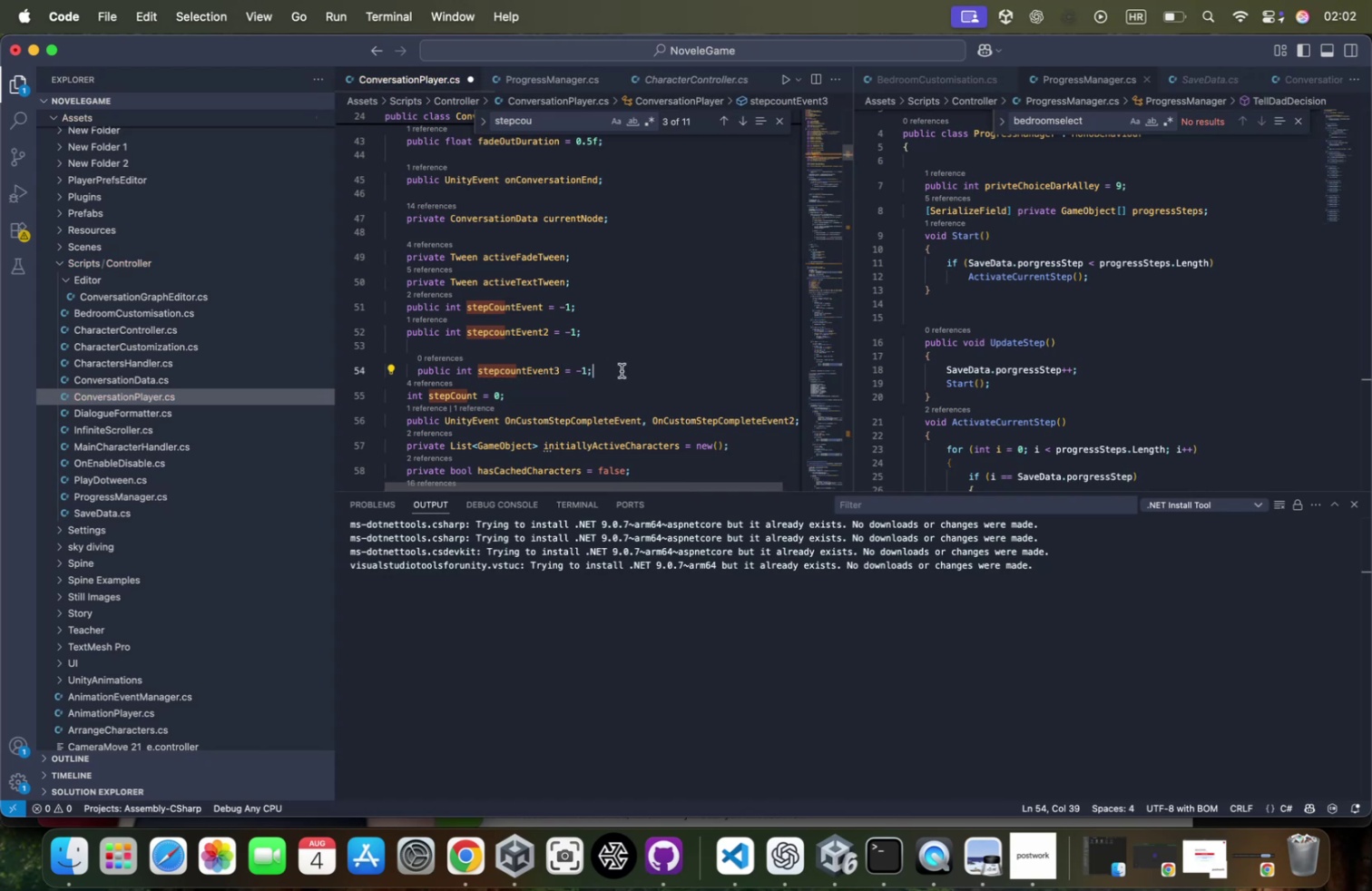 
key(Enter)
 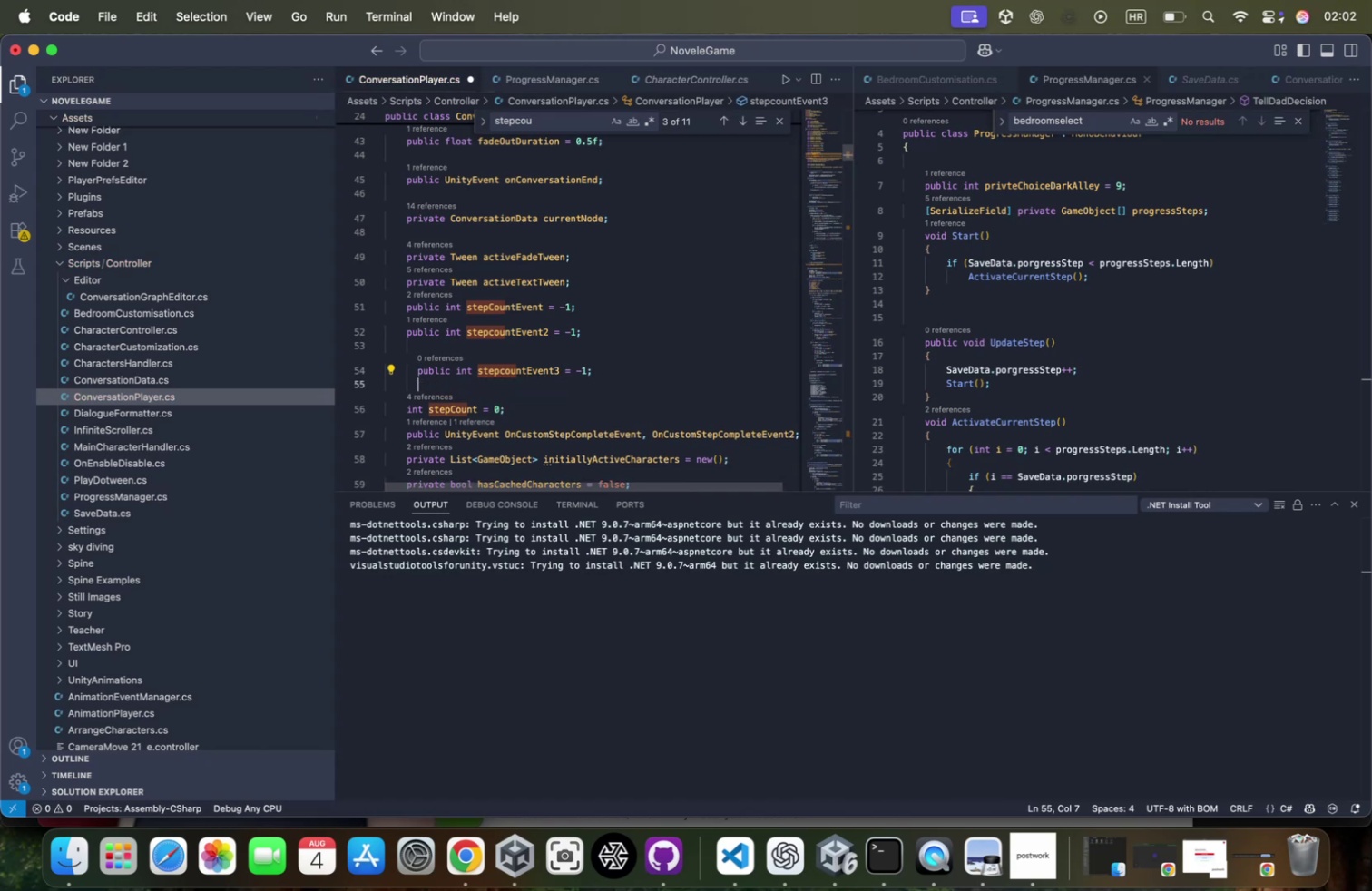 
key(Enter)
 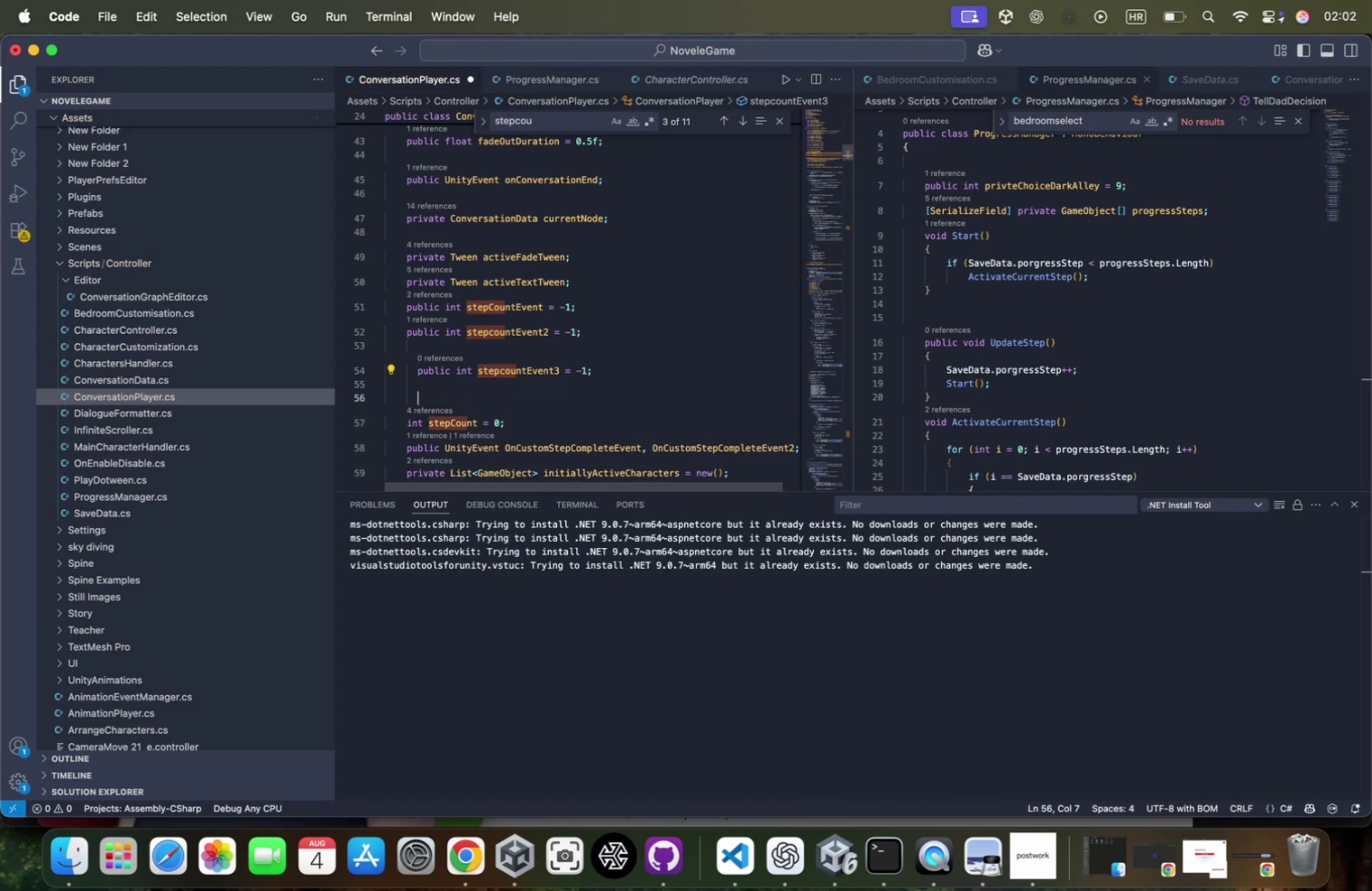 
key(Meta+CommandLeft)
 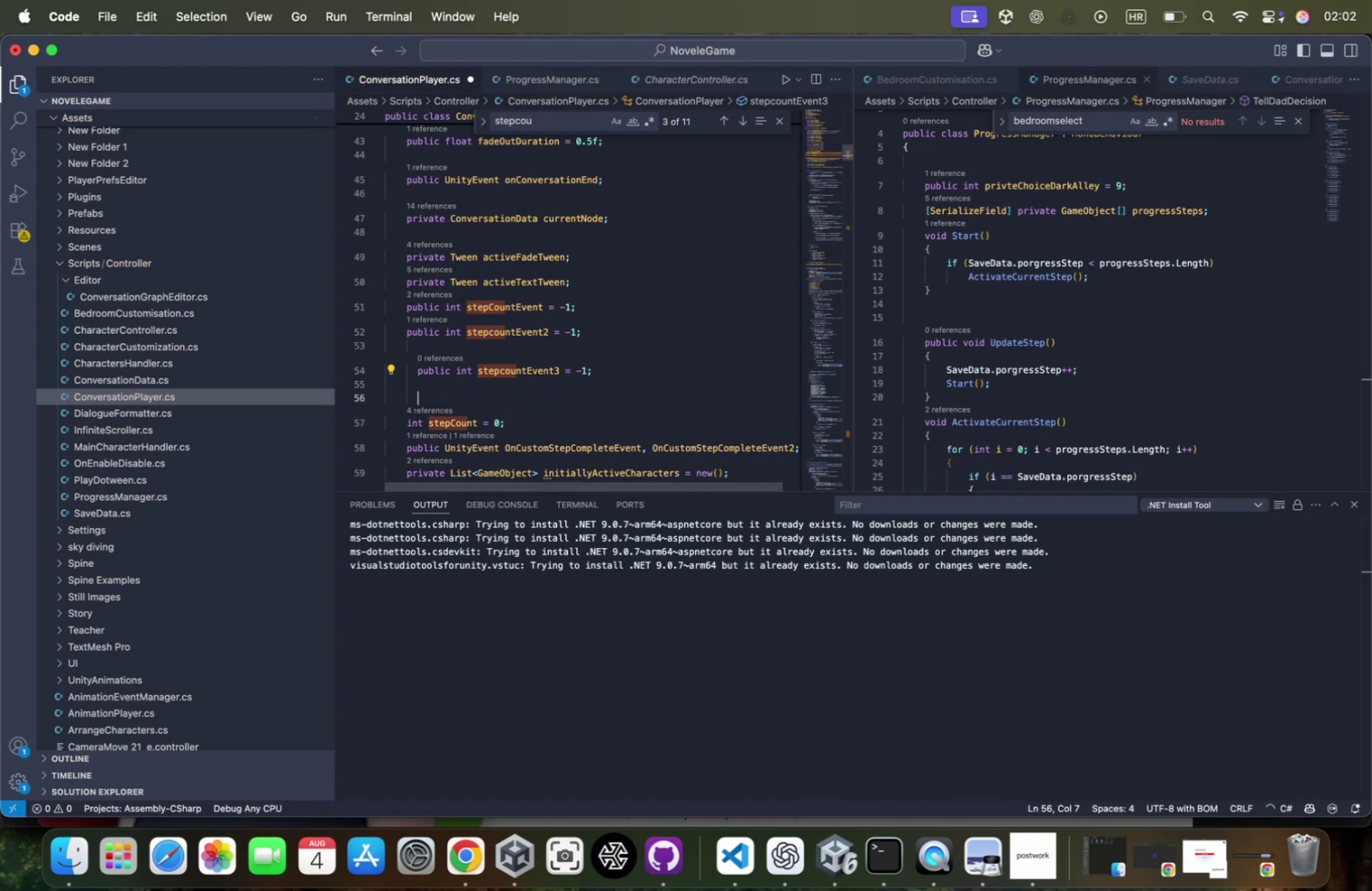 
key(Meta+V)
 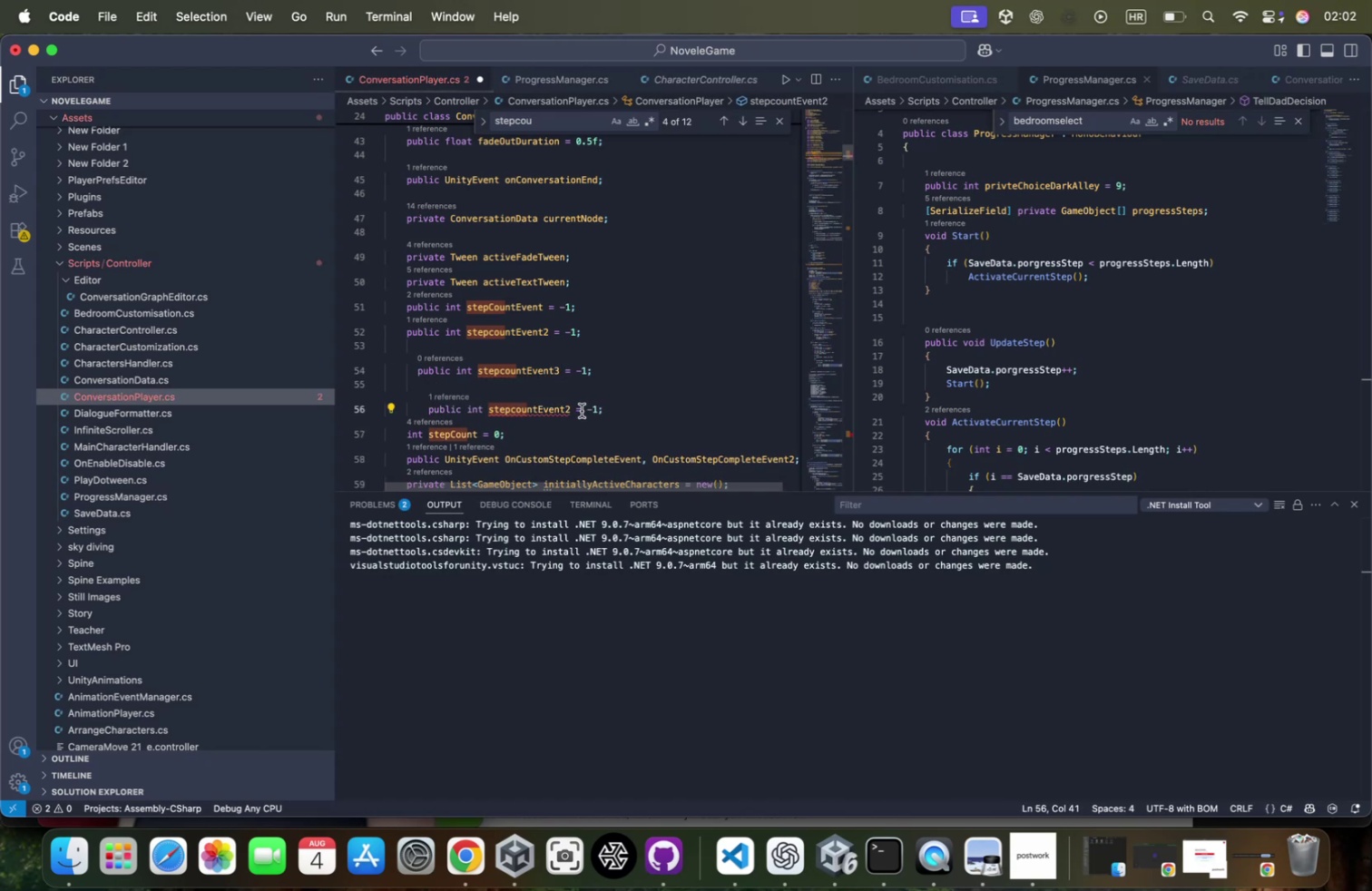 
left_click([575, 410])
 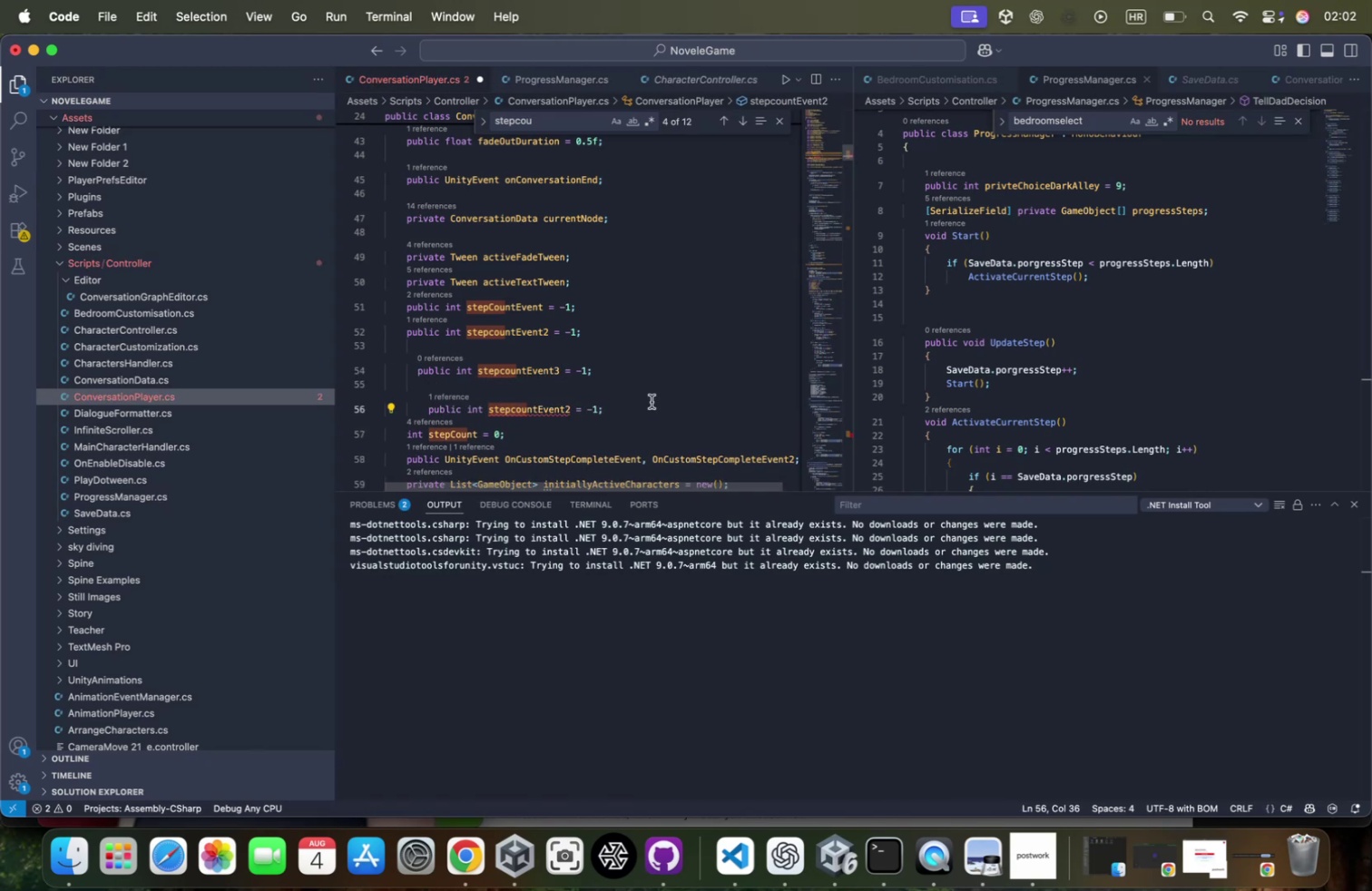 
key(ArrowLeft)
 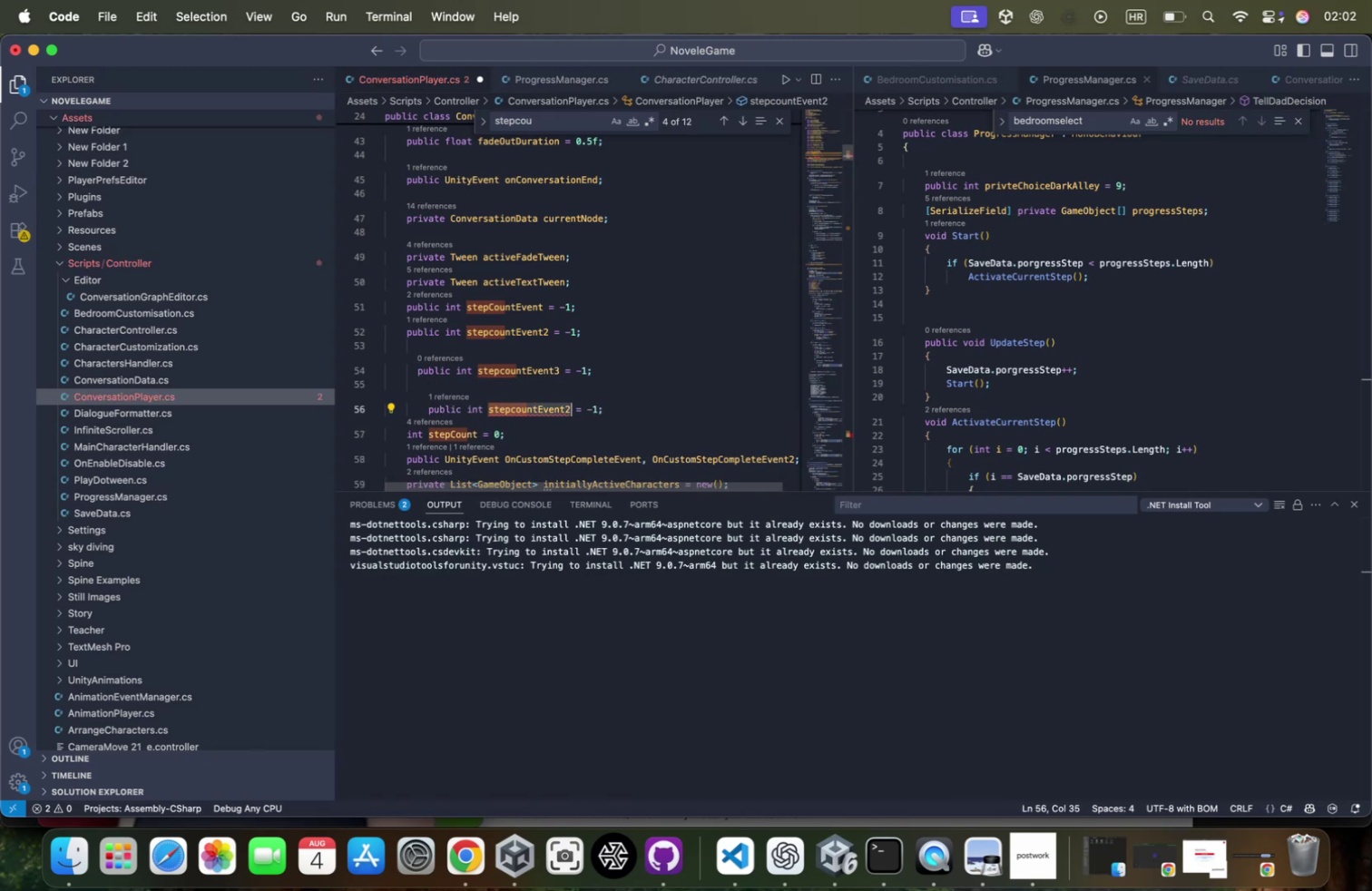 
key(Backspace)
 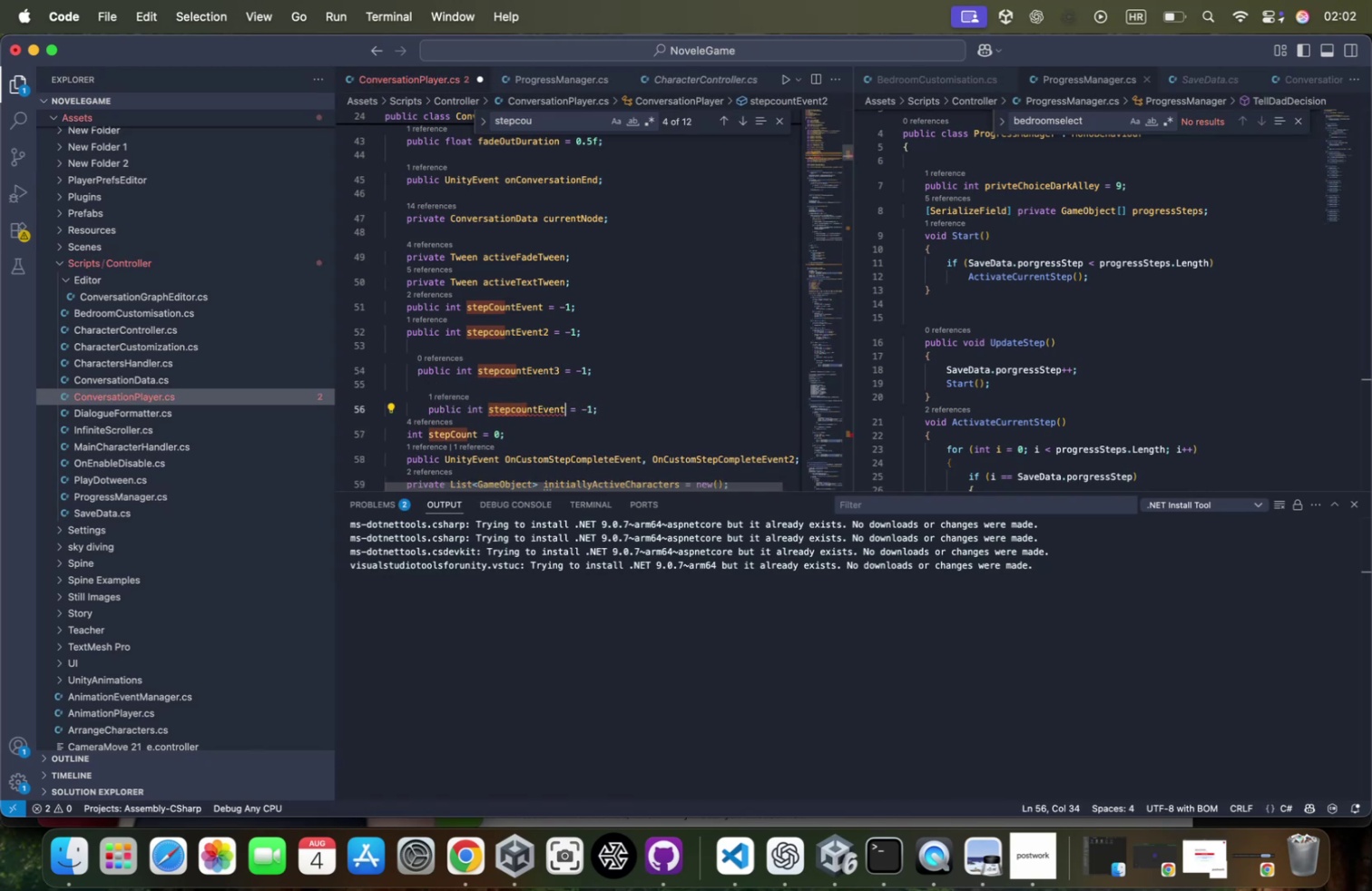 
key(4)
 